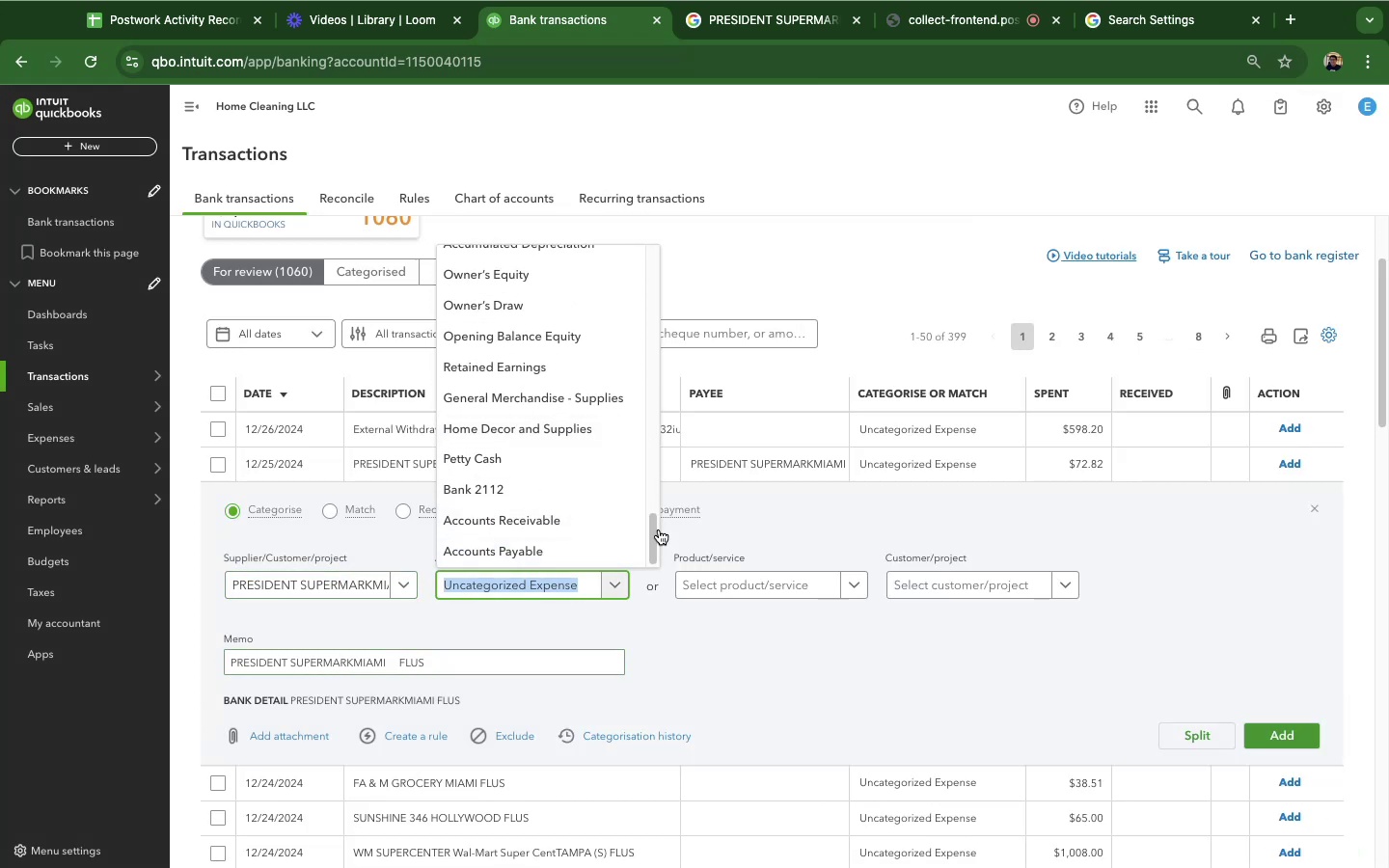 
left_click_drag(start_coordinate=[658, 531], to_coordinate=[646, 258])
 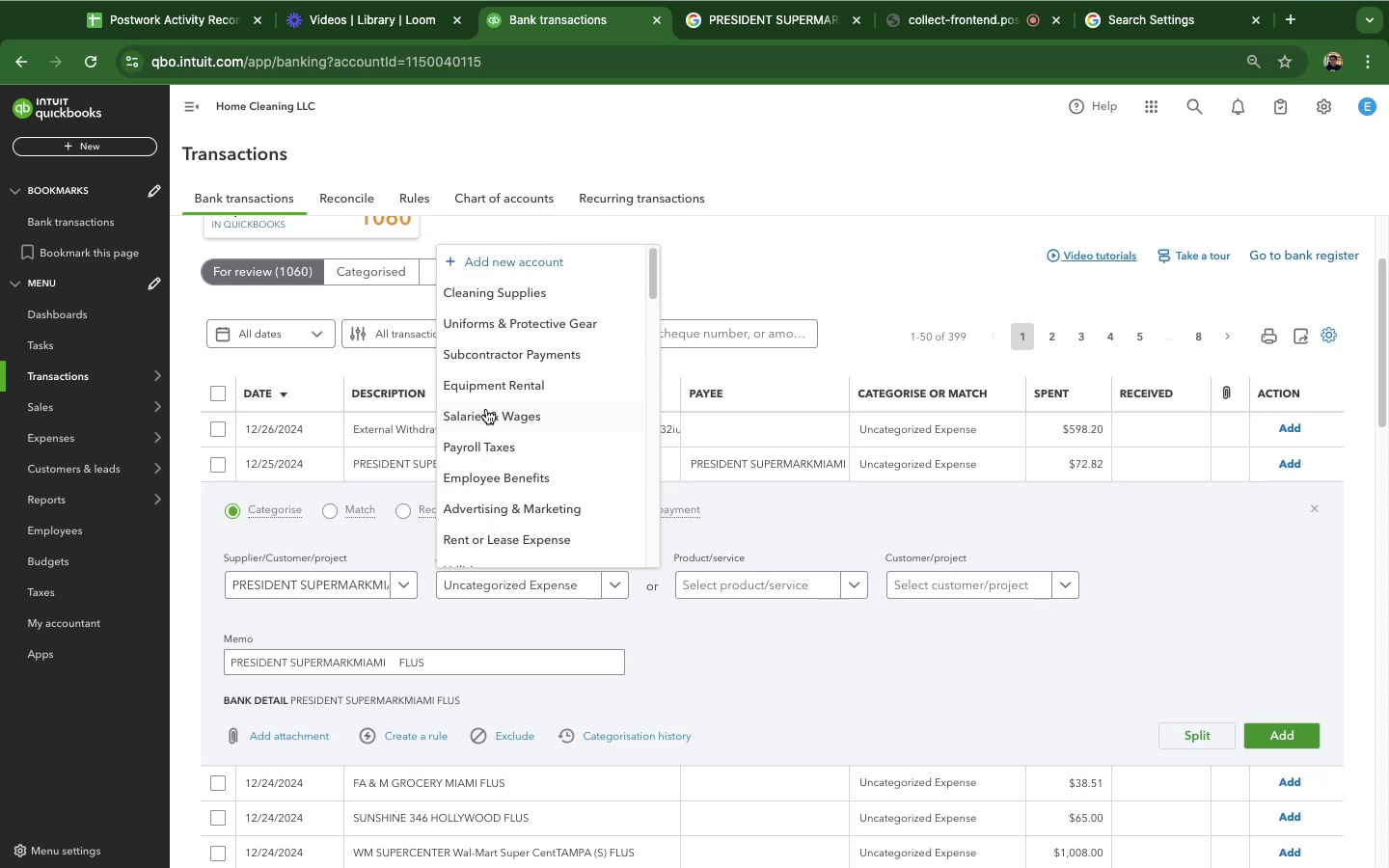 
scroll: coordinate [489, 398], scroll_direction: down, amount: 19.0
 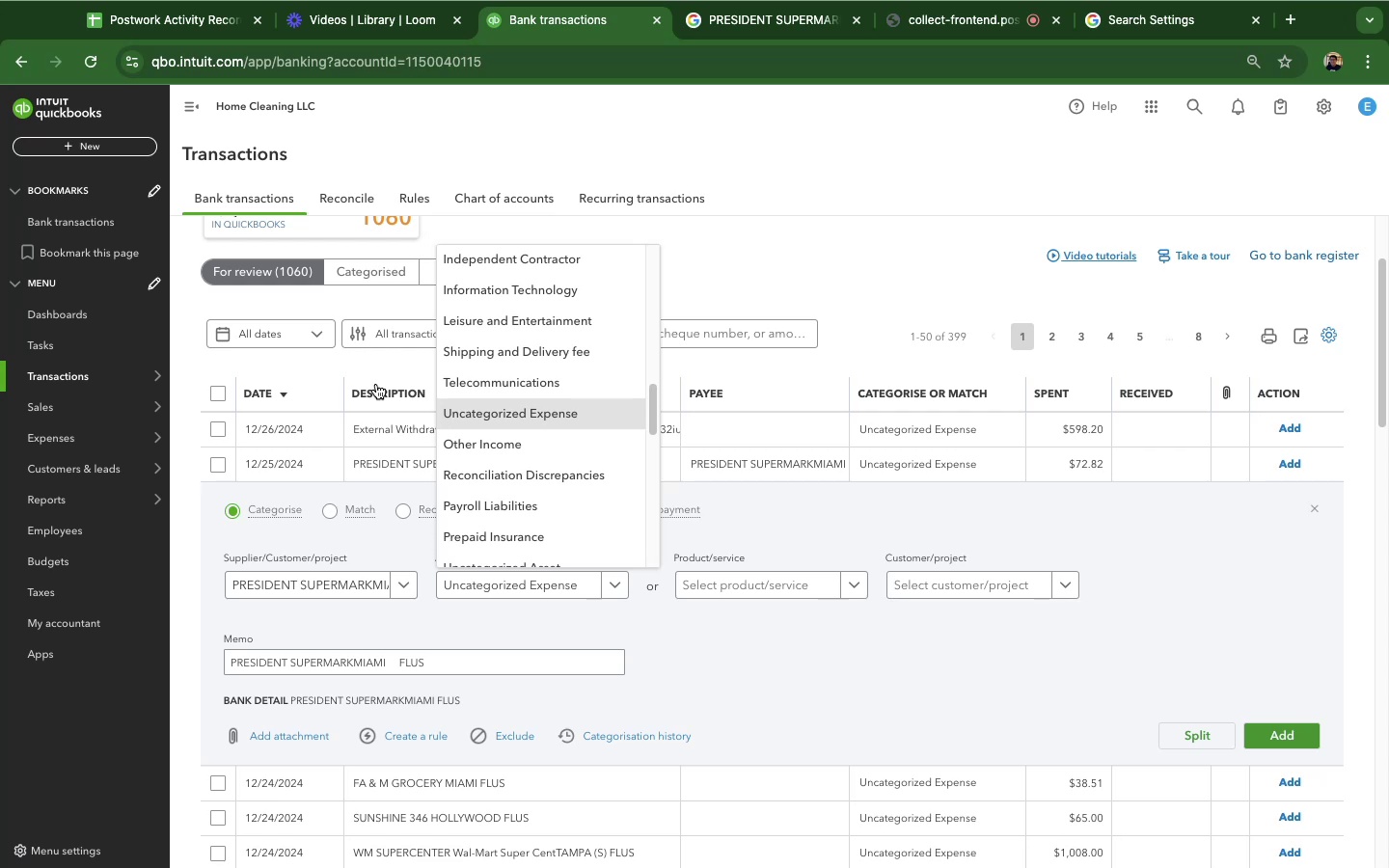 
wait(37.01)
 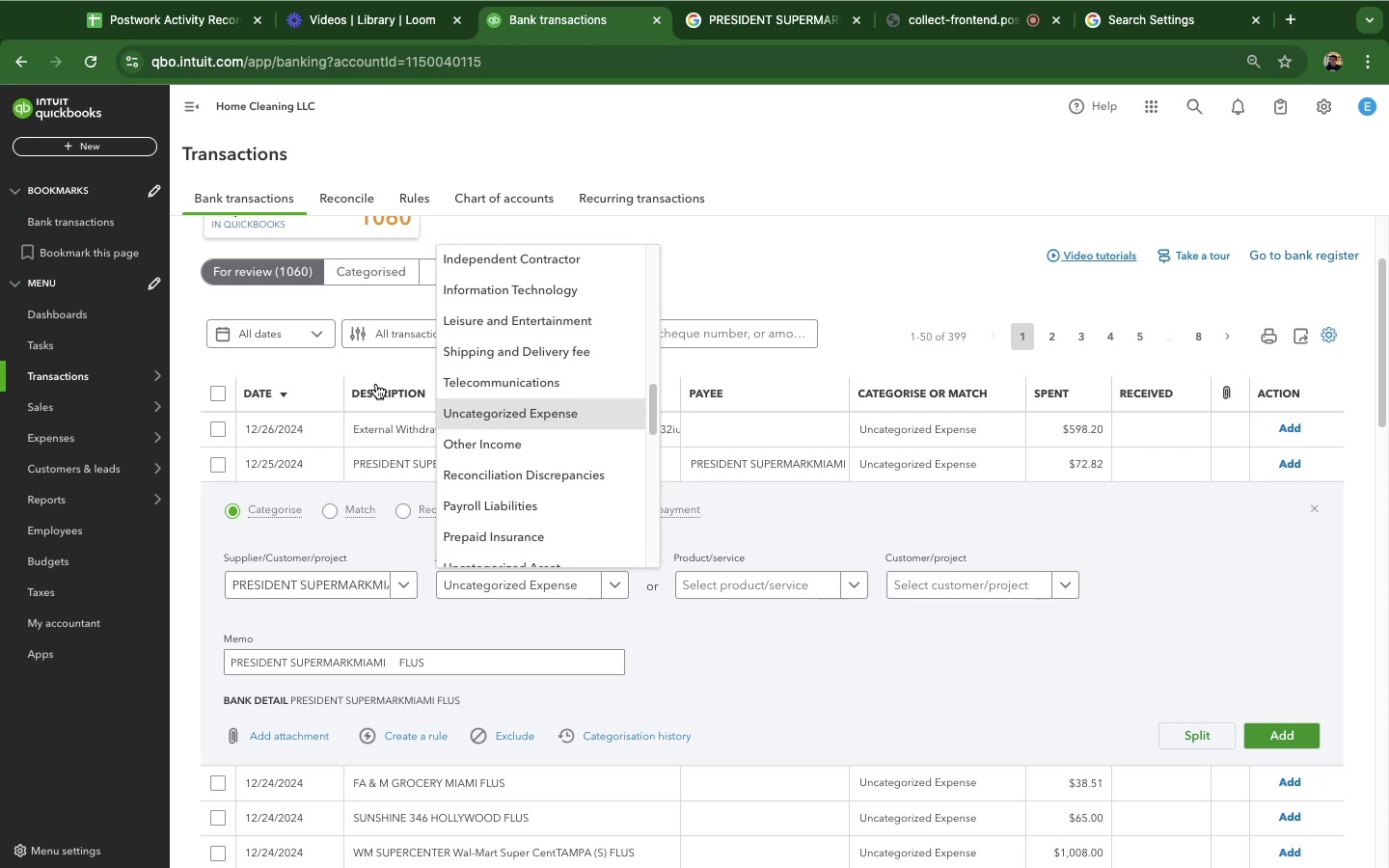 
scroll: coordinate [539, 495], scroll_direction: down, amount: 19.0
 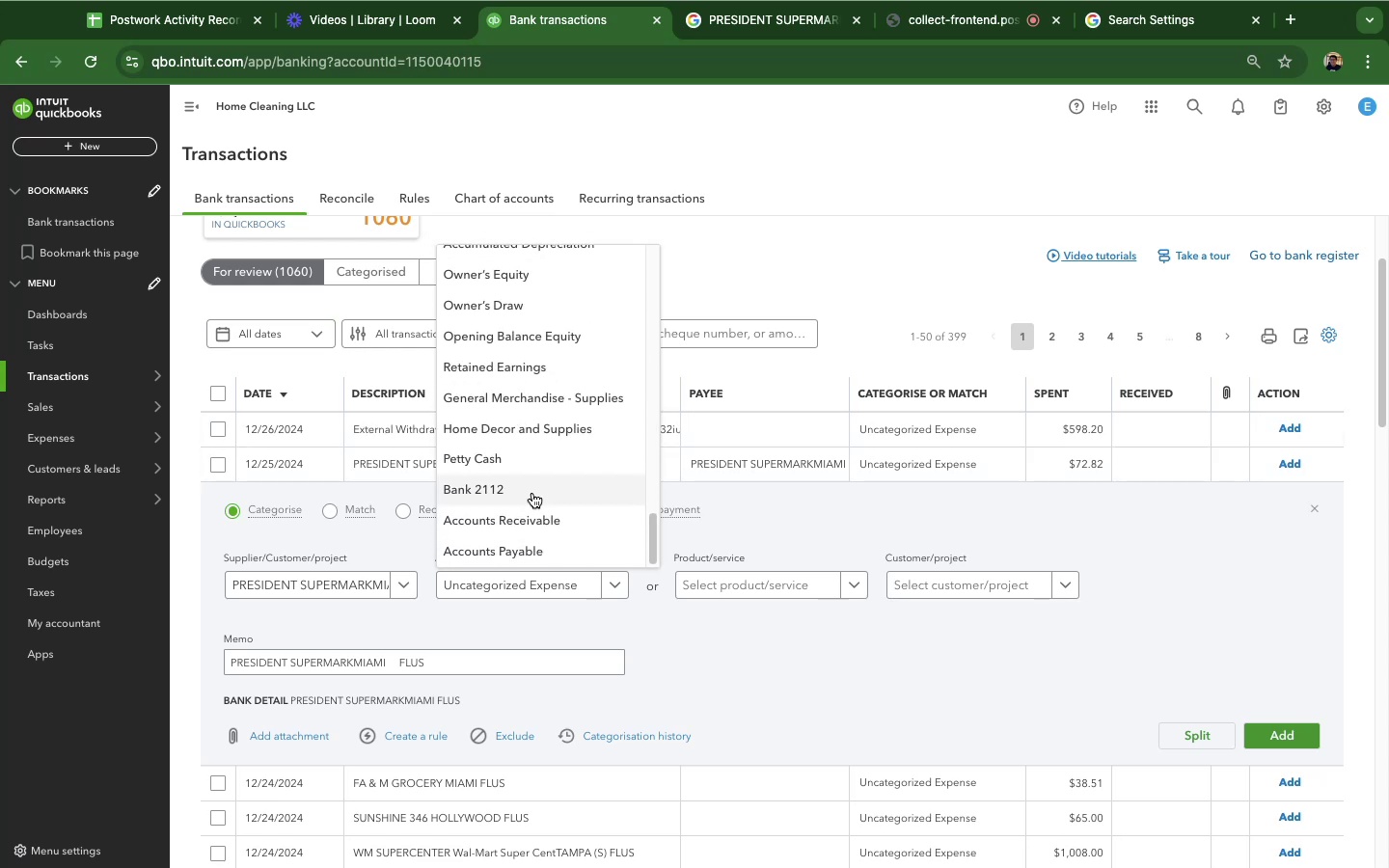 
scroll: coordinate [519, 505], scroll_direction: up, amount: 39.0
 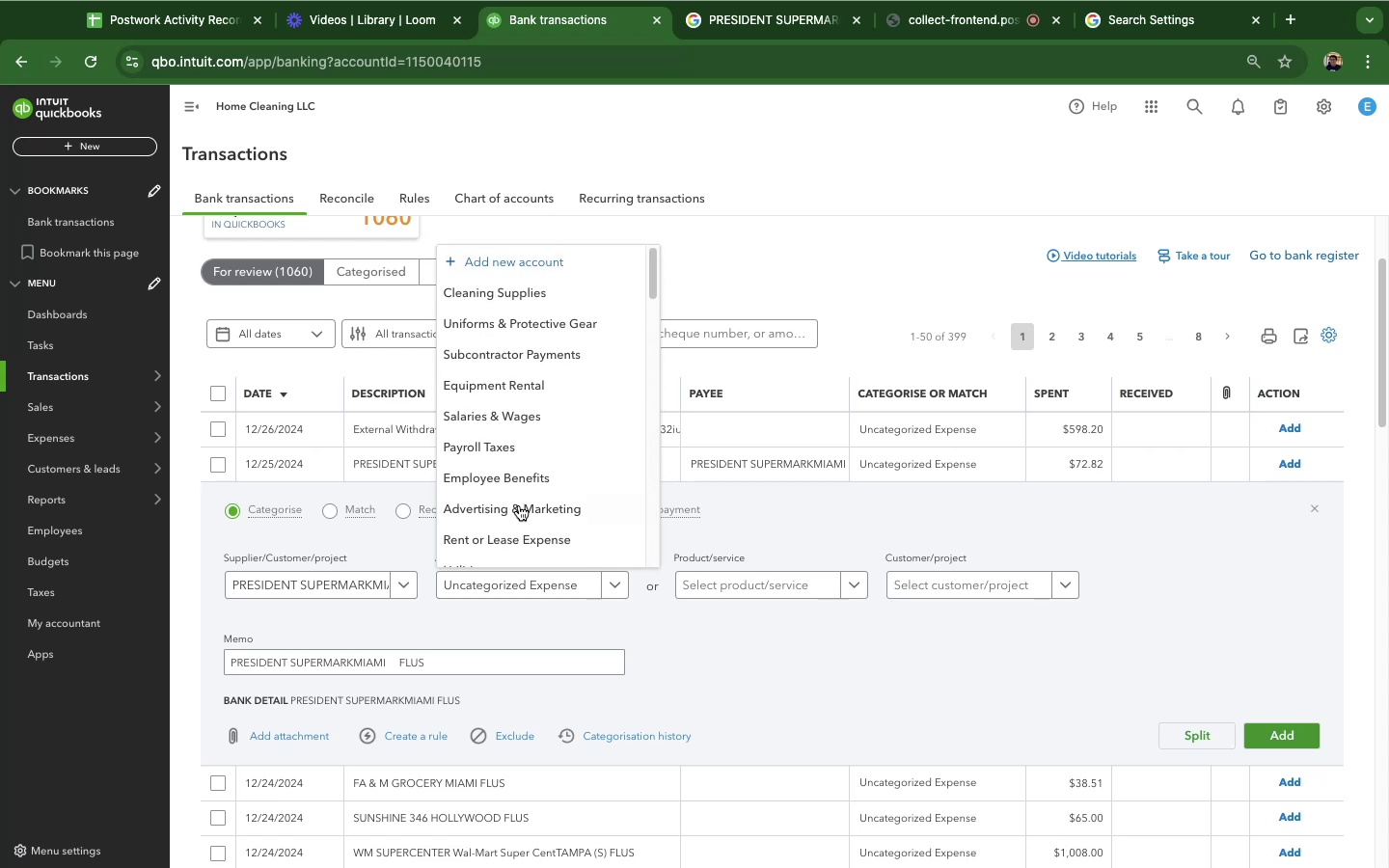 
scroll: coordinate [520, 507], scroll_direction: none, amount: 0.0
 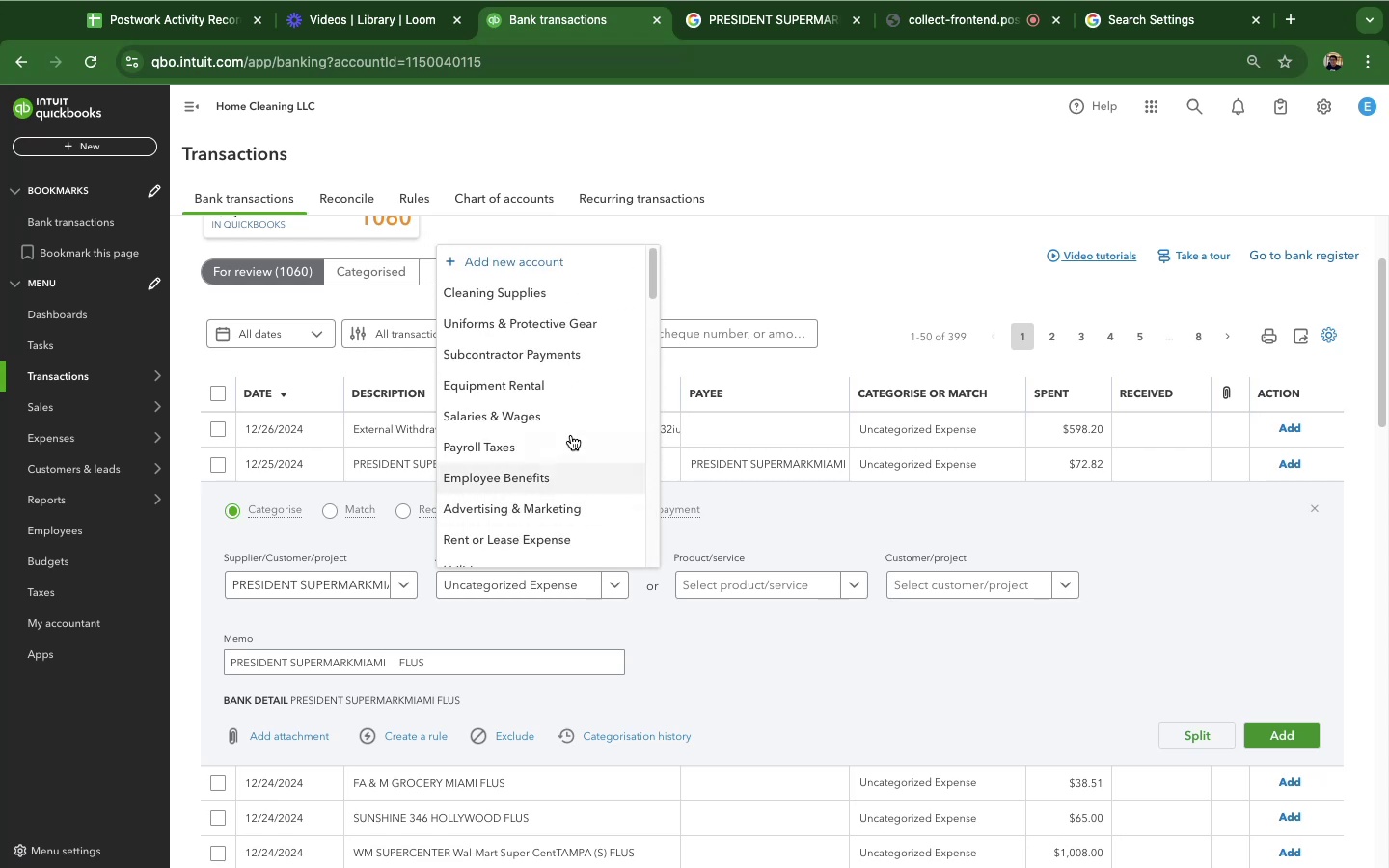 
scroll: coordinate [554, 436], scroll_direction: down, amount: 32.0
 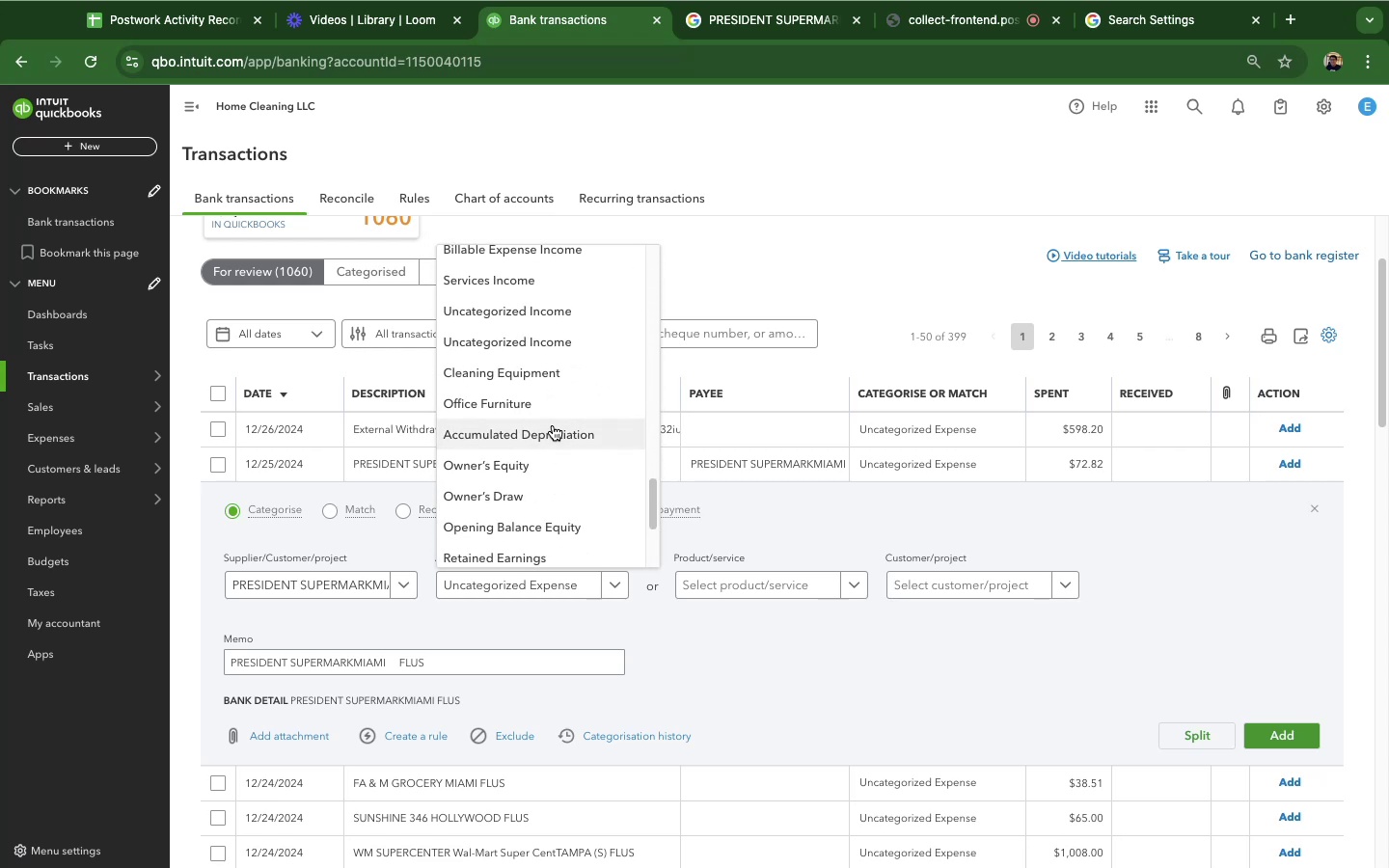 
scroll: coordinate [555, 418], scroll_direction: up, amount: 18.0
 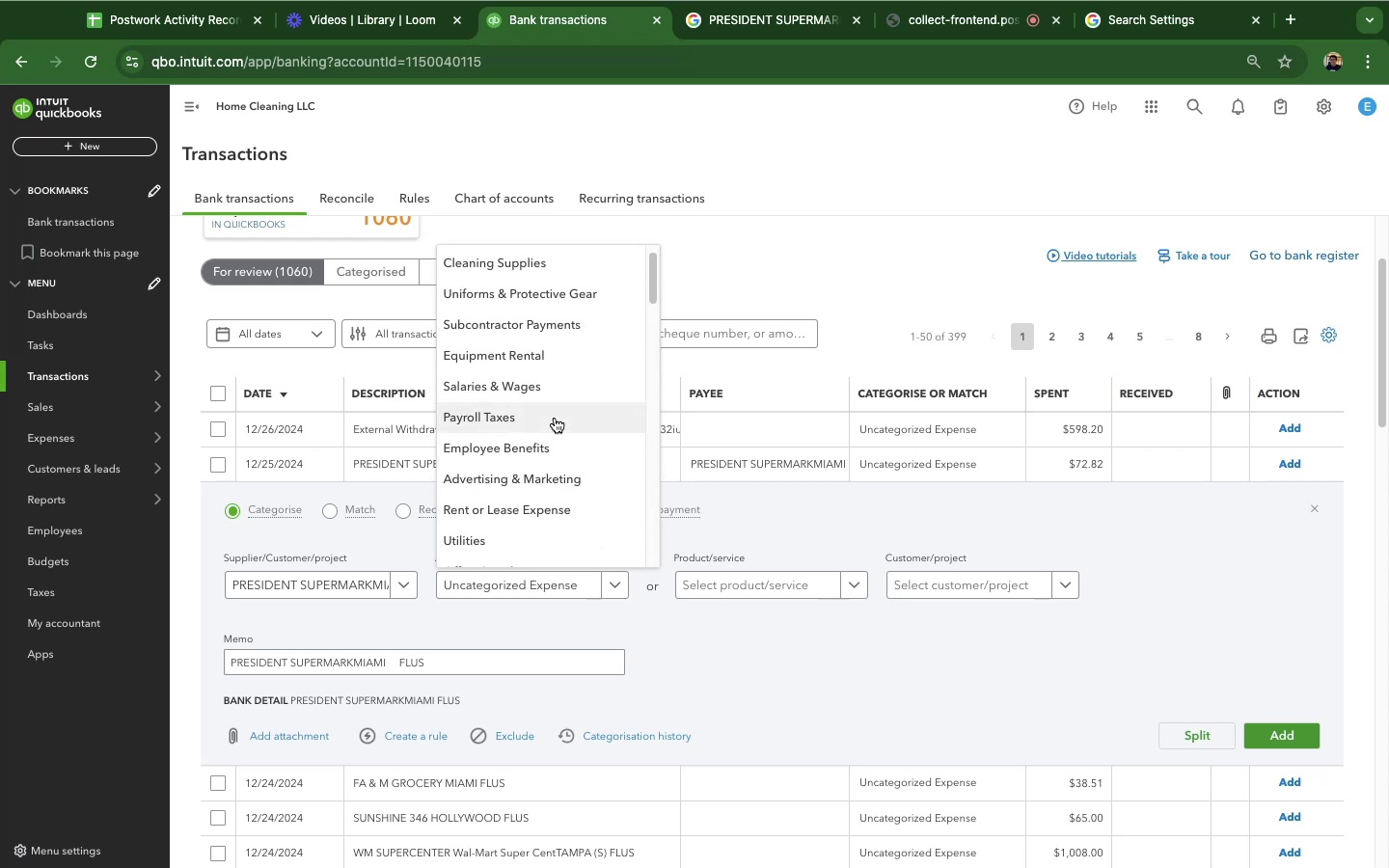 
scroll: coordinate [552, 418], scroll_direction: down, amount: 4.0
 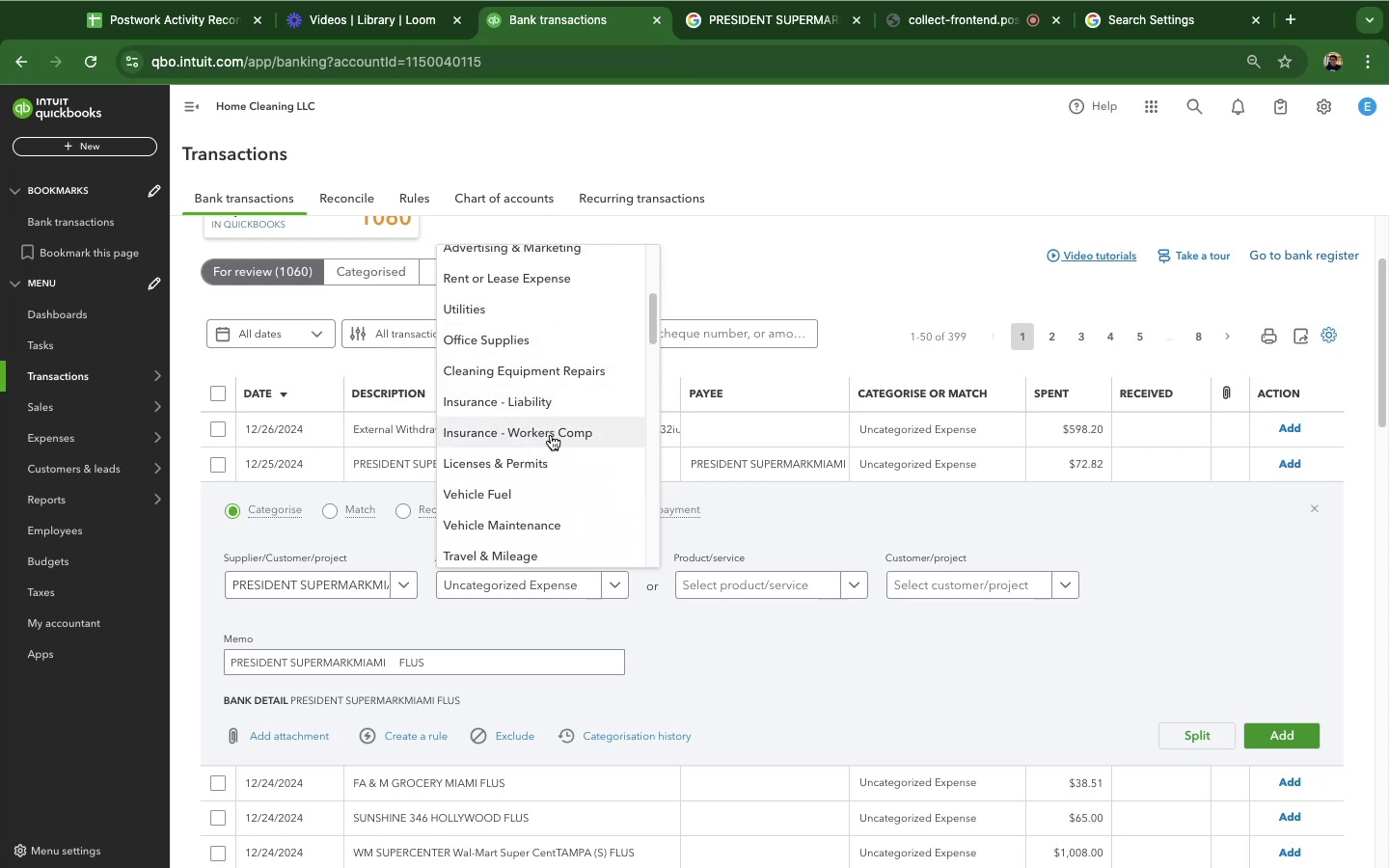 
wait(5.07)
 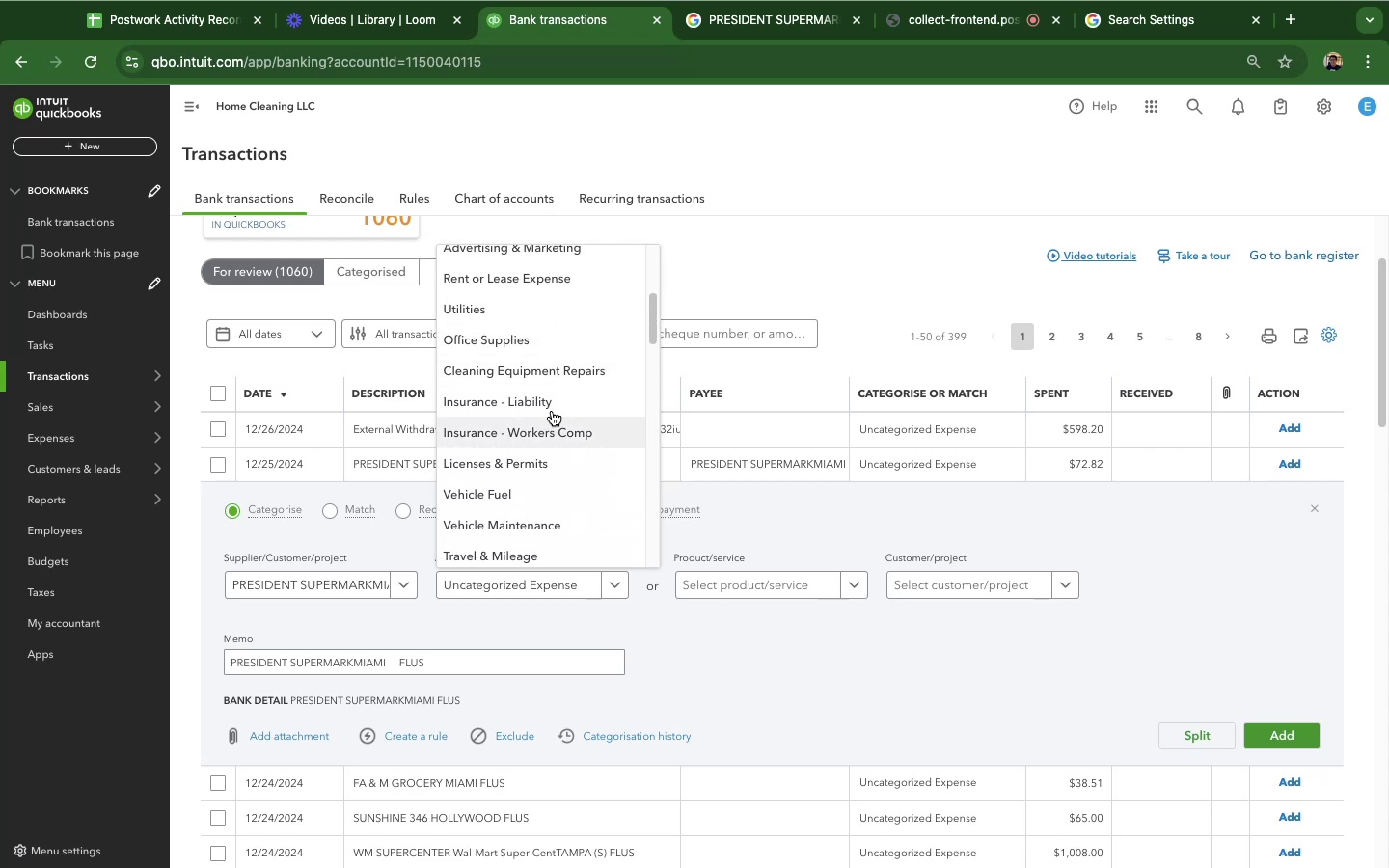 
scroll: coordinate [529, 508], scroll_direction: up, amount: 2.0
 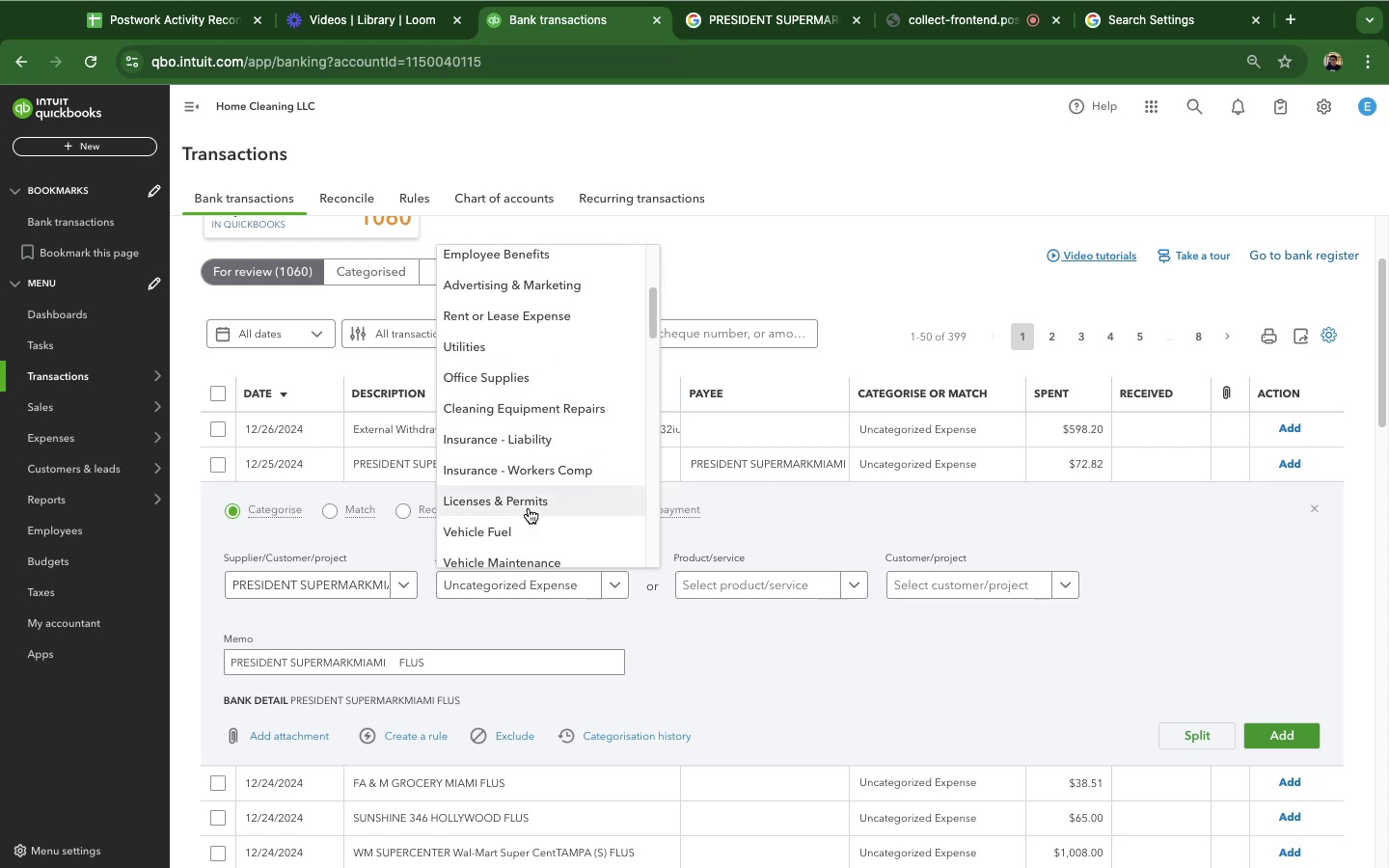 
scroll: coordinate [531, 509], scroll_direction: down, amount: 4.0
 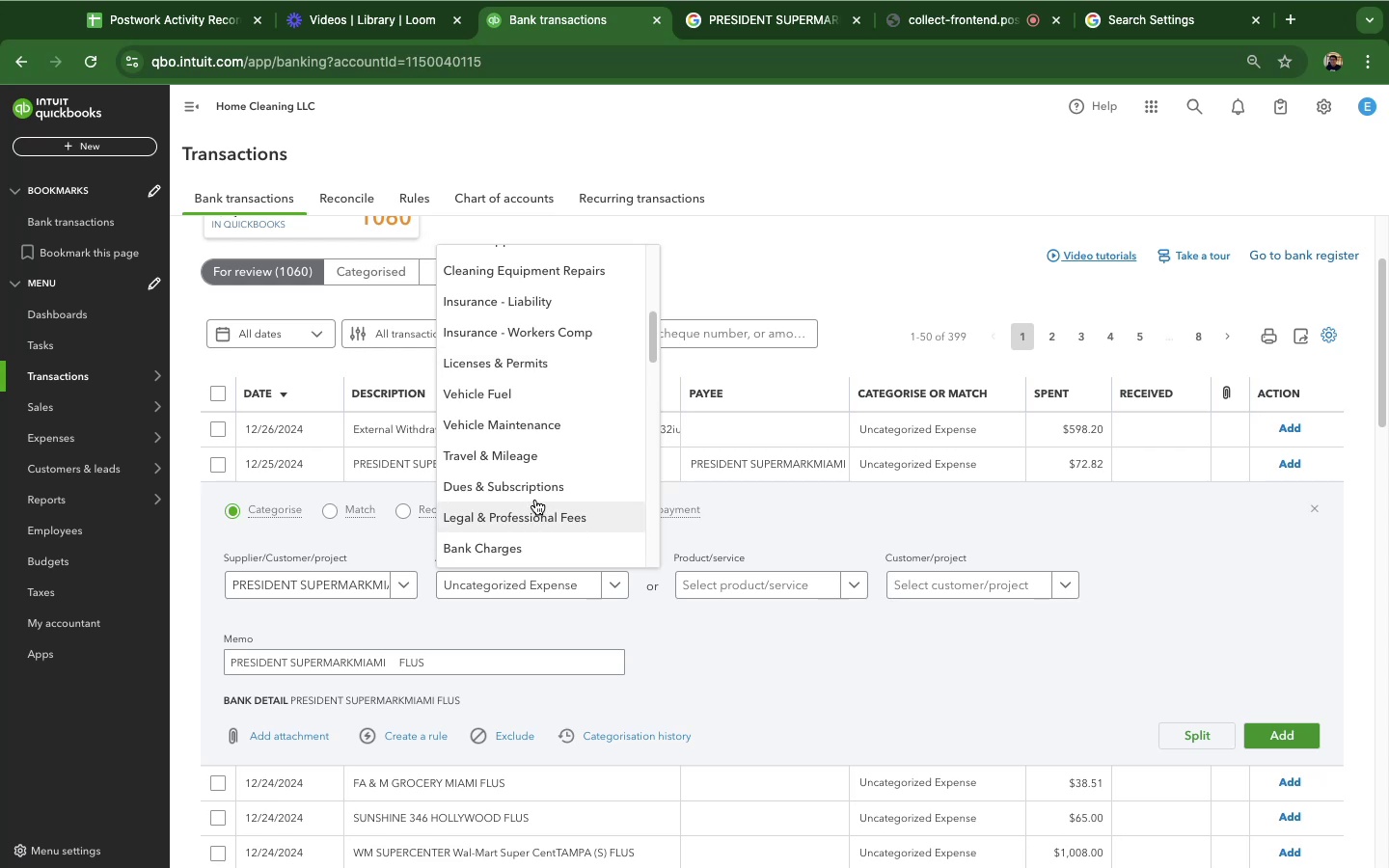 
scroll: coordinate [544, 413], scroll_direction: up, amount: 12.0
 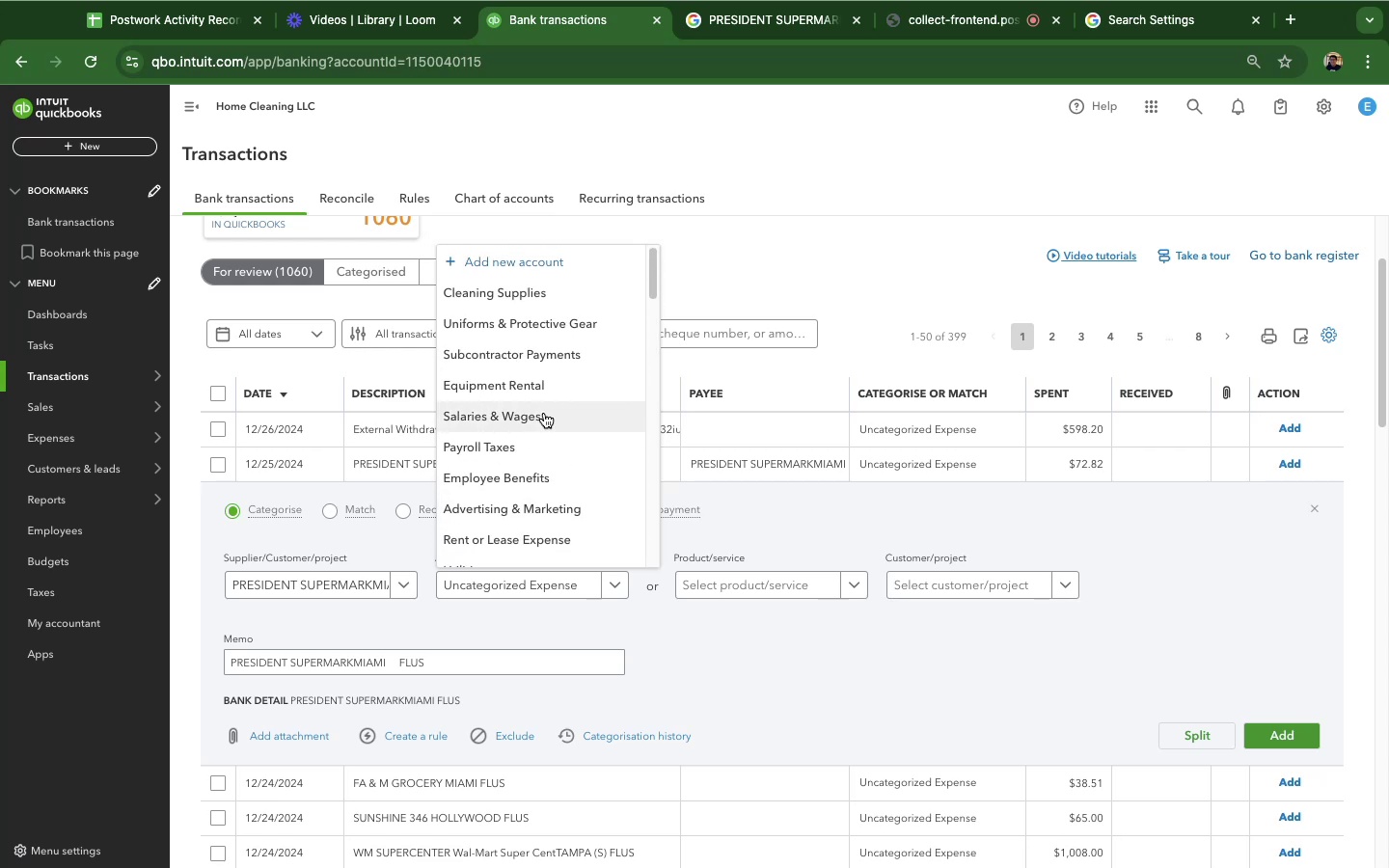 
scroll: coordinate [544, 413], scroll_direction: down, amount: 6.0
 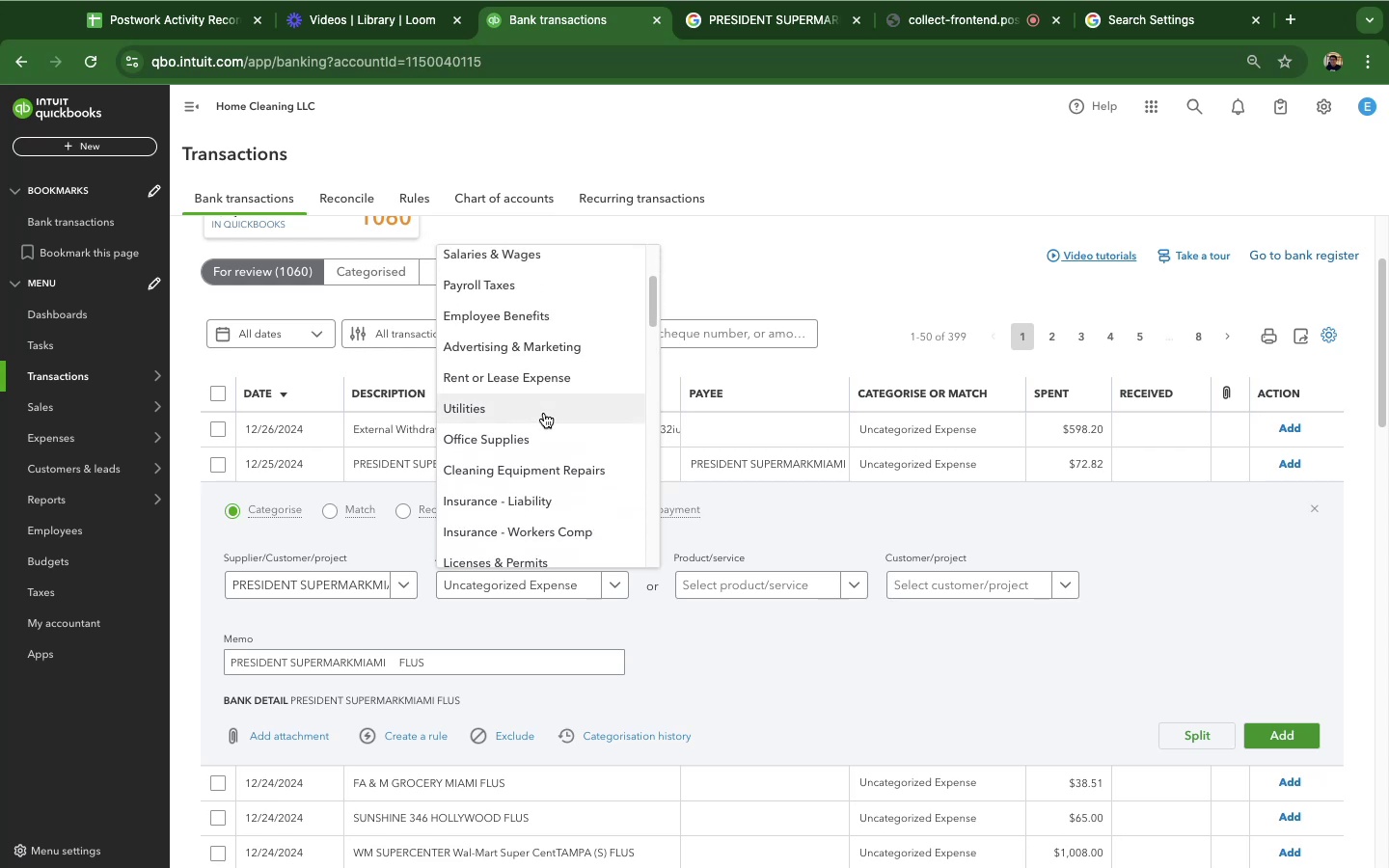 
left_click([544, 413])
 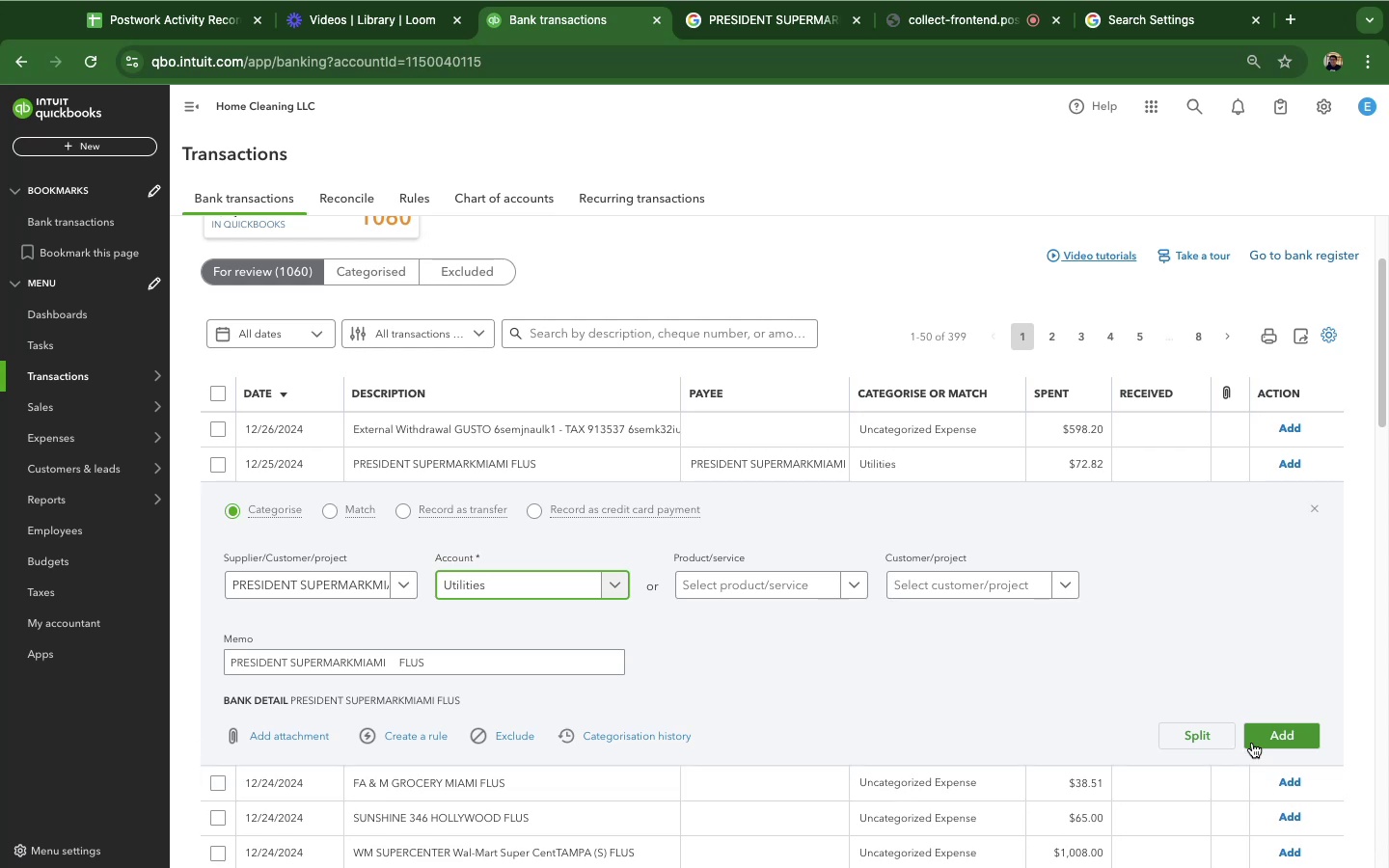 
left_click([1272, 734])
 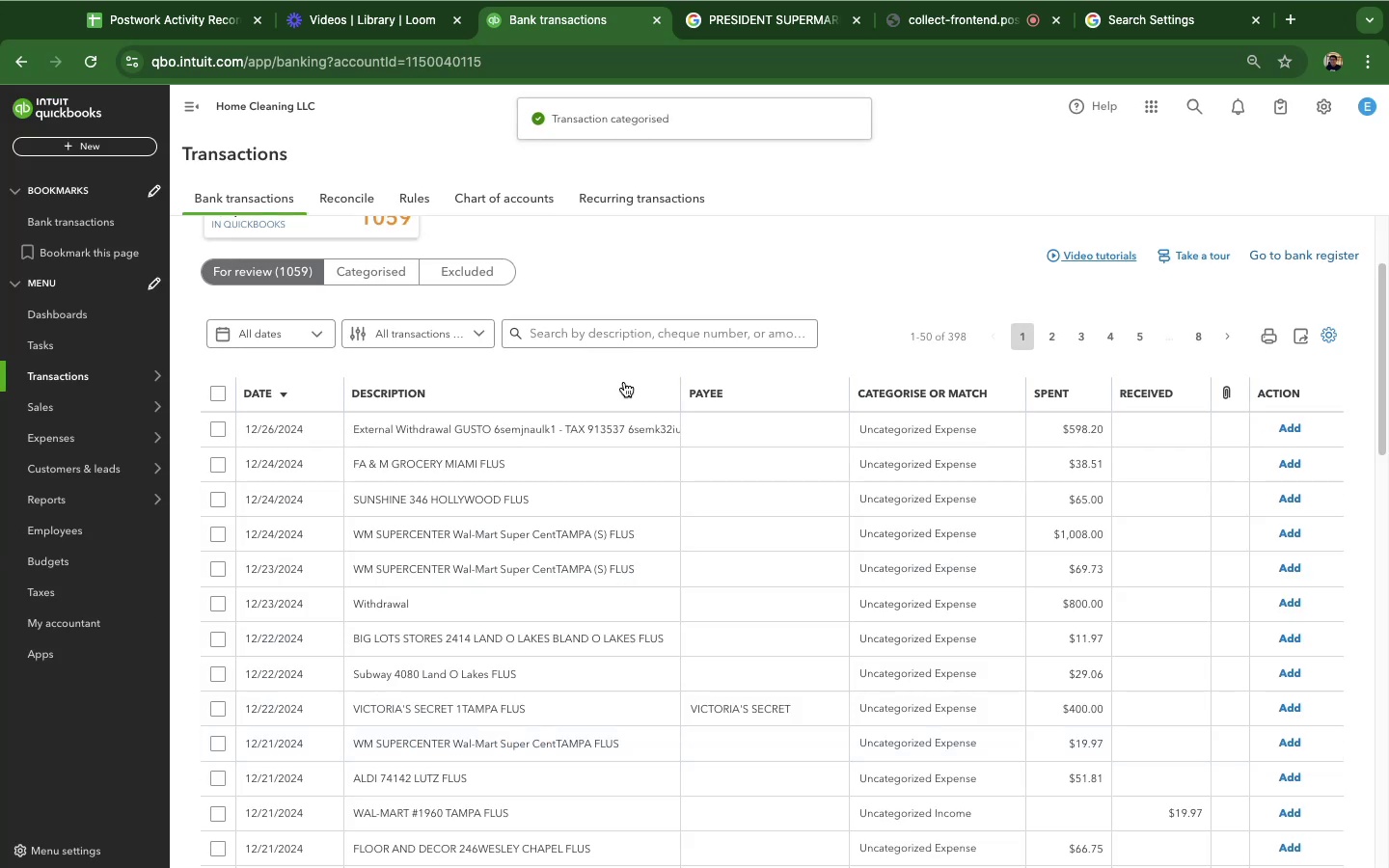 
left_click([435, 463])
 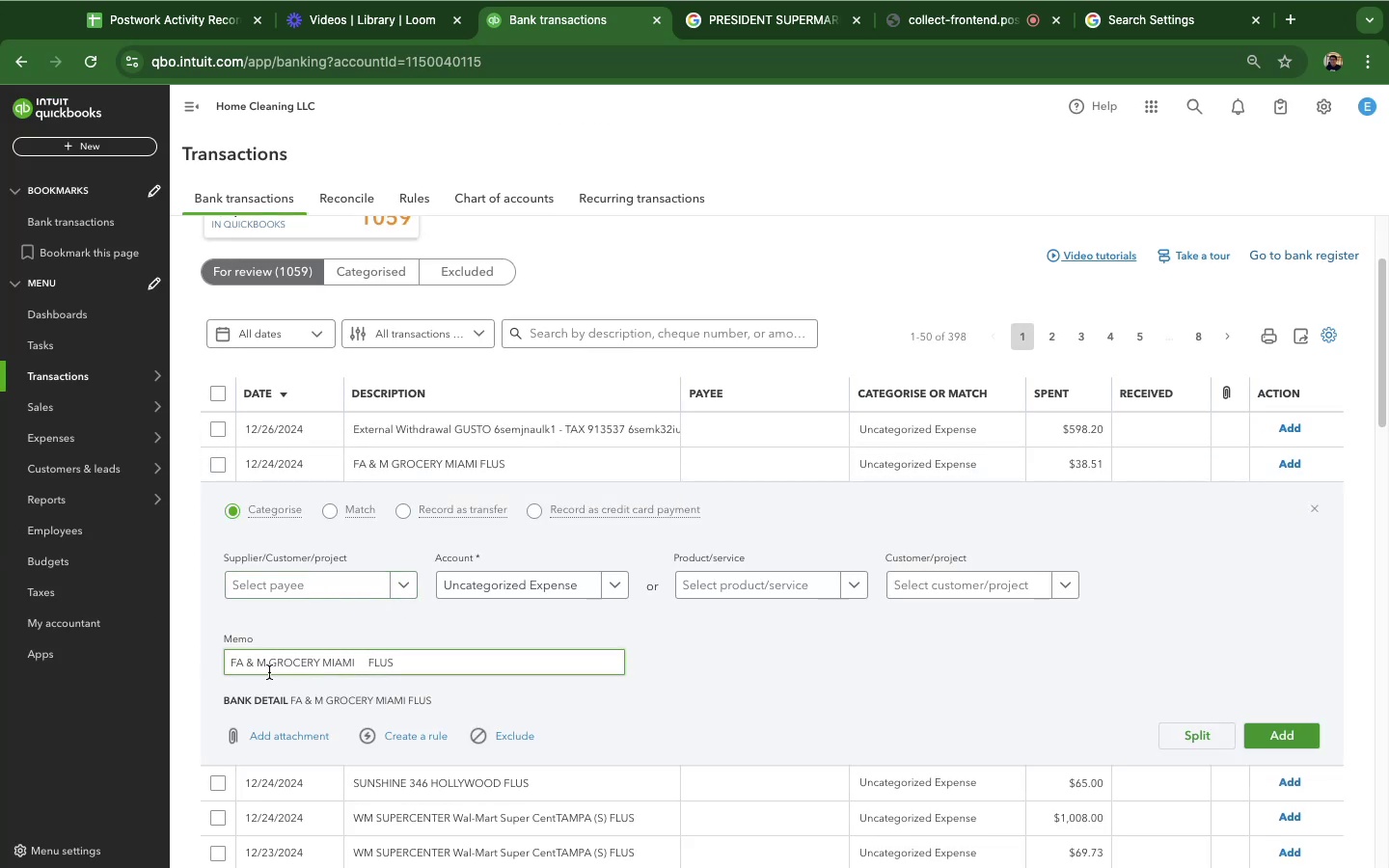 
wait(5.23)
 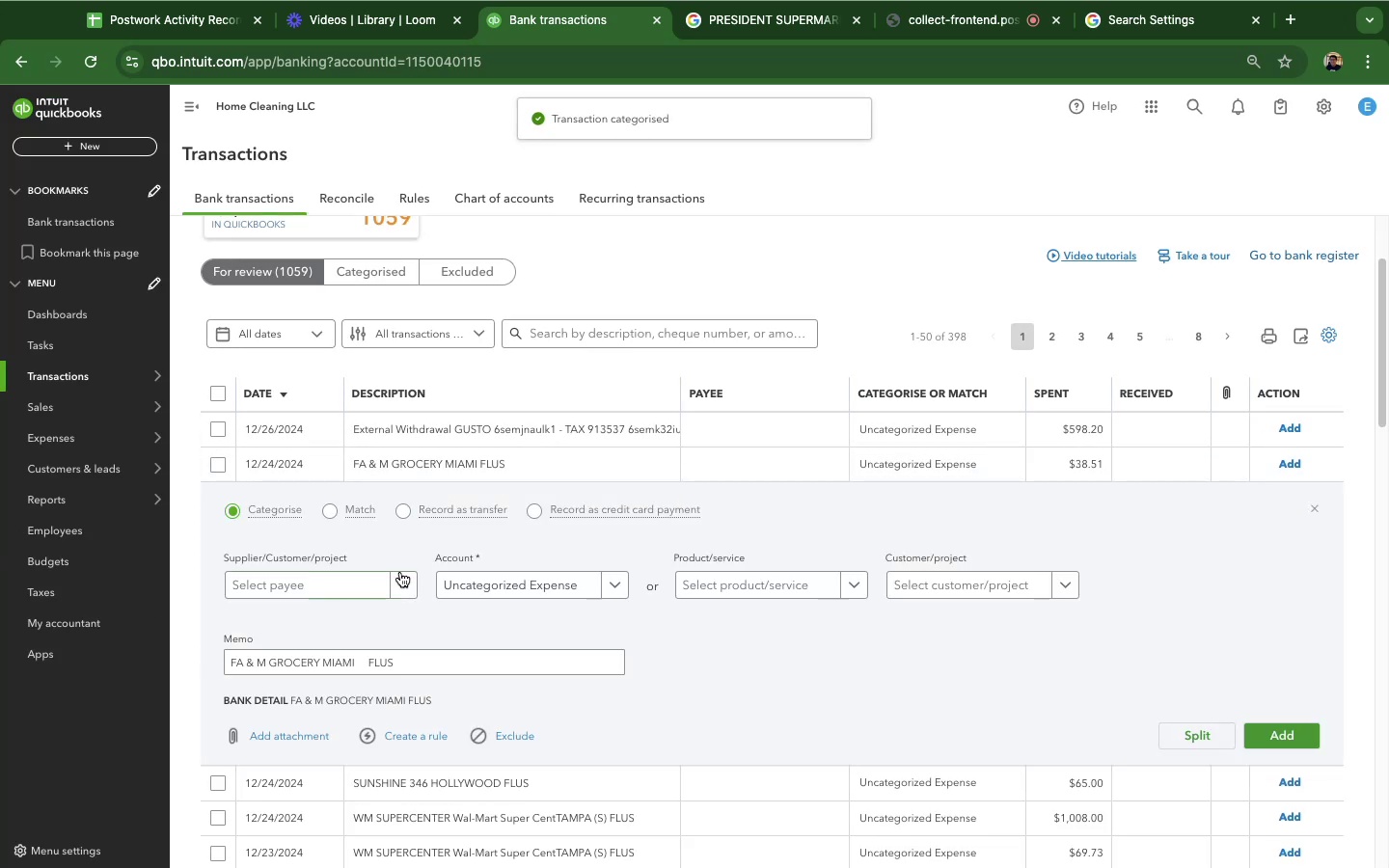 
left_click_drag(start_coordinate=[230, 665], to_coordinate=[359, 661])
 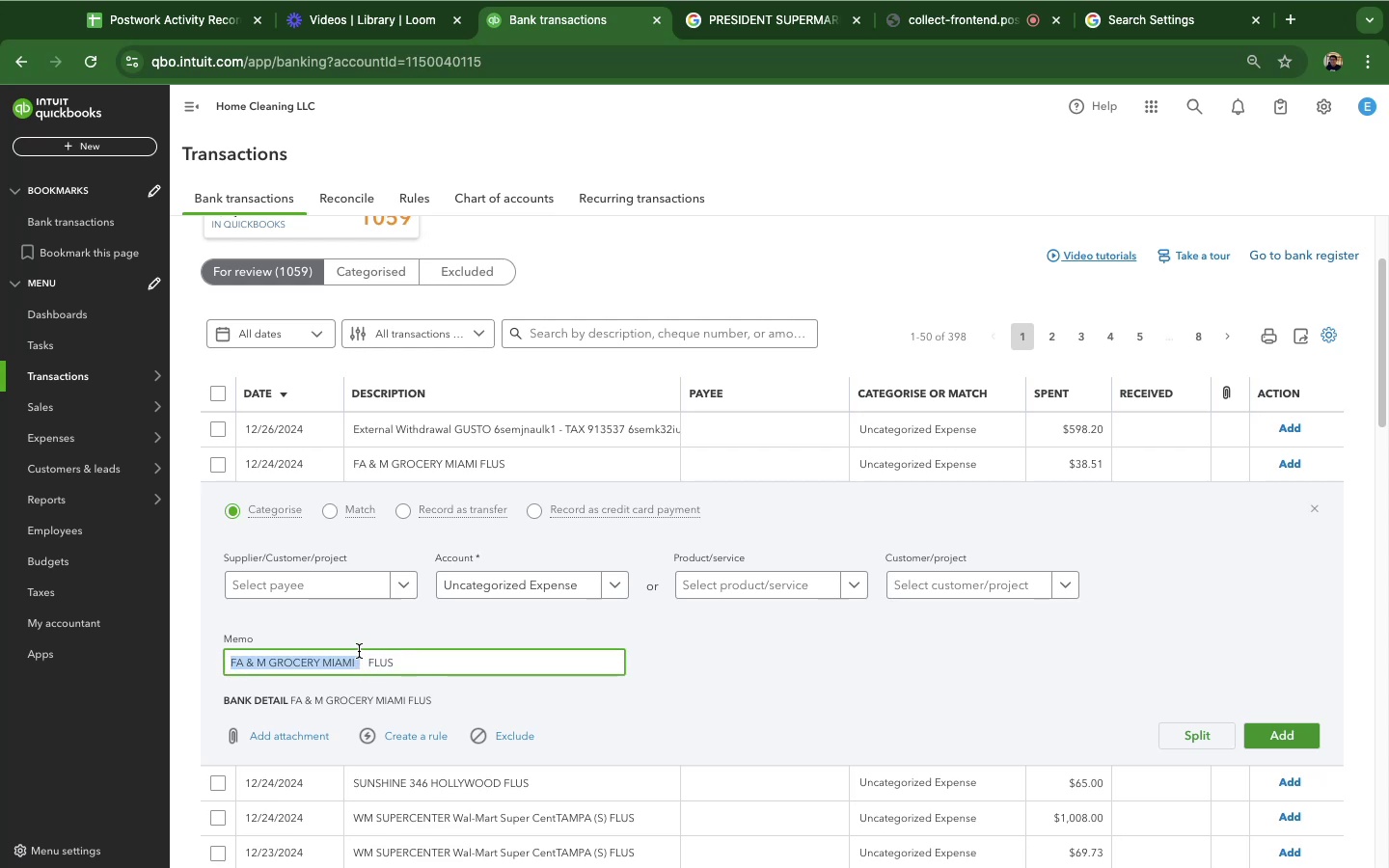 
key(Meta+C)
 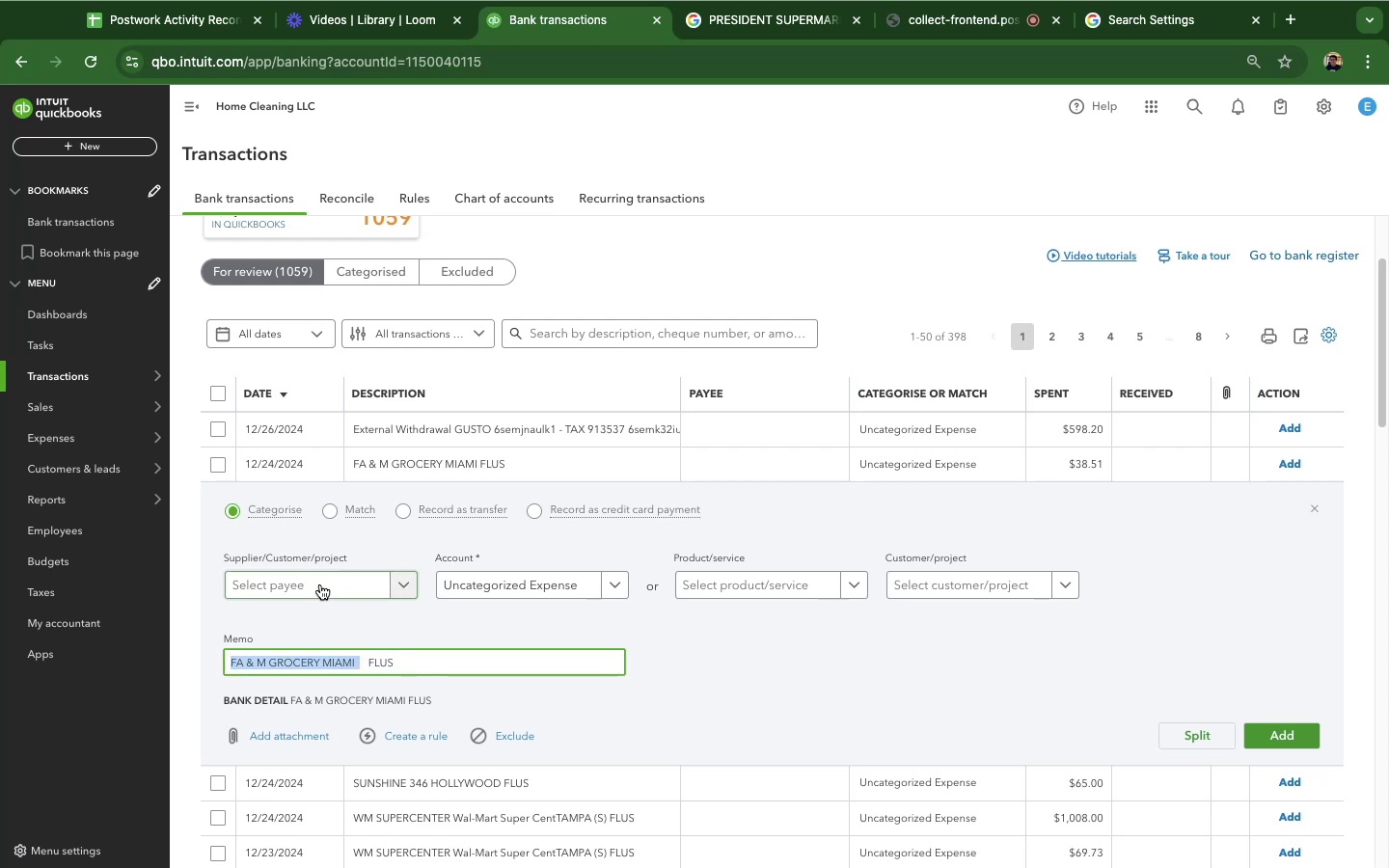 
left_click([320, 583])
 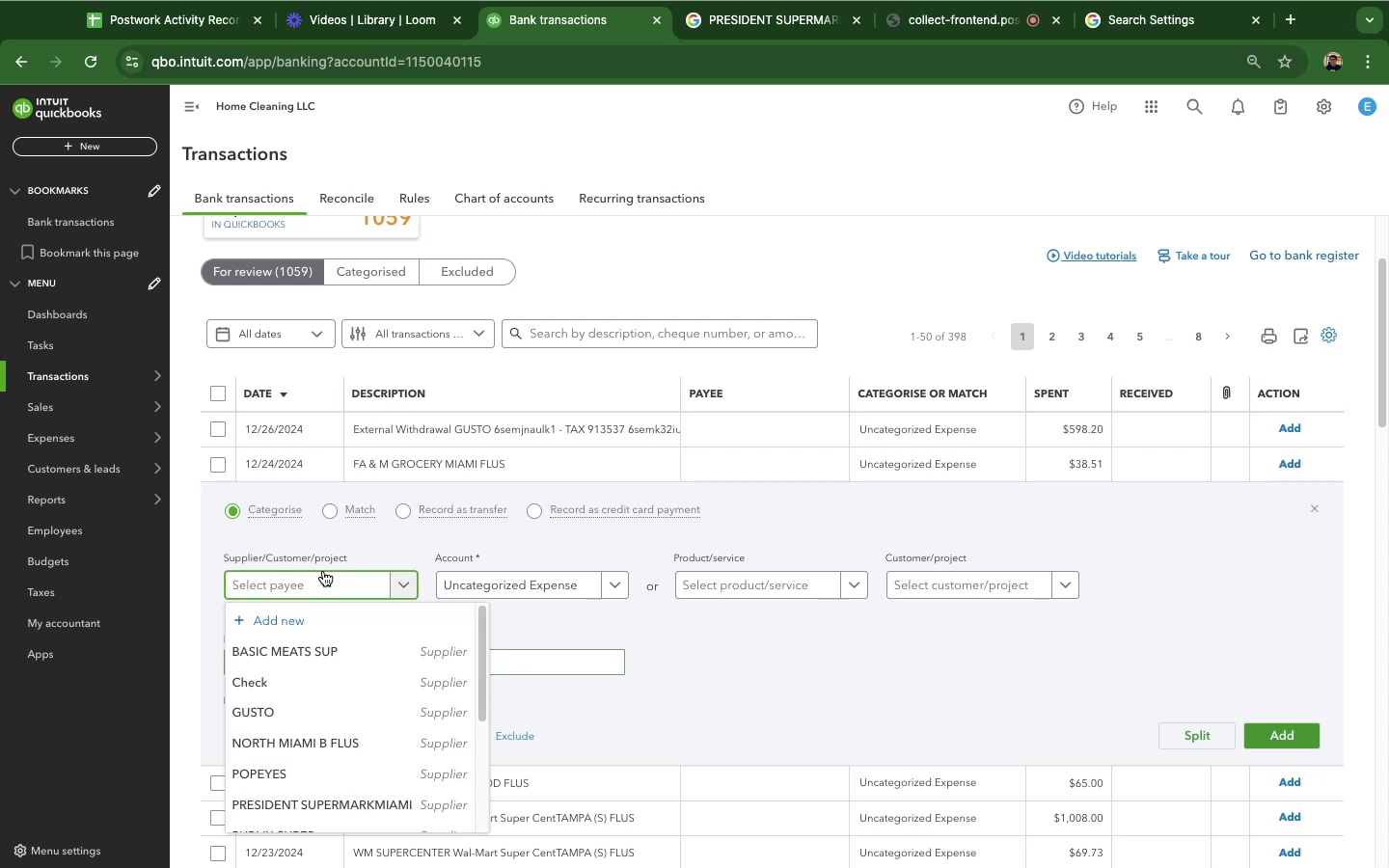 
key(Meta+CommandLeft)
 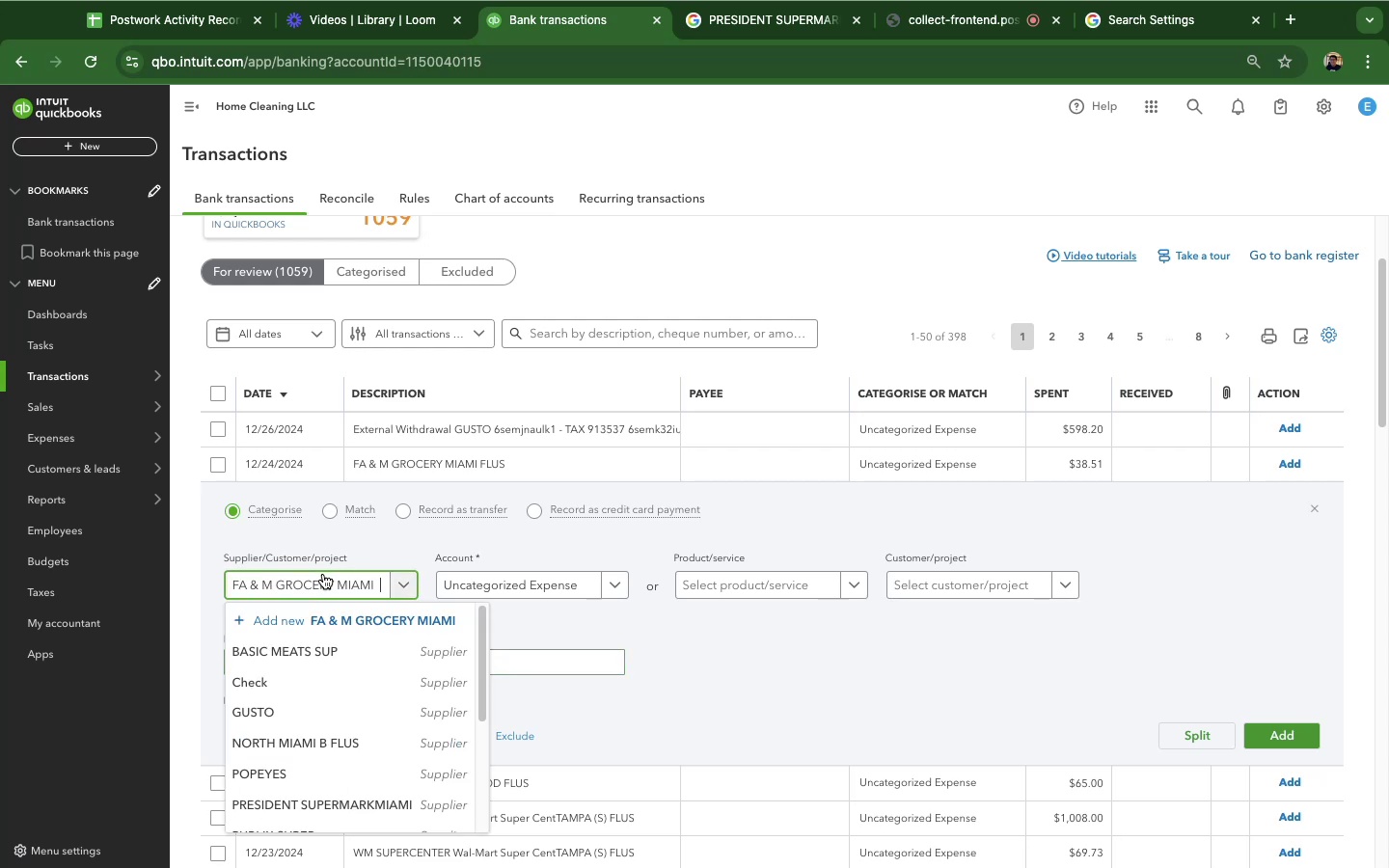 
key(Meta+V)
 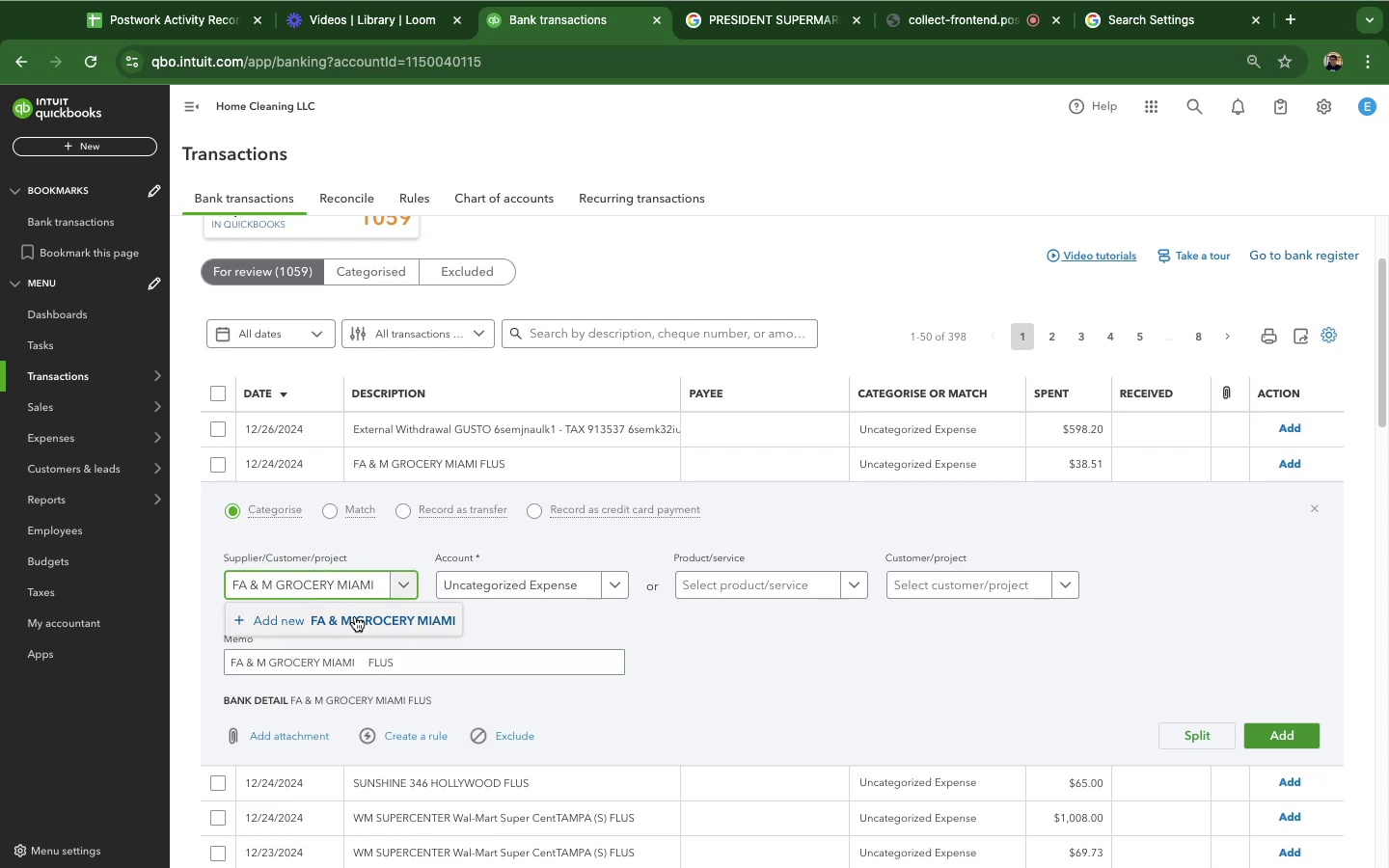 
left_click([355, 616])
 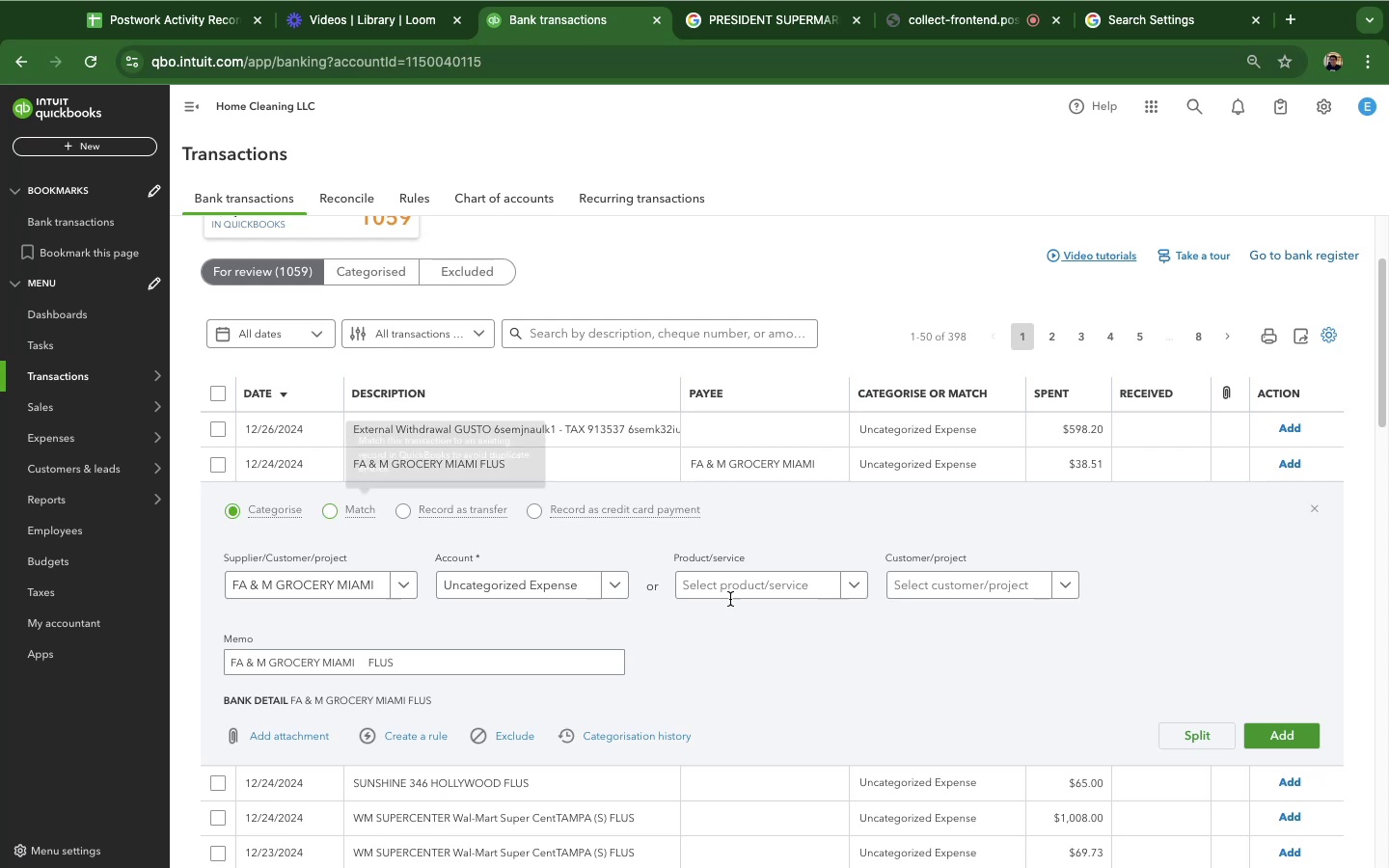 
wait(5.37)
 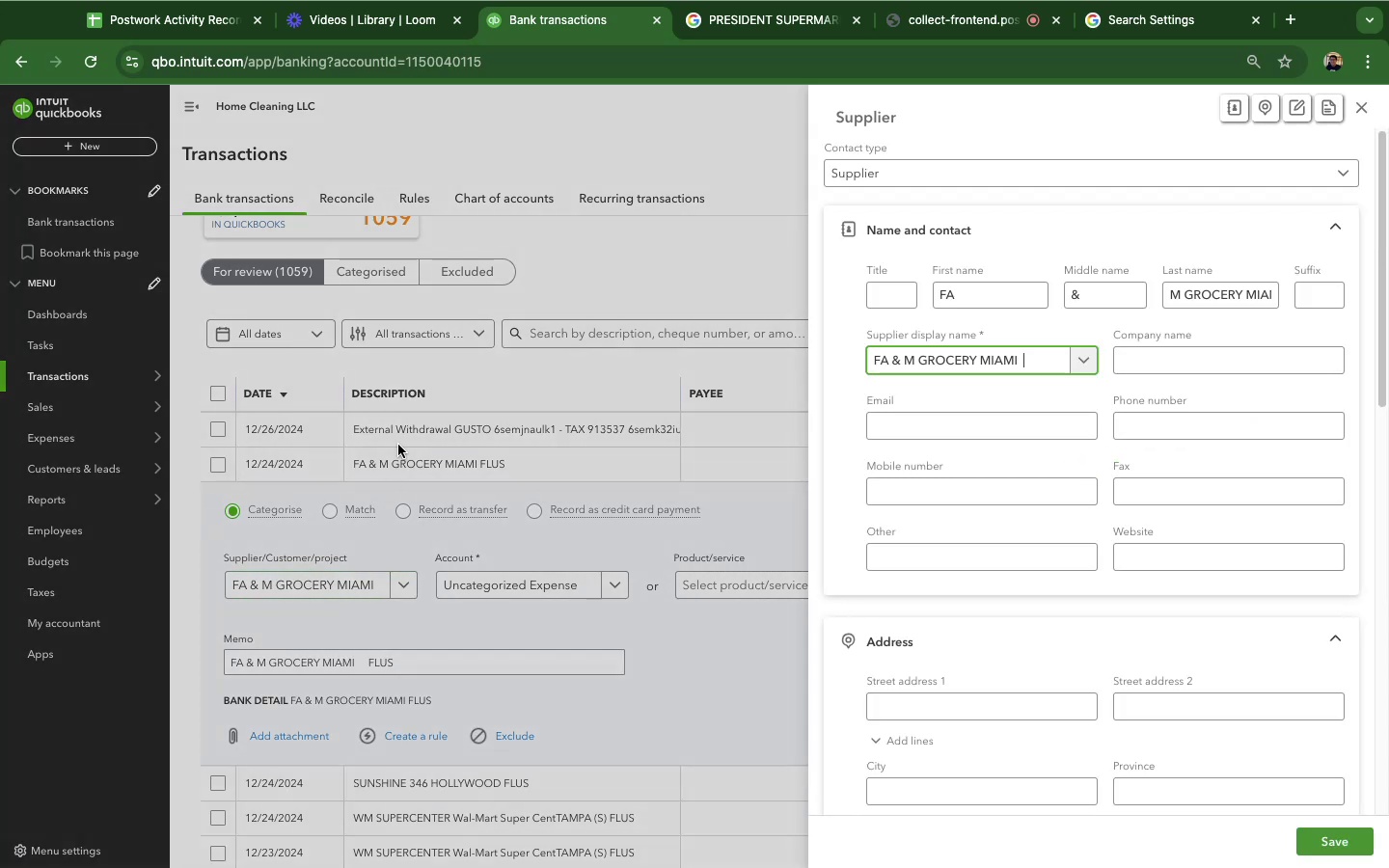 
left_click([596, 589])
 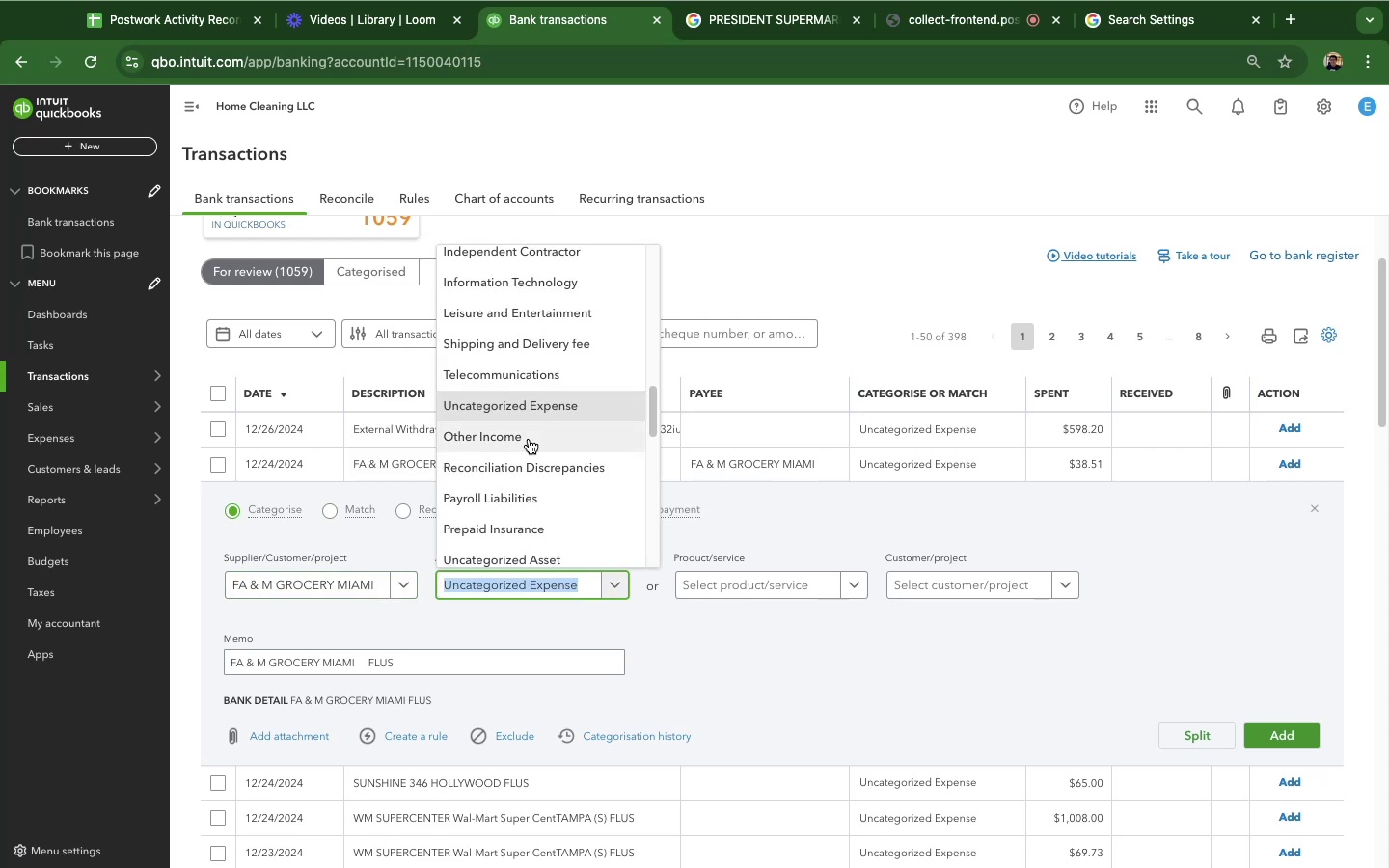 
scroll: coordinate [527, 438], scroll_direction: up, amount: 6.0
 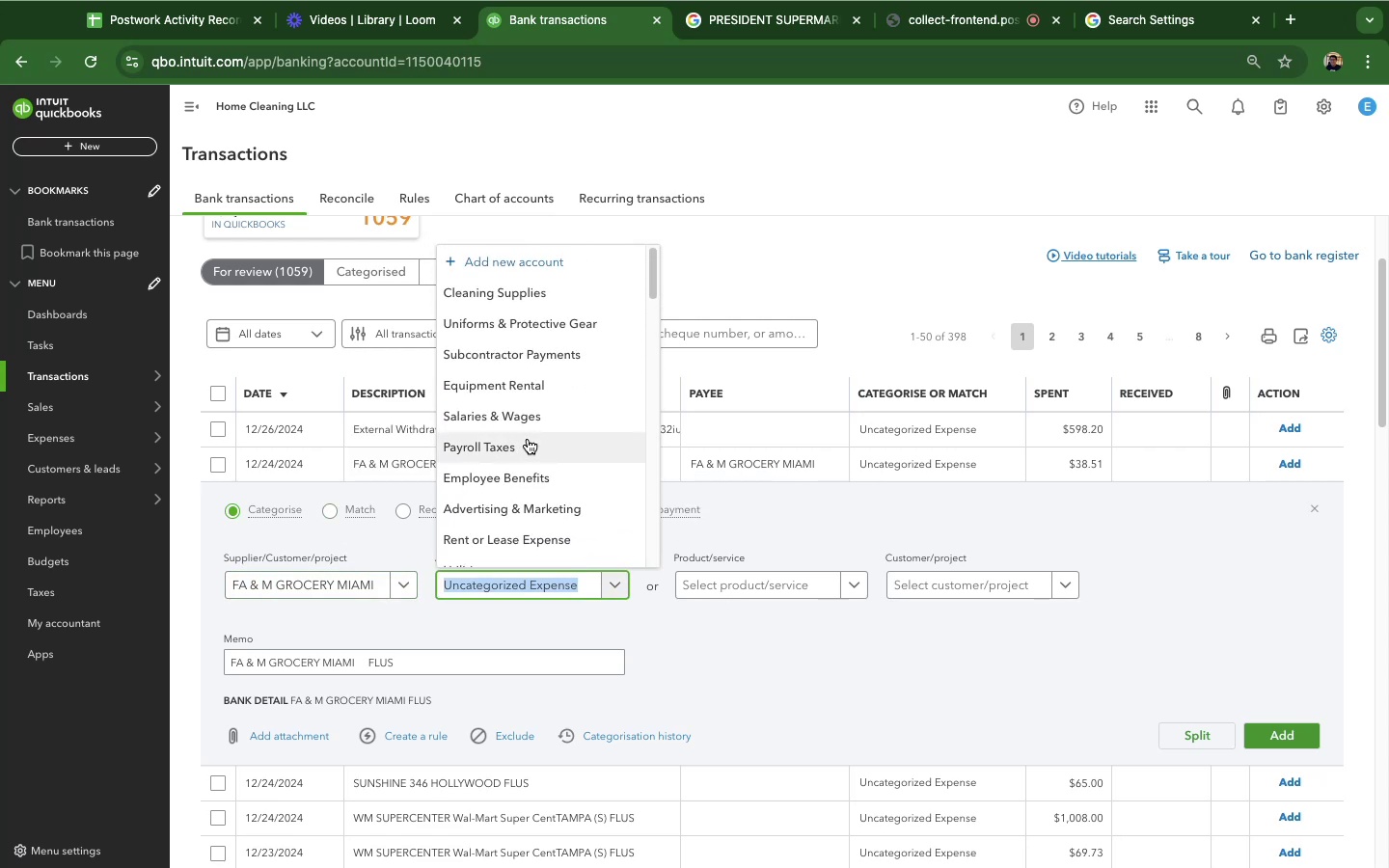 
scroll: coordinate [528, 439], scroll_direction: down, amount: 5.0
 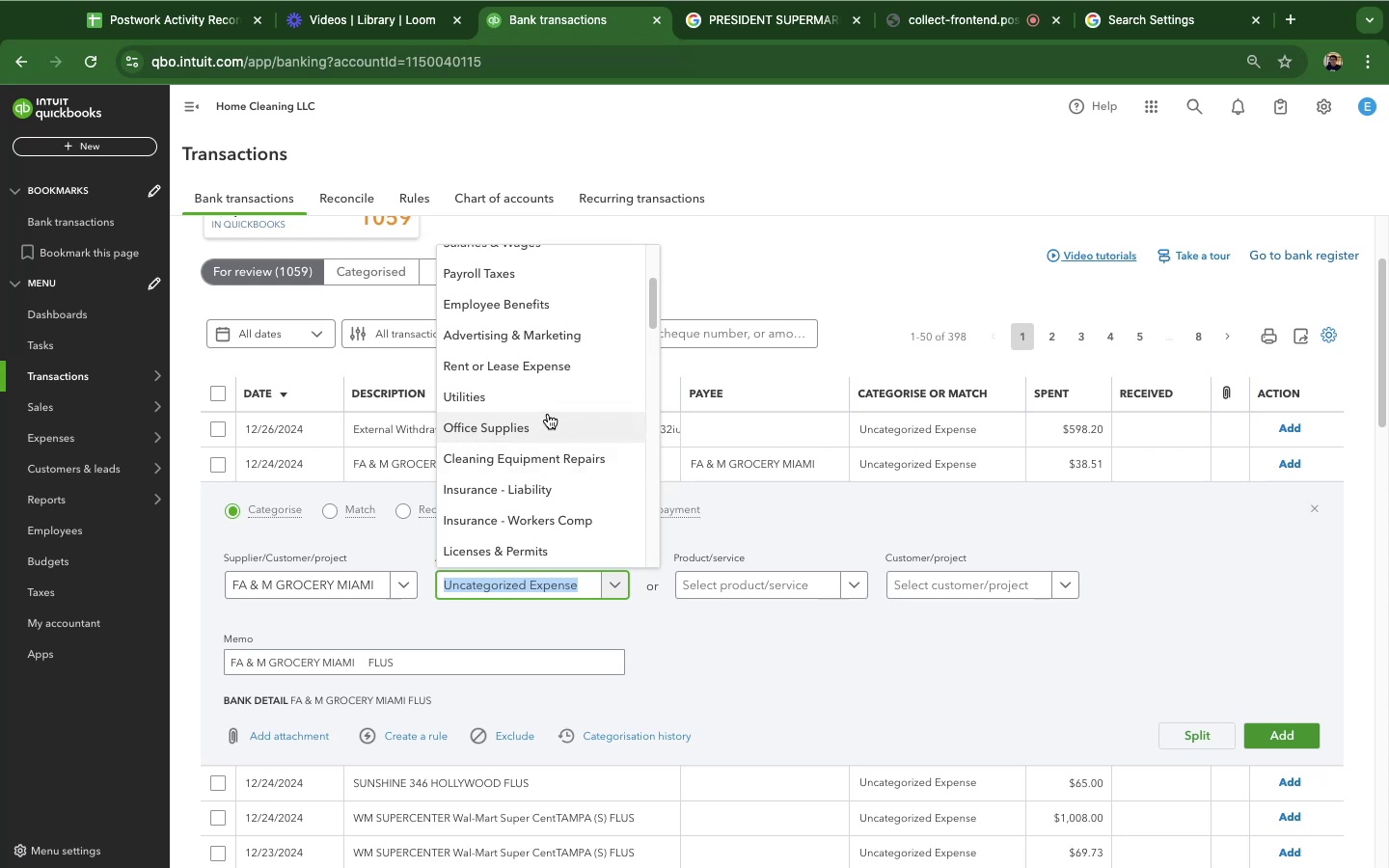 
wait(5.64)
 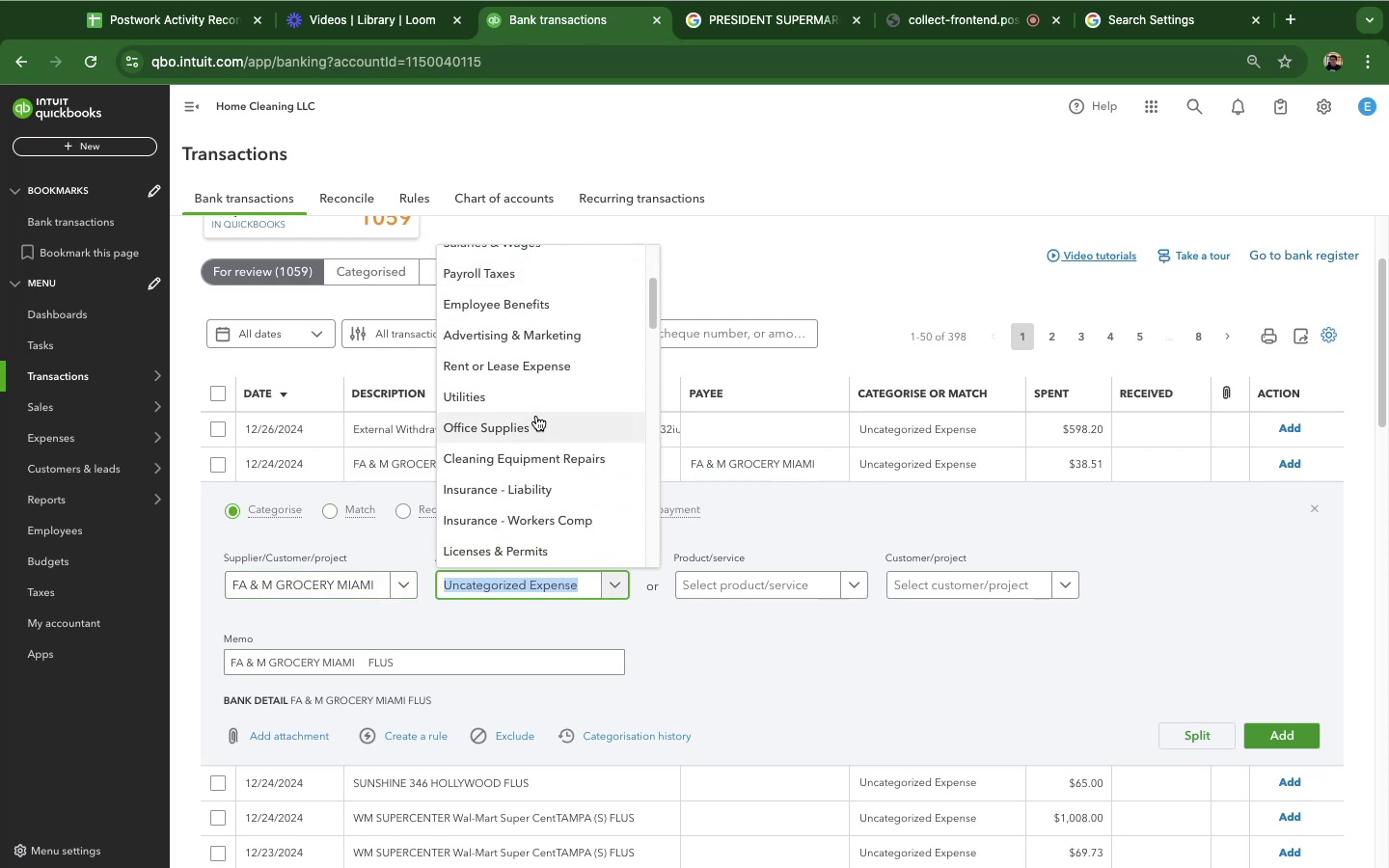 
type(food)
 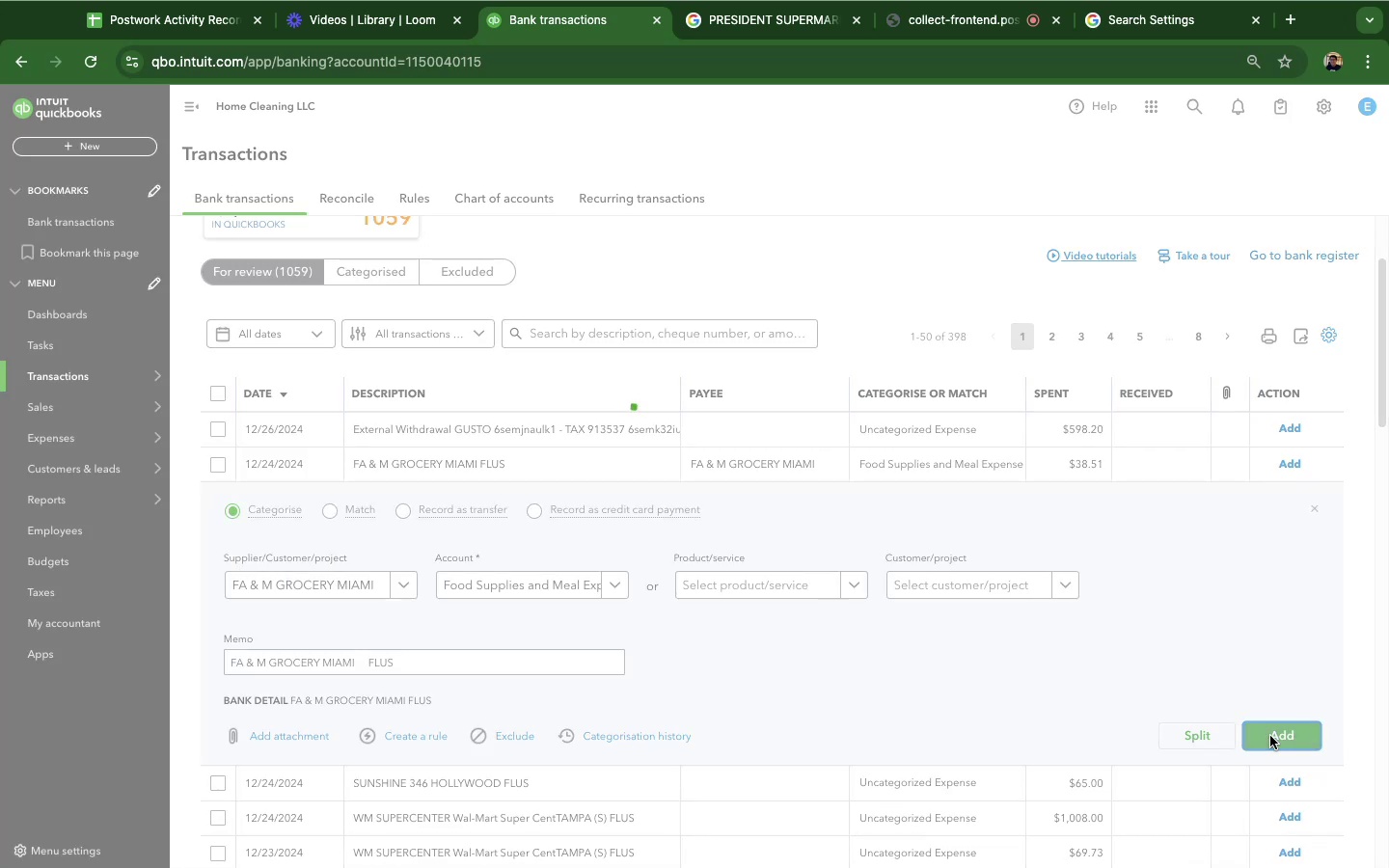 
wait(60.08)
 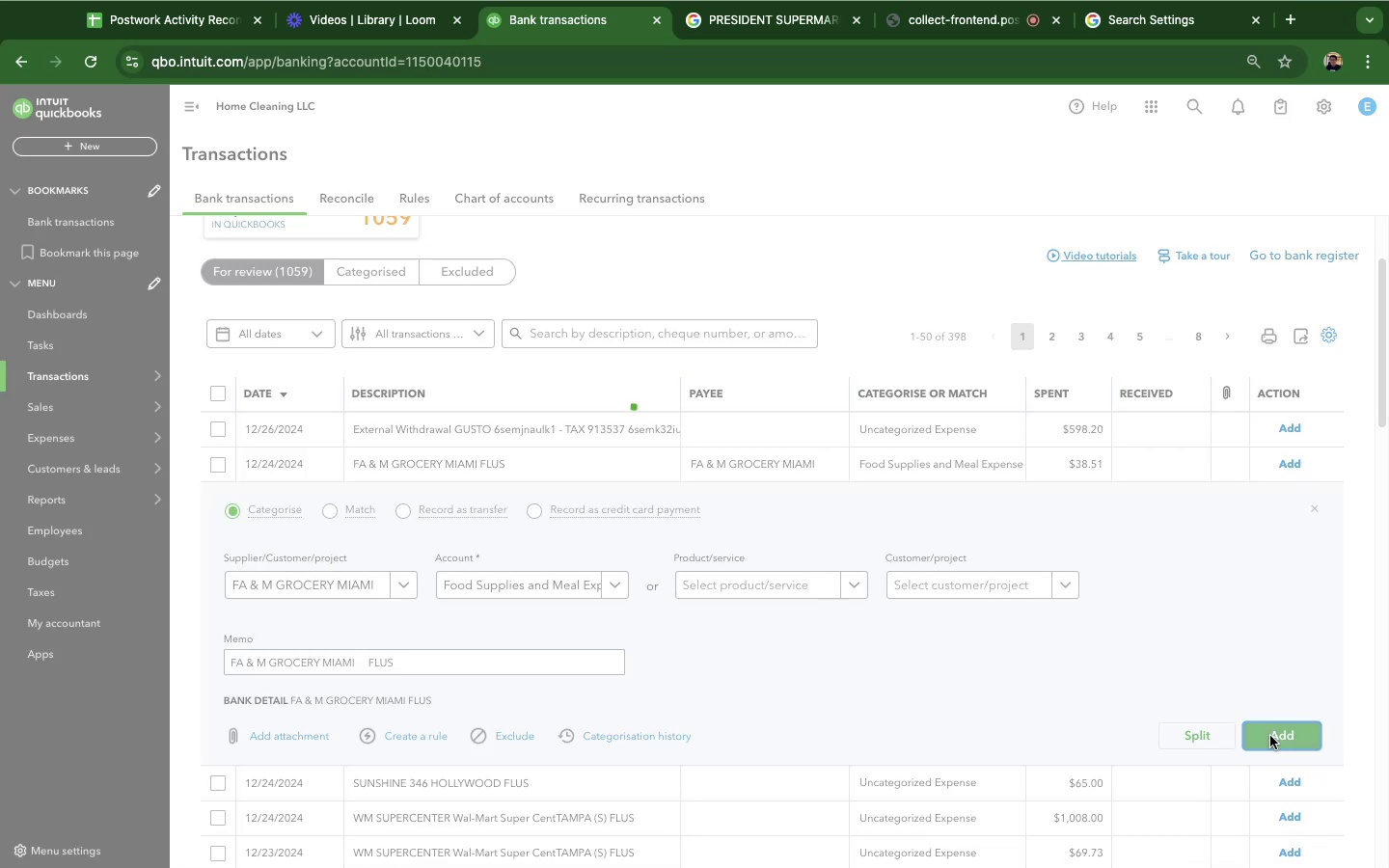 
left_click([386, 510])
 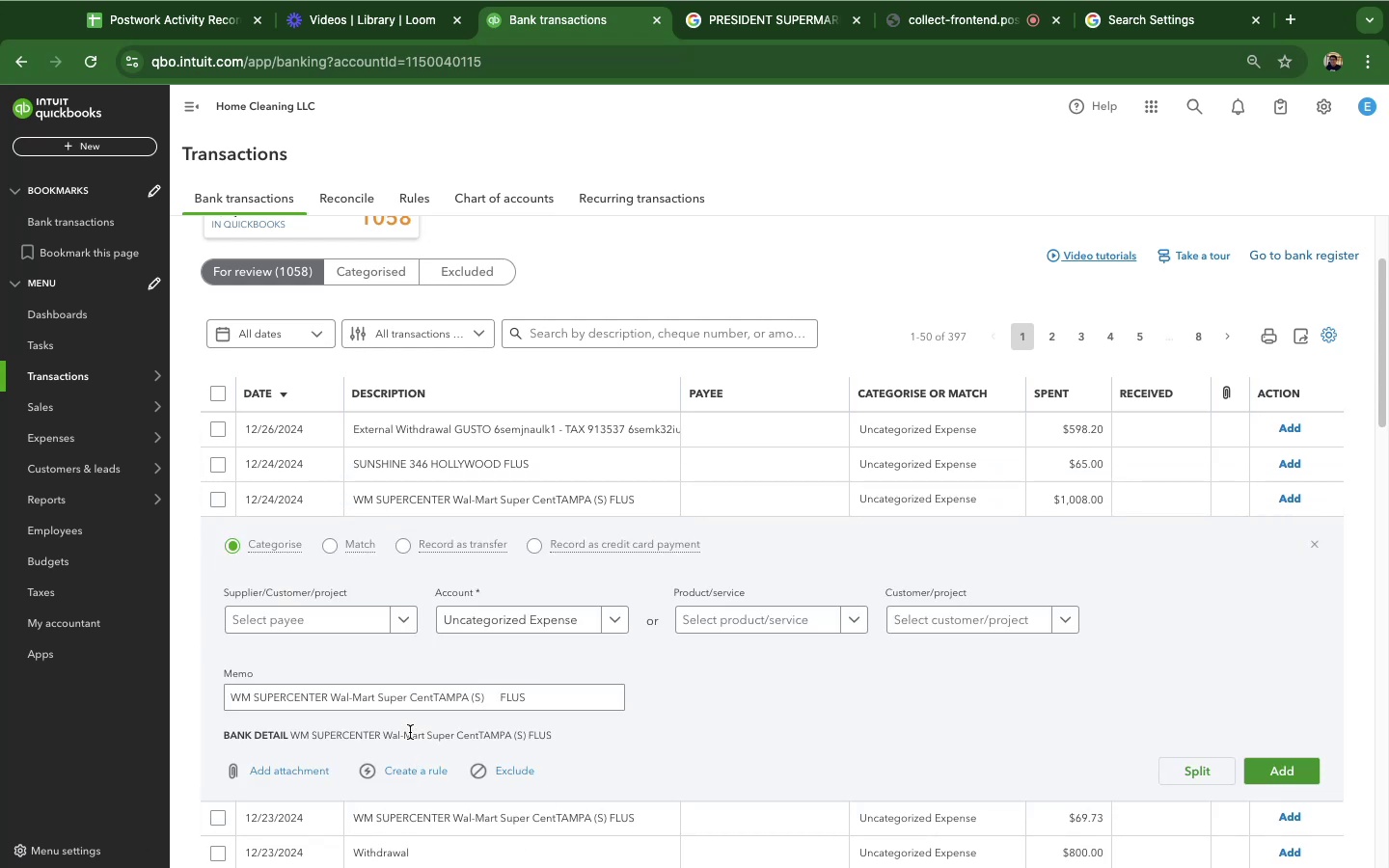 
wait(8.23)
 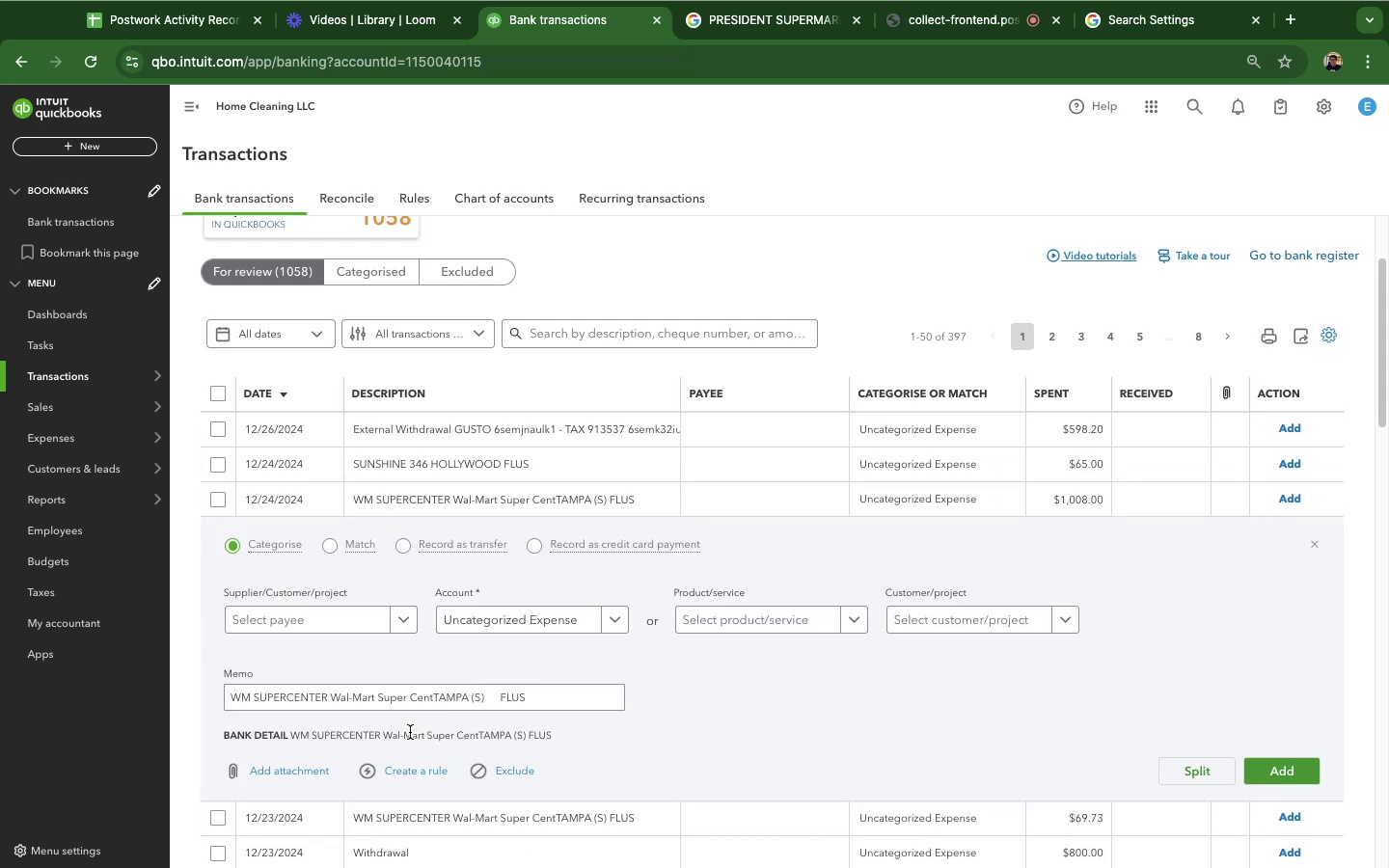 
left_click_drag(start_coordinate=[329, 698], to_coordinate=[151, 683])
 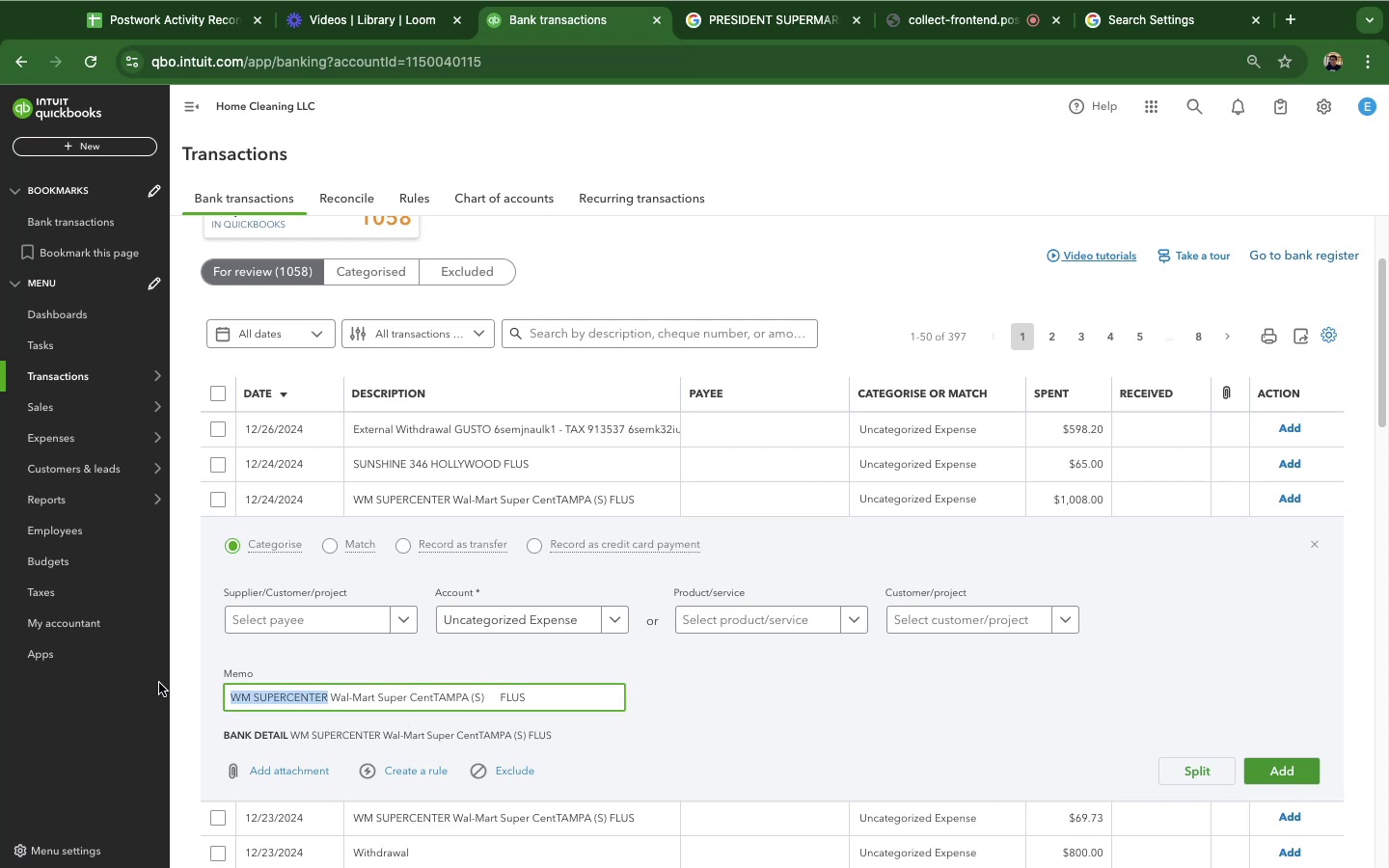 
key(Meta+C)
 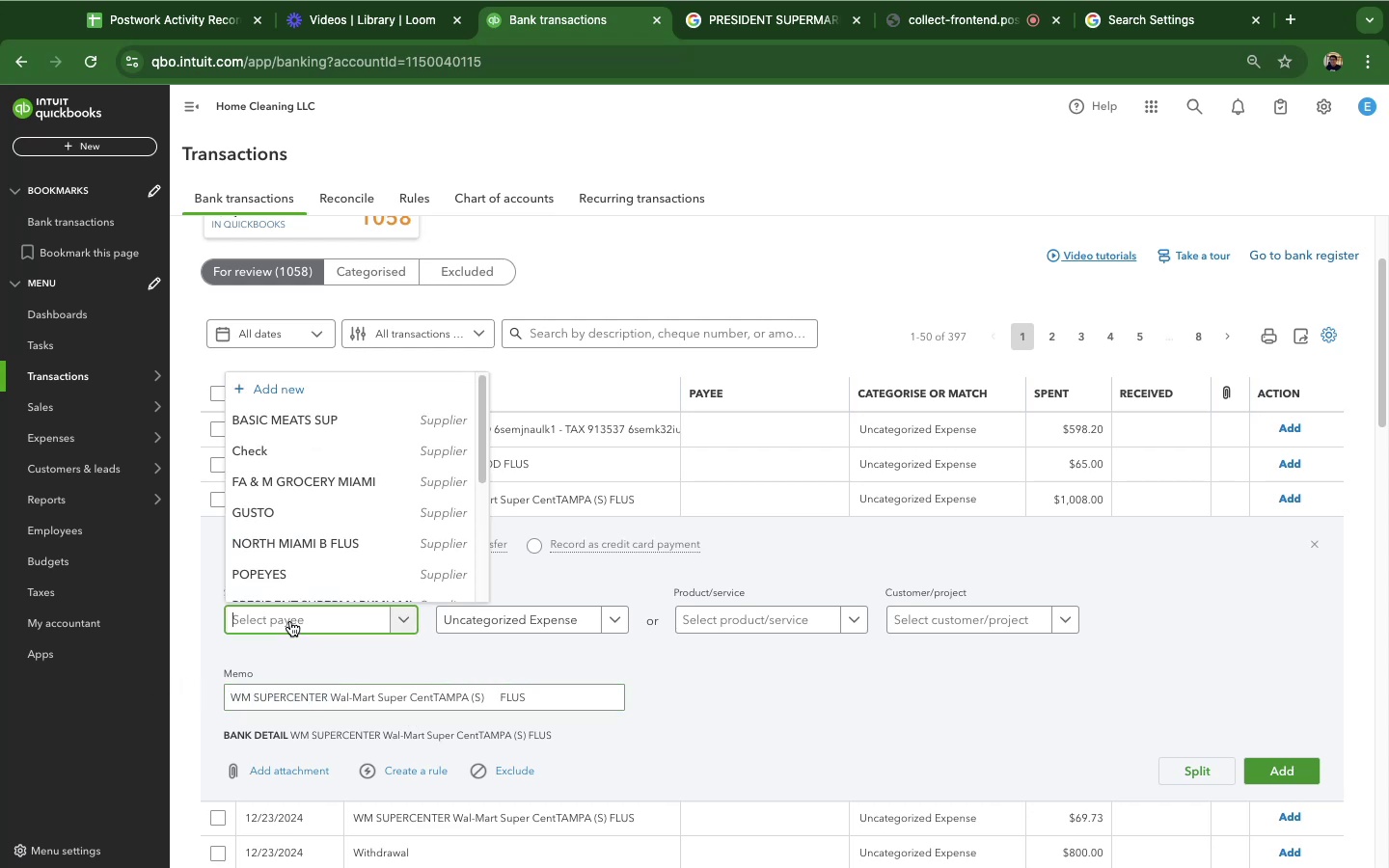 
key(Meta+CommandLeft)
 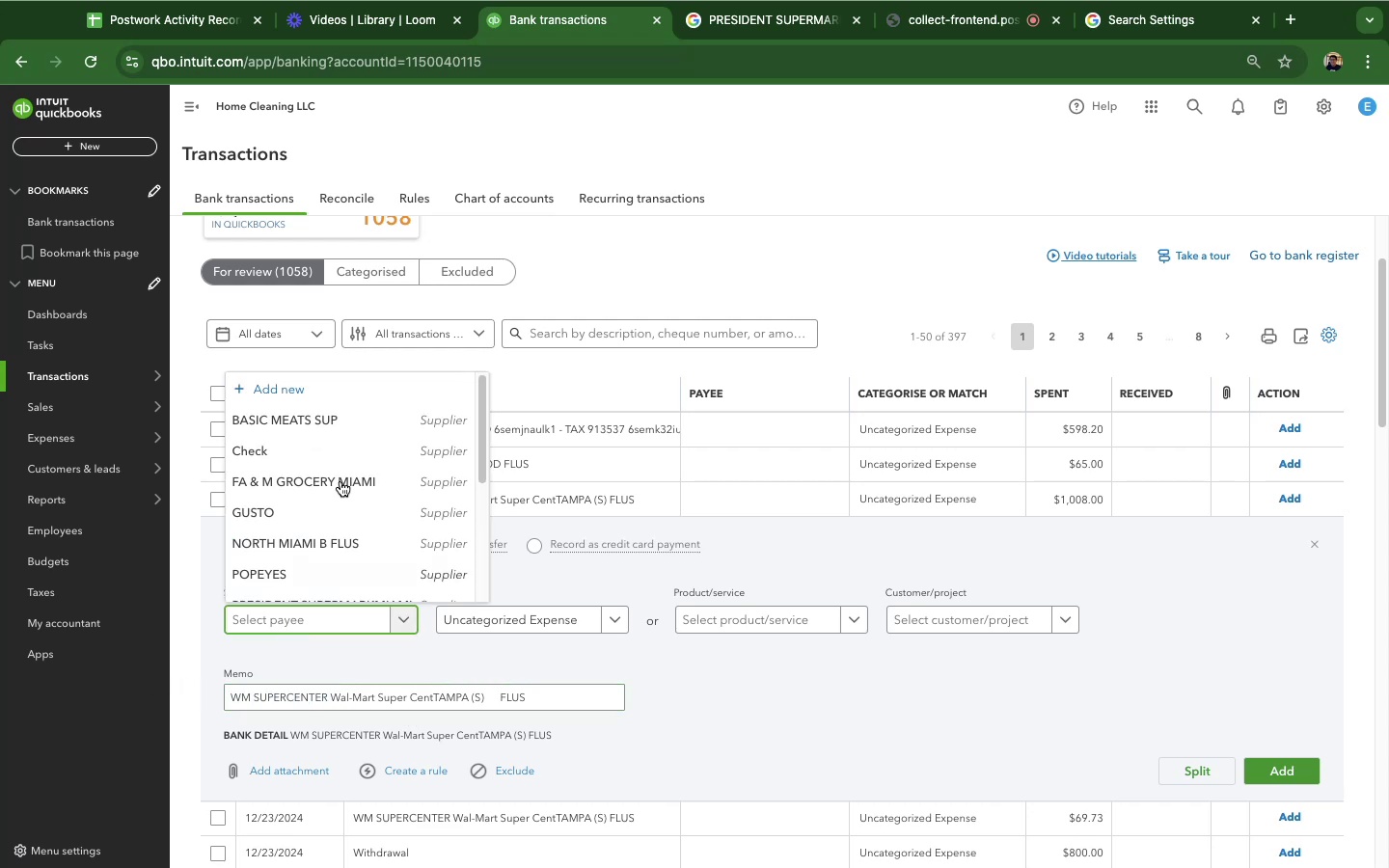 
key(Meta+V)
 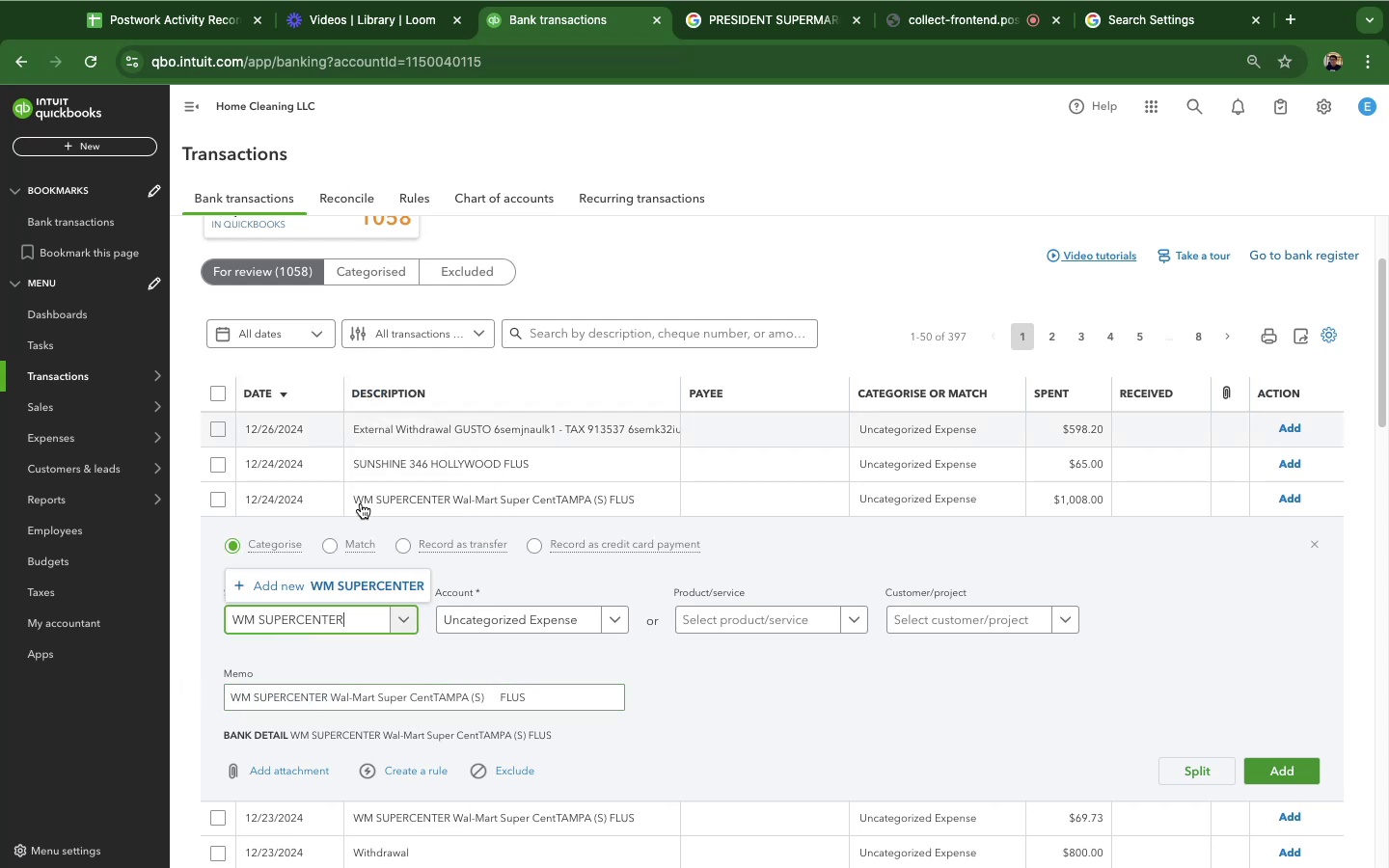 
mouse_move([349, 587])
 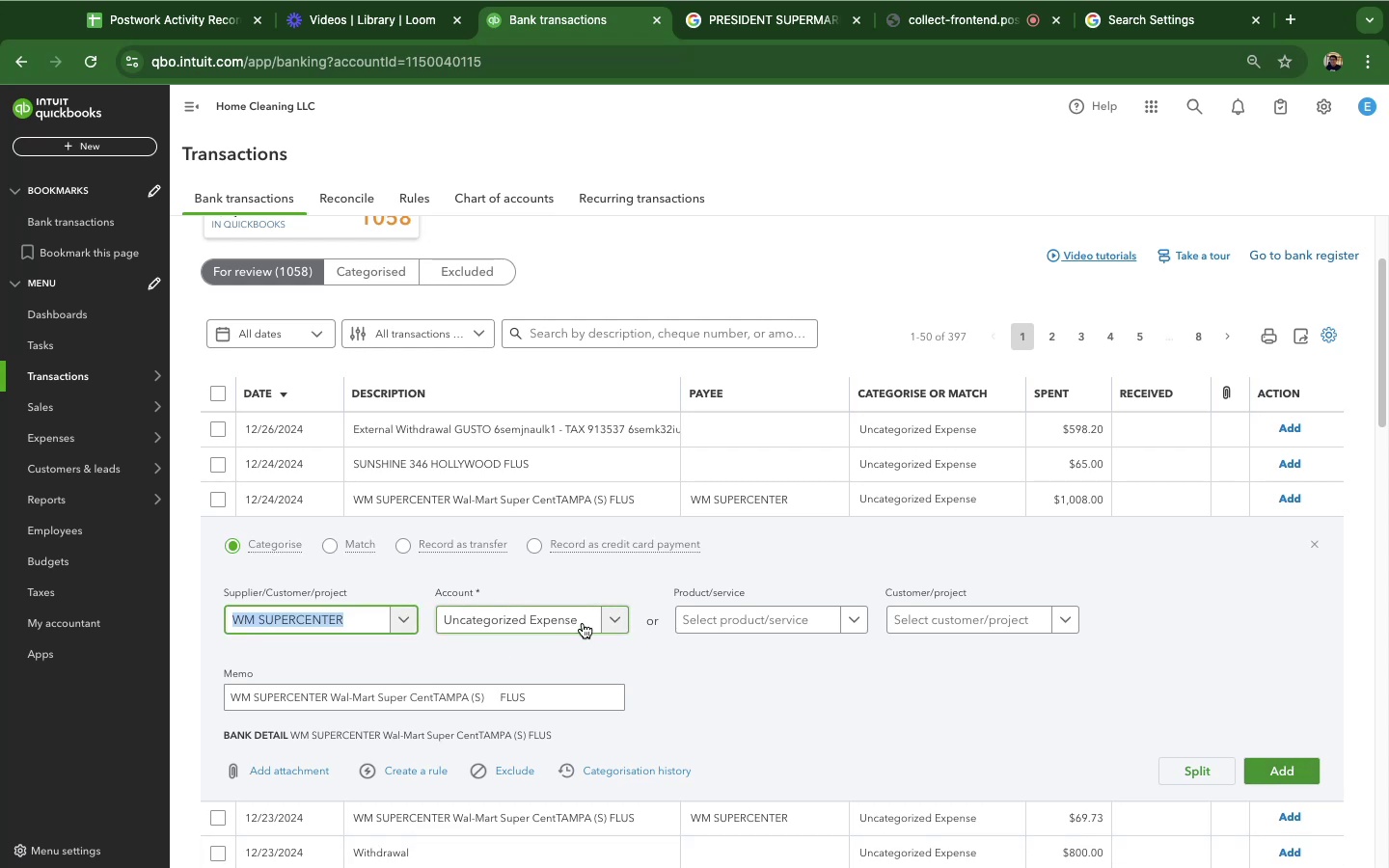 
wait(11.87)
 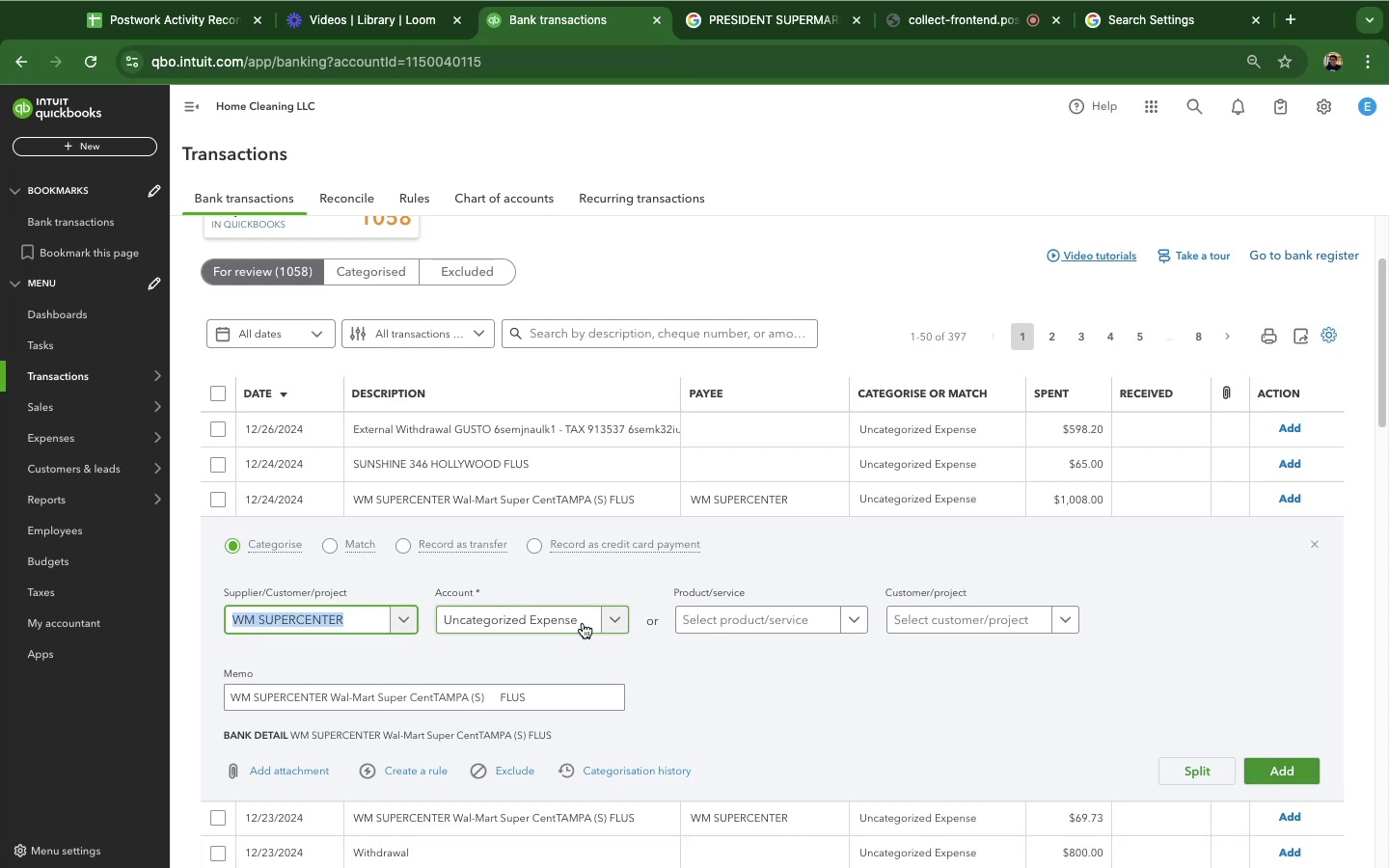 
left_click([576, 620])
 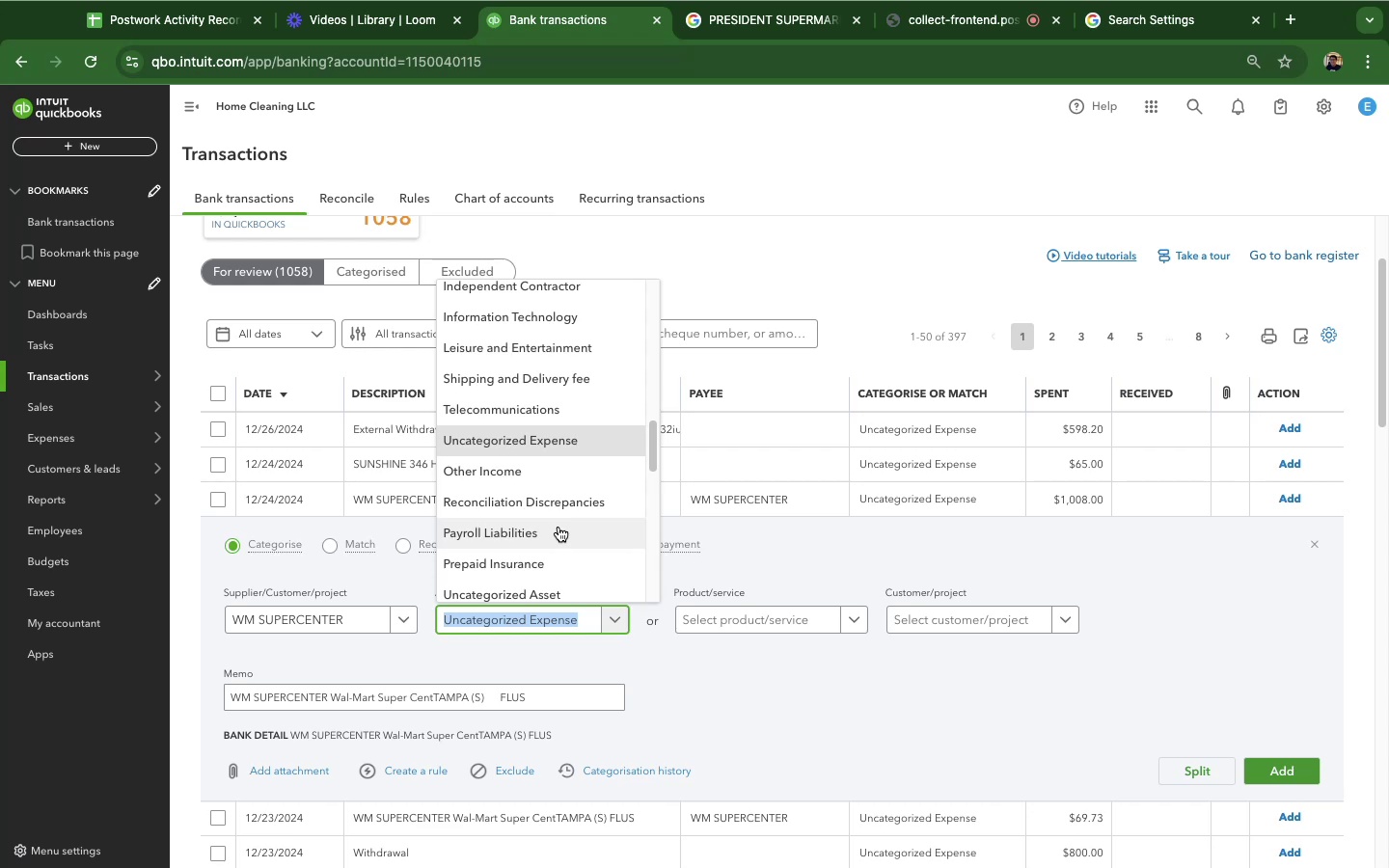 
wait(27.3)
 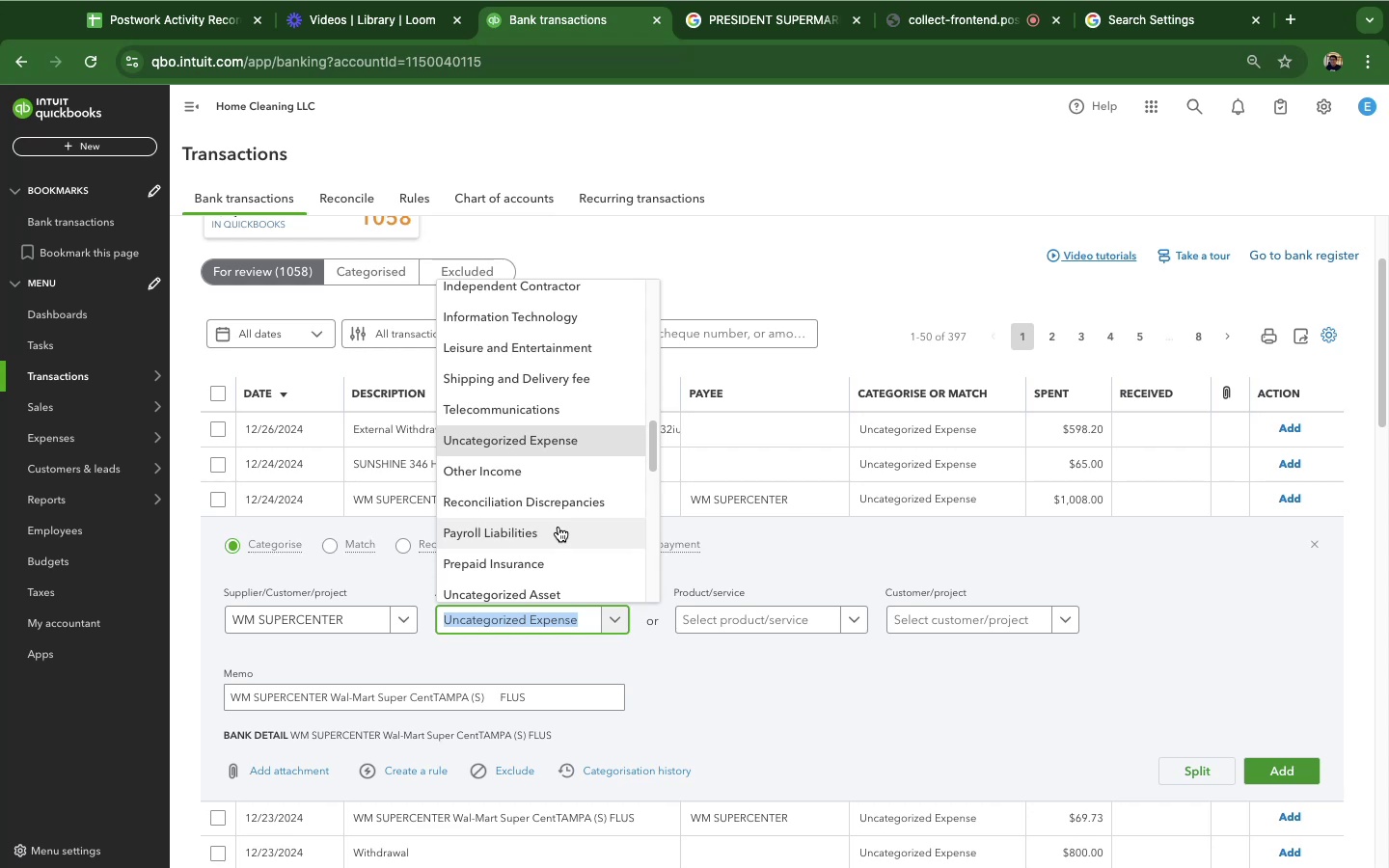 
scroll: coordinate [558, 517], scroll_direction: up, amount: 43.0
 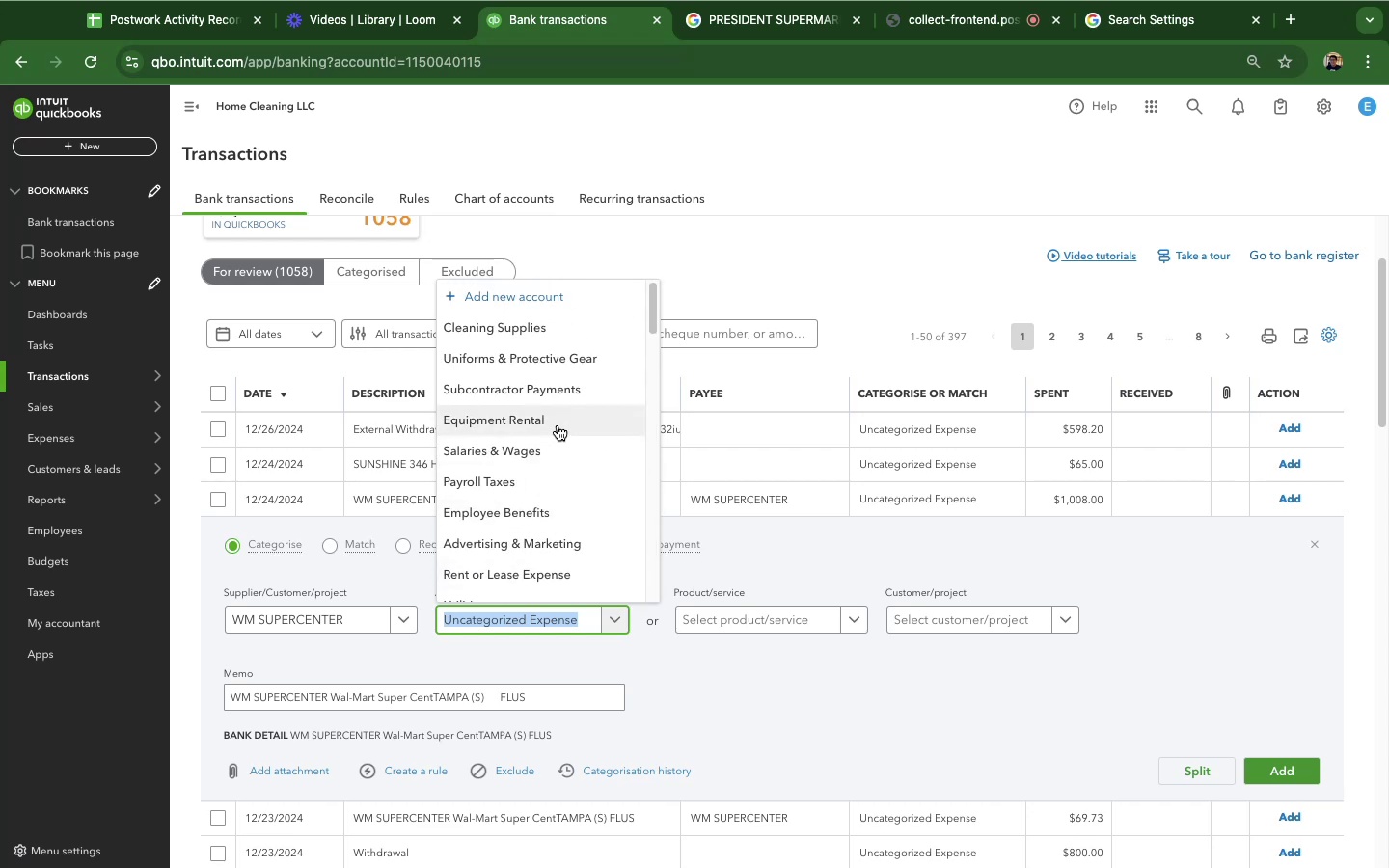 
scroll: coordinate [542, 510], scroll_direction: down, amount: 27.0
 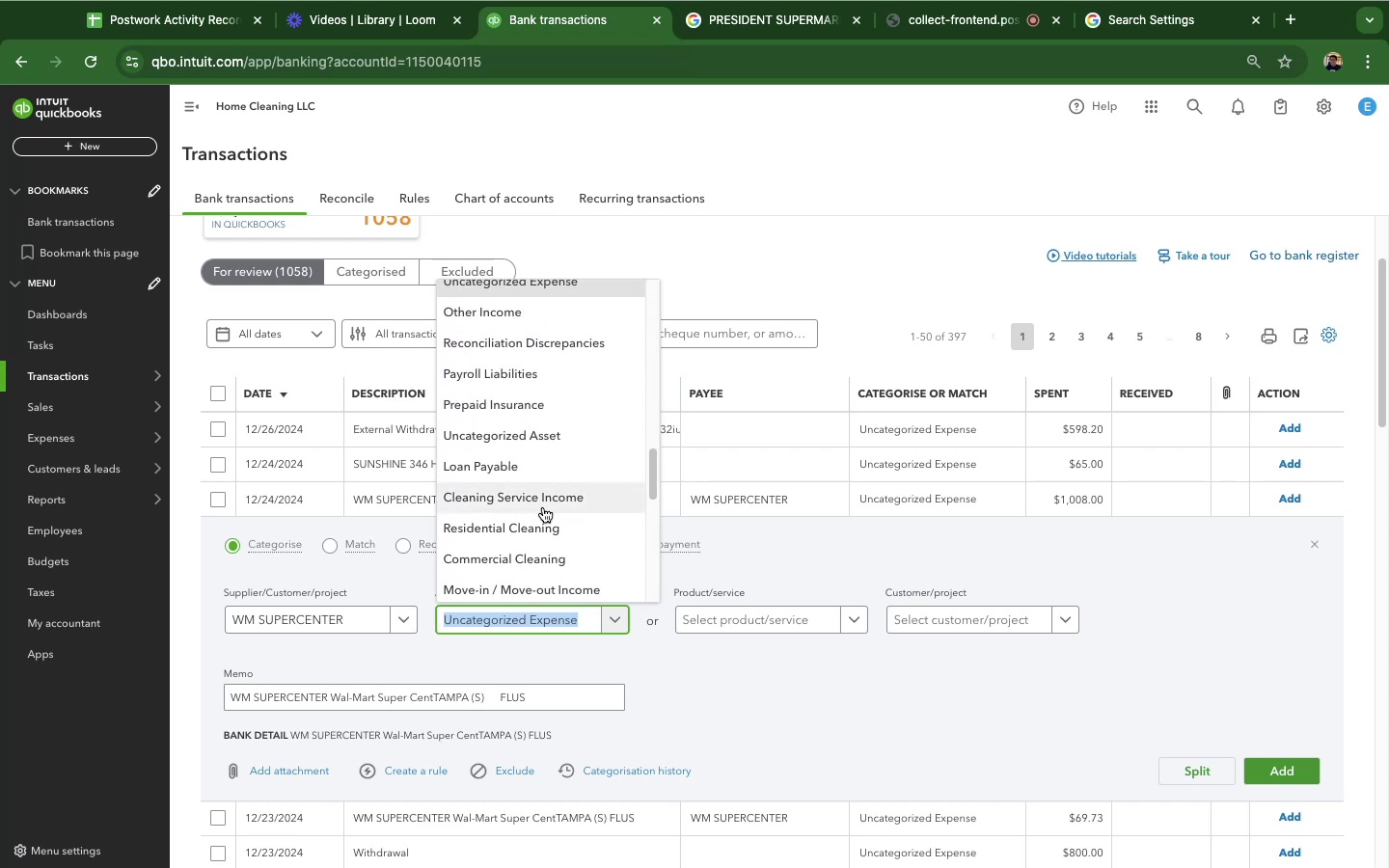 
scroll: coordinate [547, 508], scroll_direction: down, amount: 13.0
 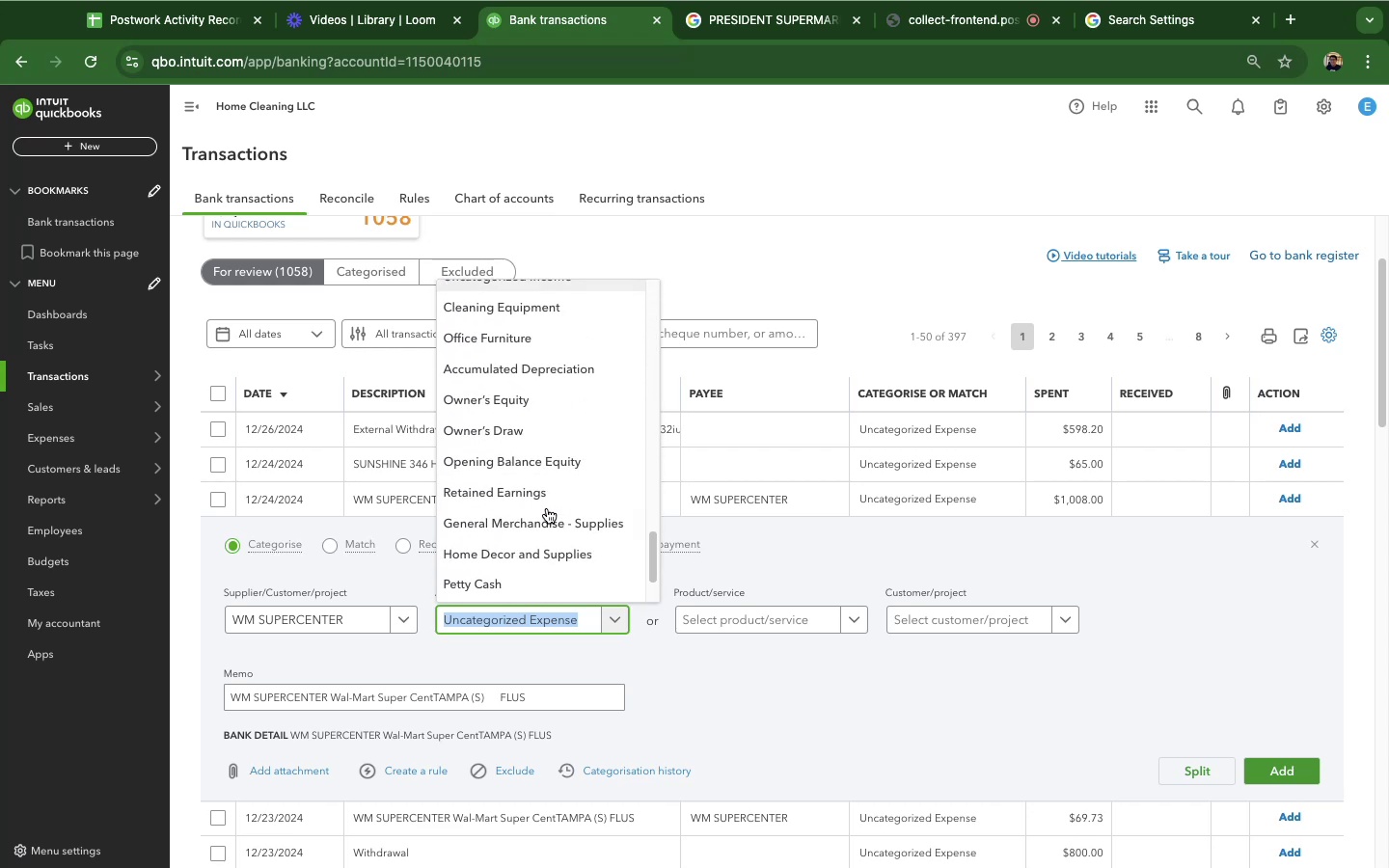 
scroll: coordinate [547, 508], scroll_direction: up, amount: 45.0
 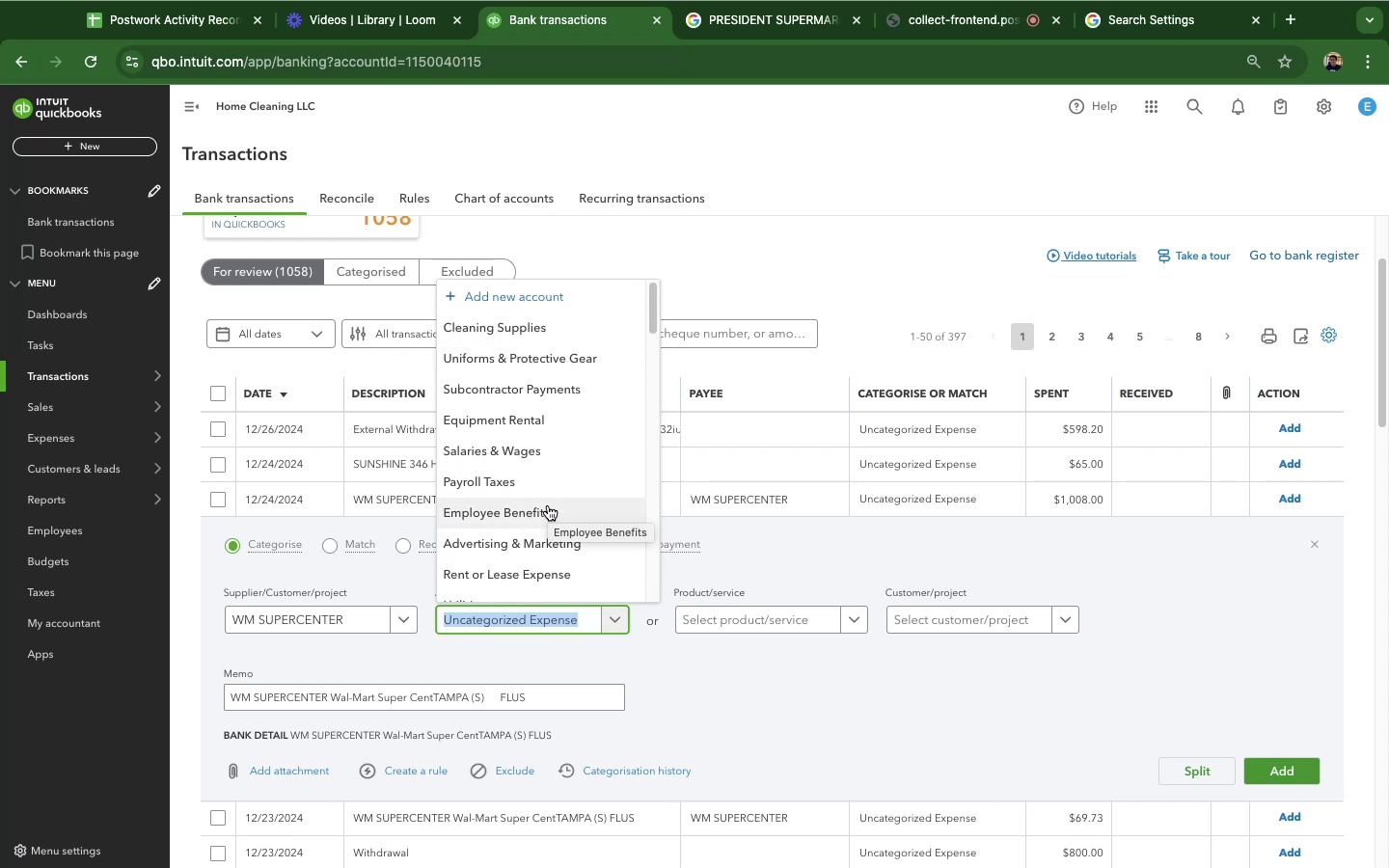 
scroll: coordinate [549, 507], scroll_direction: down, amount: 24.0
 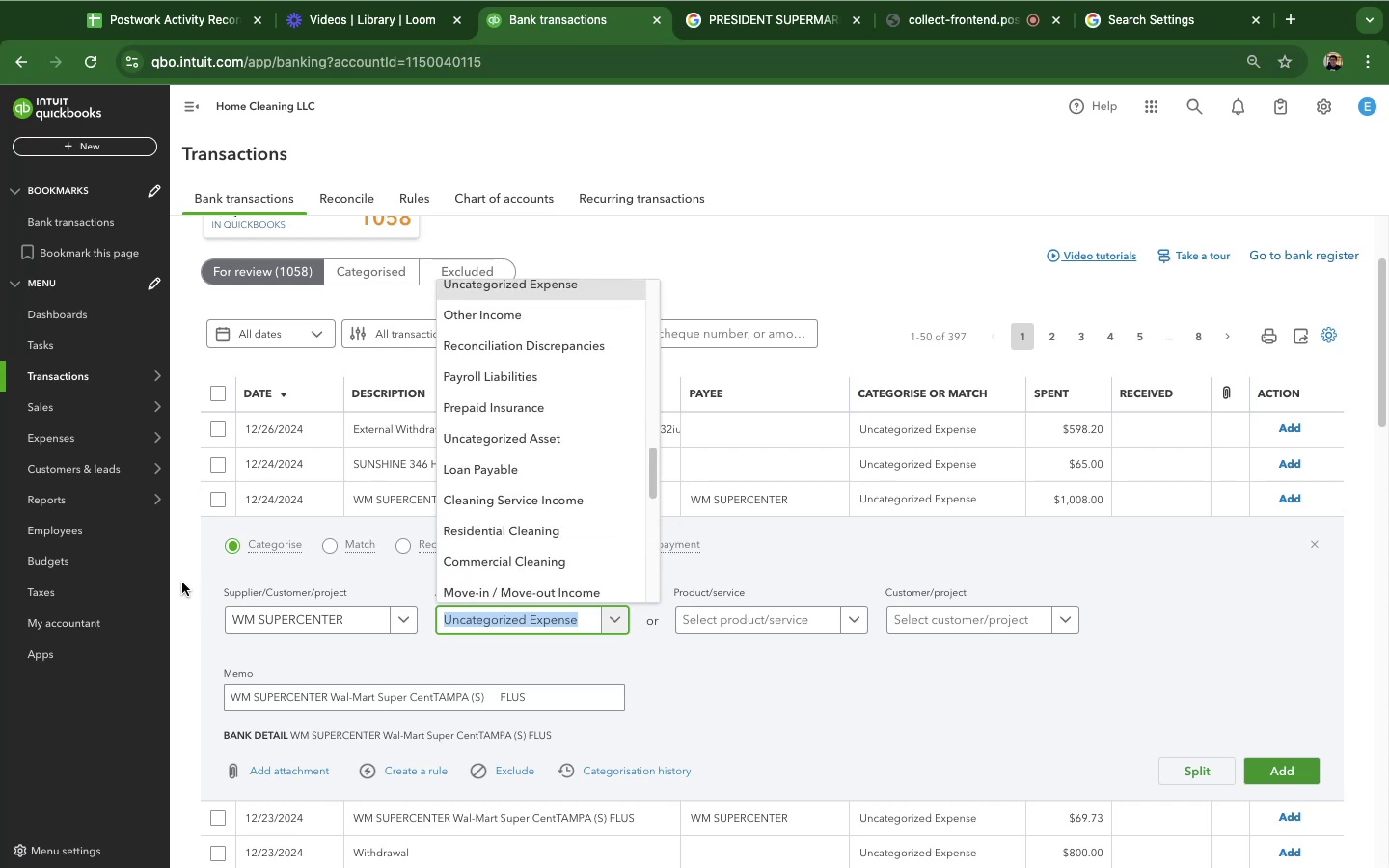 
left_click([191, 582])
 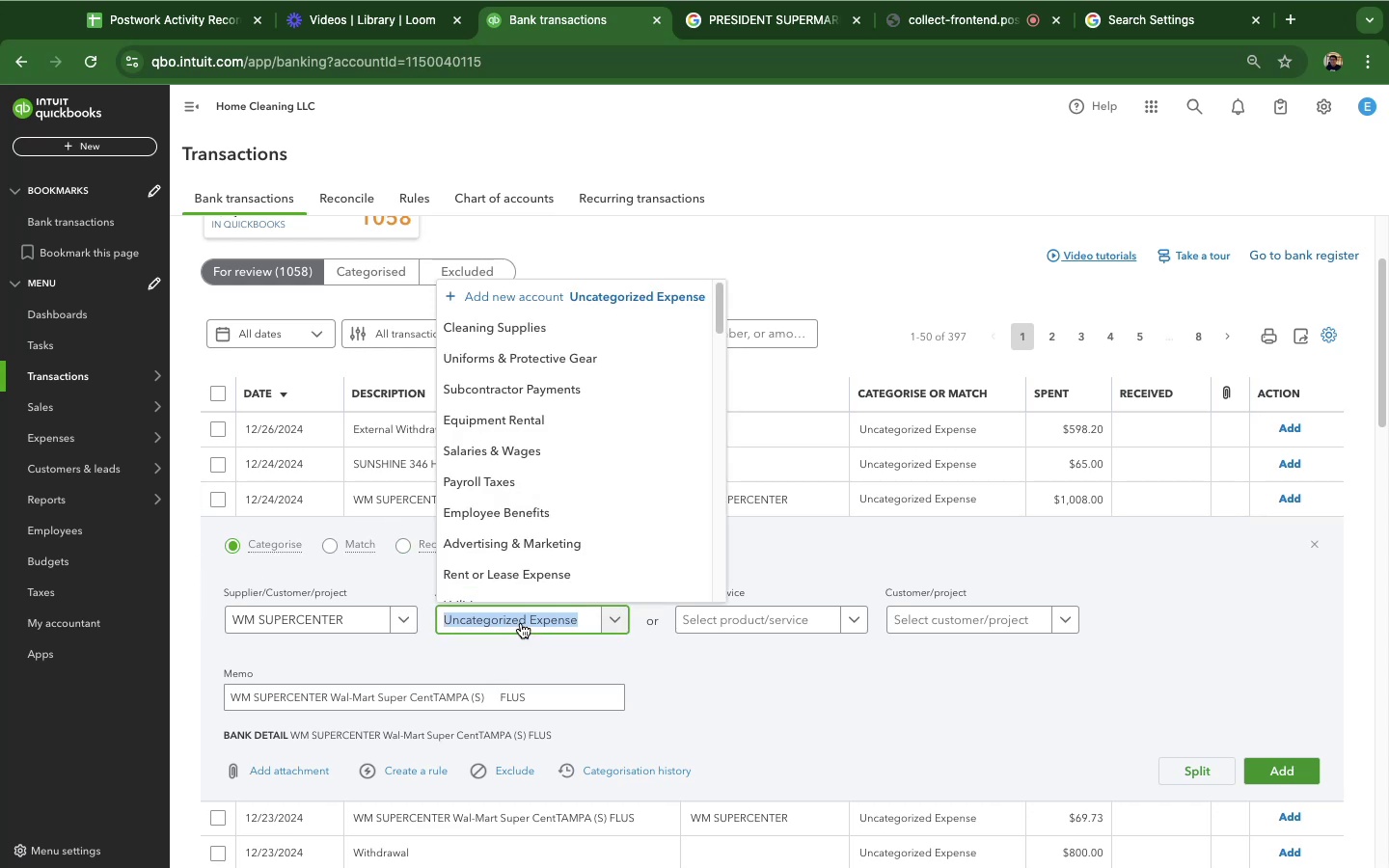 
type(foo)
 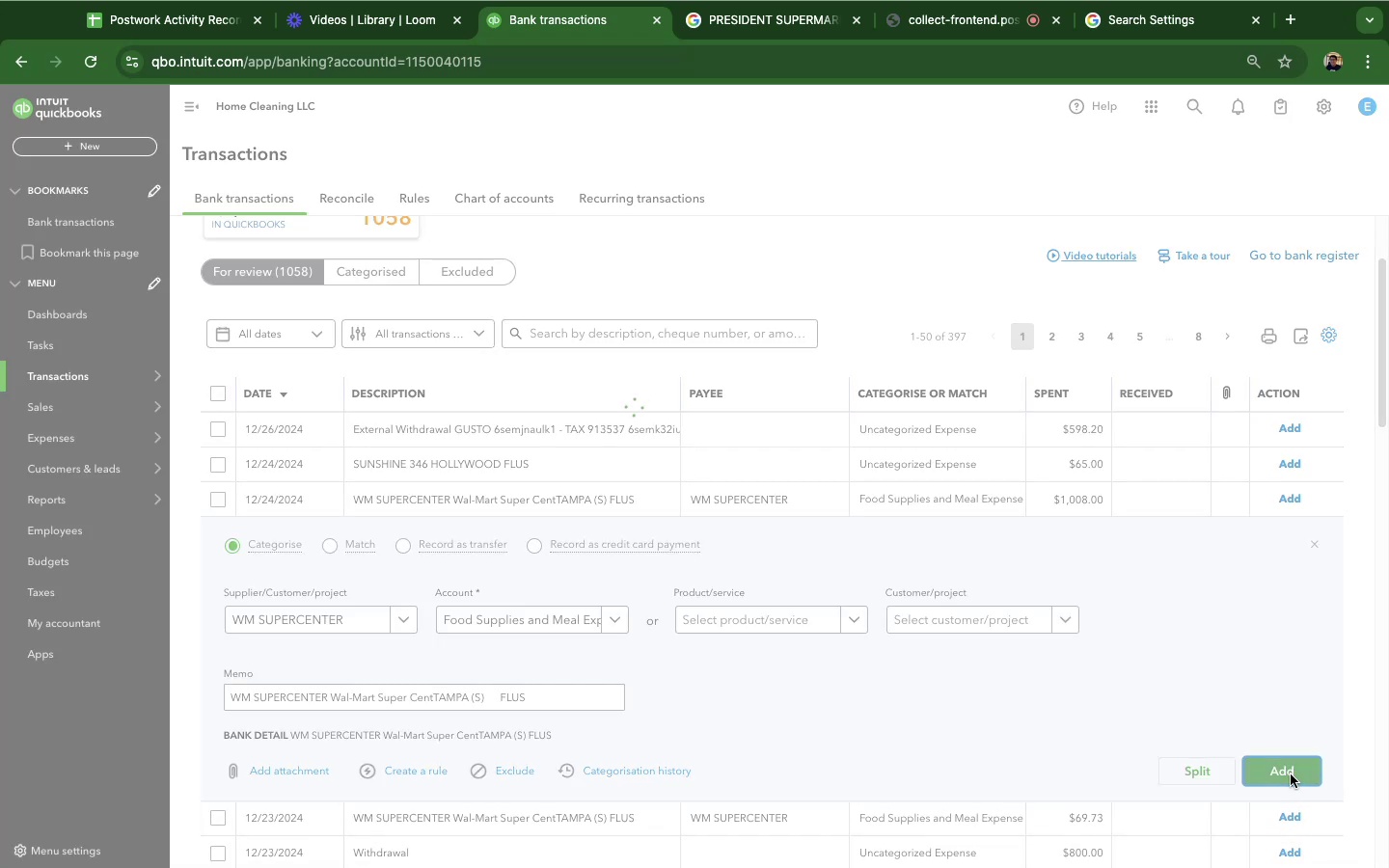 
mouse_move([1289, 636])
 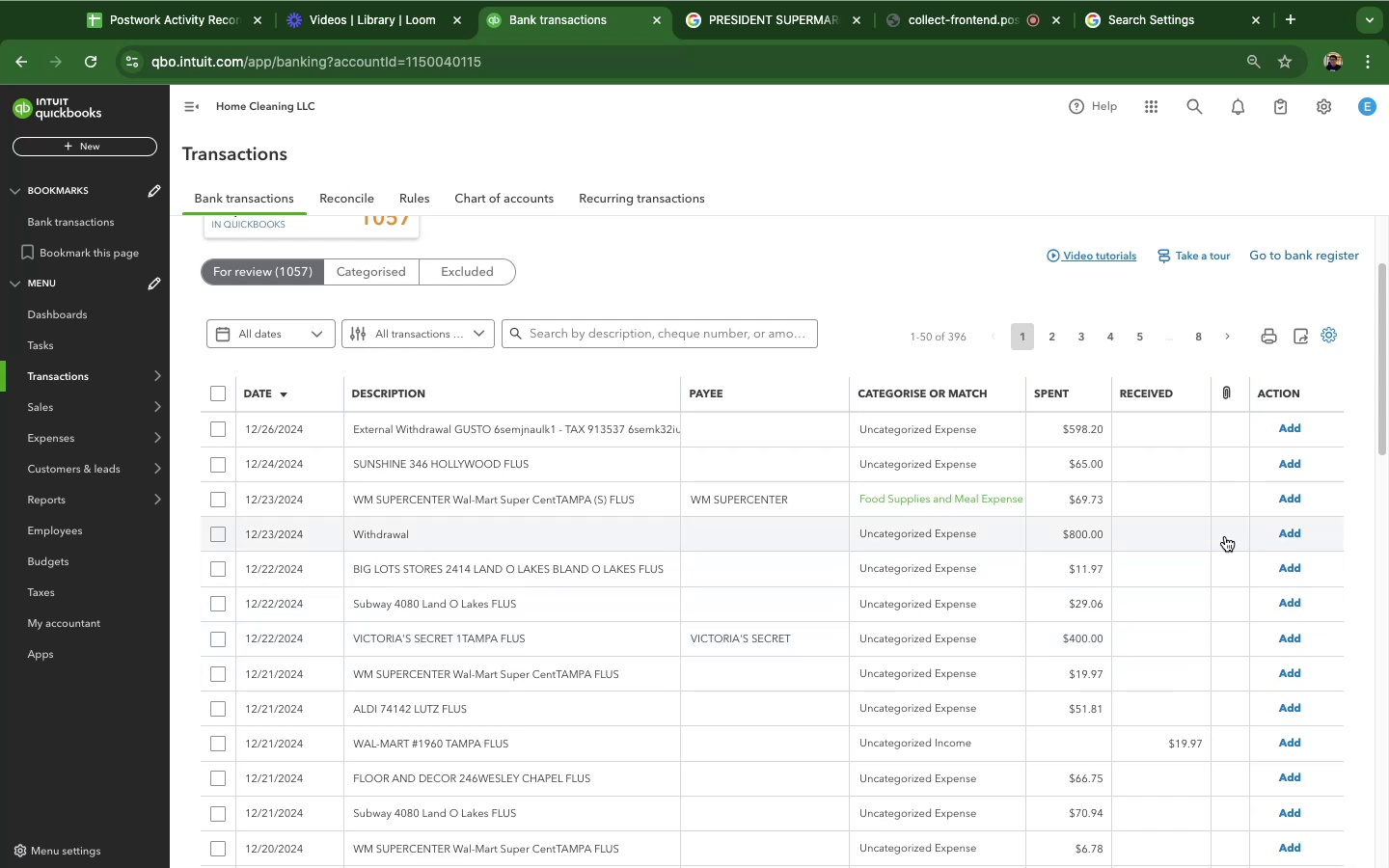 
wait(22.91)
 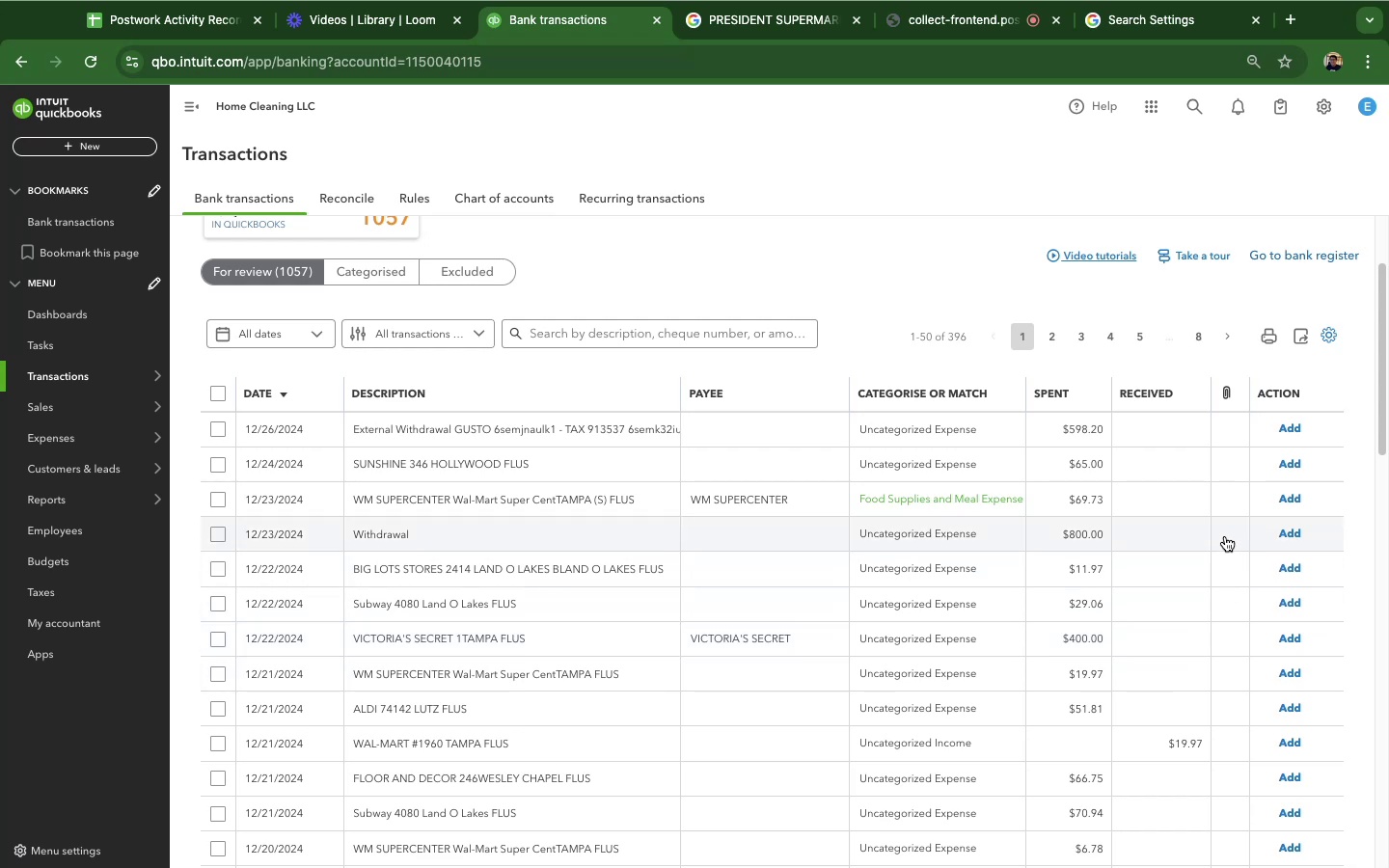 
left_click([439, 469])
 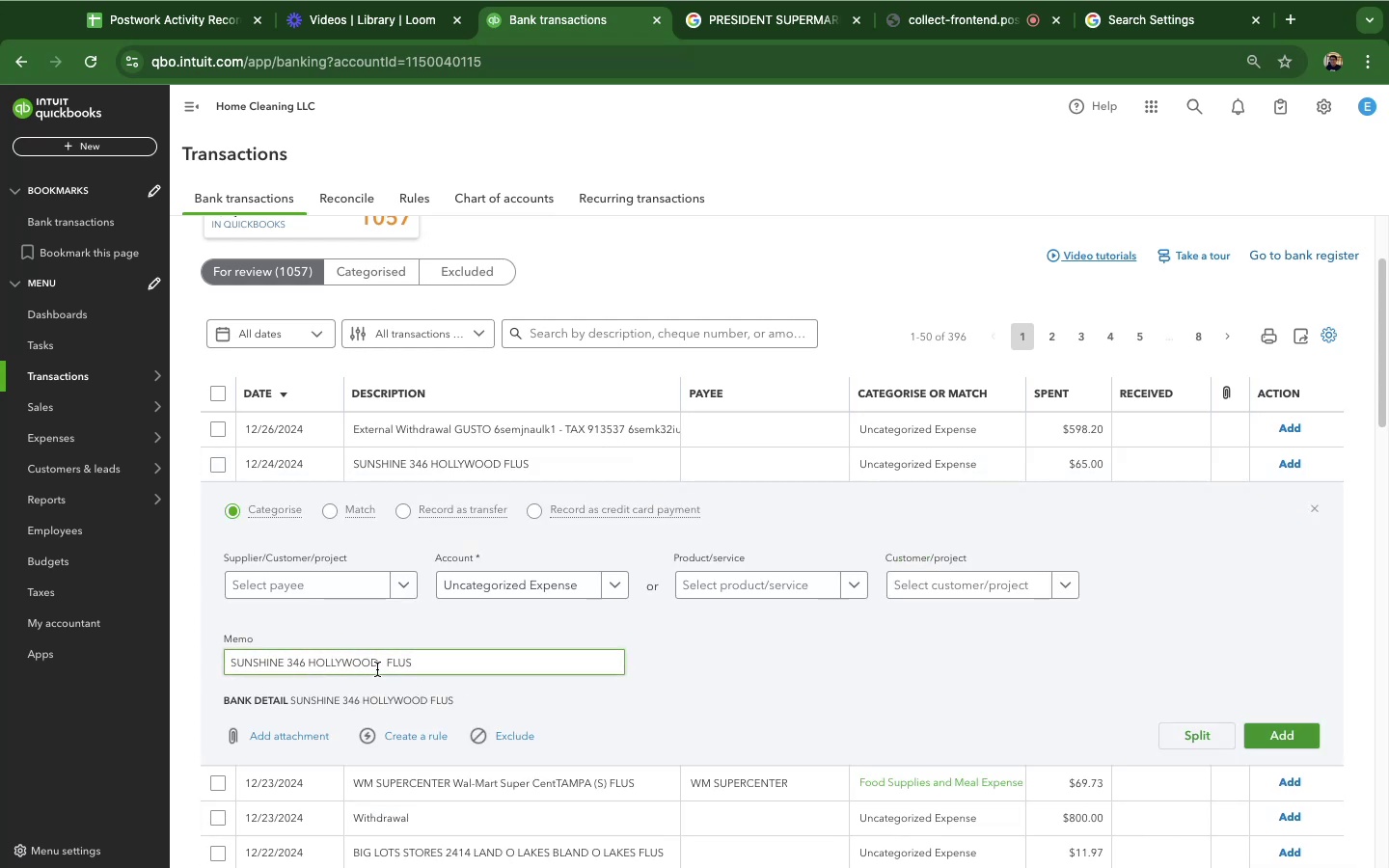 
left_click_drag(start_coordinate=[383, 668], to_coordinate=[221, 667])
 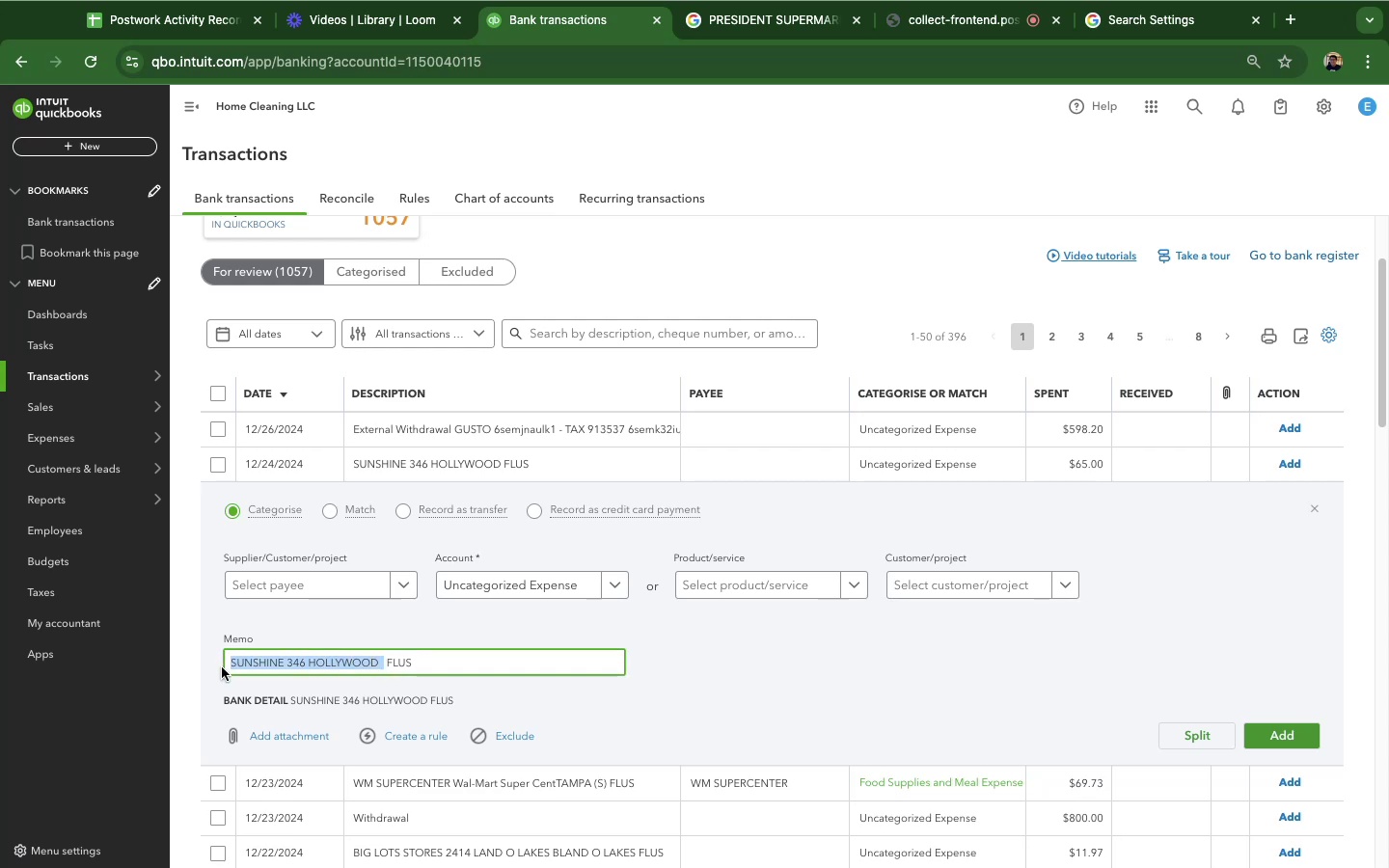 
key(Meta+CommandLeft)
 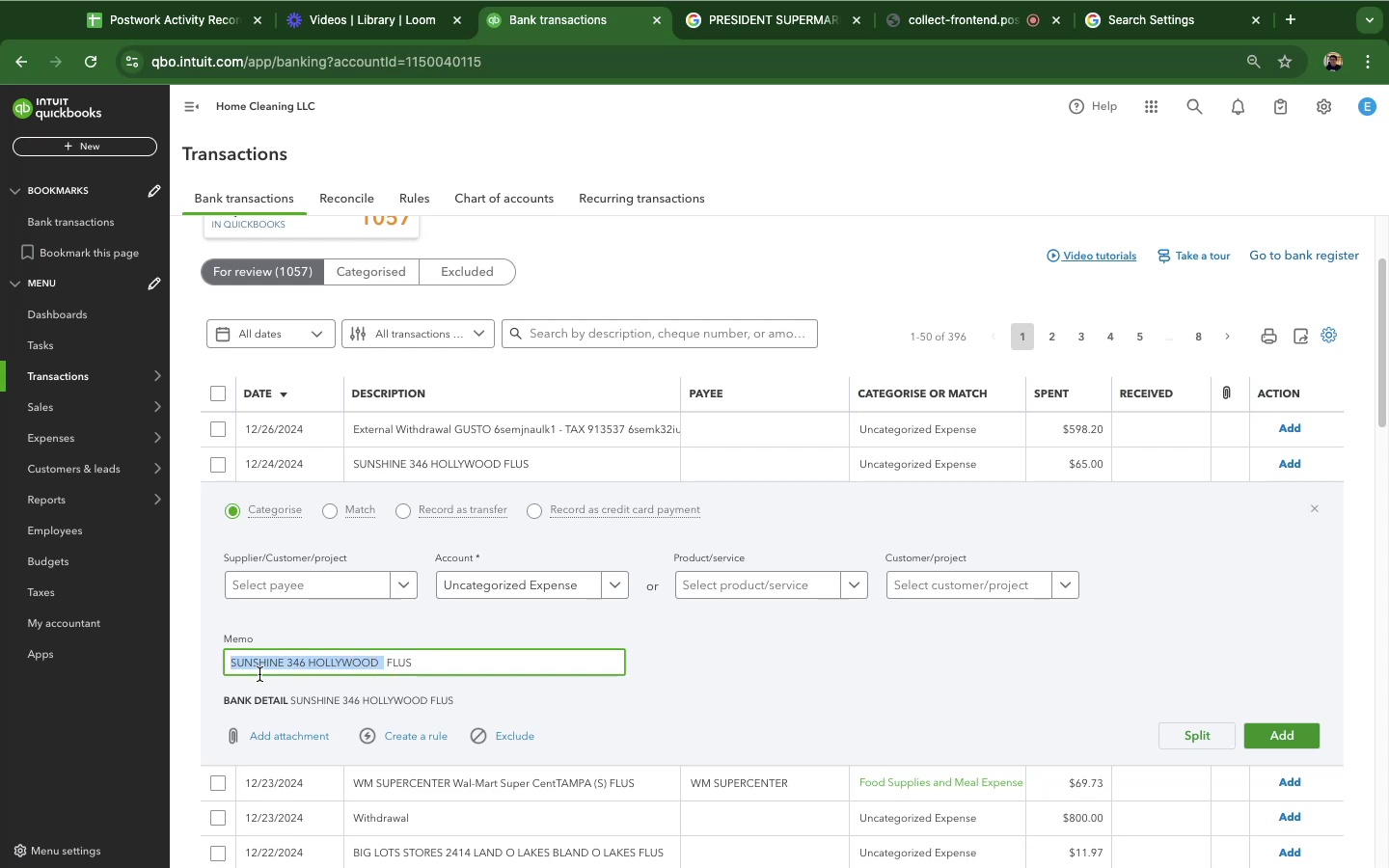 
key(Meta+C)
 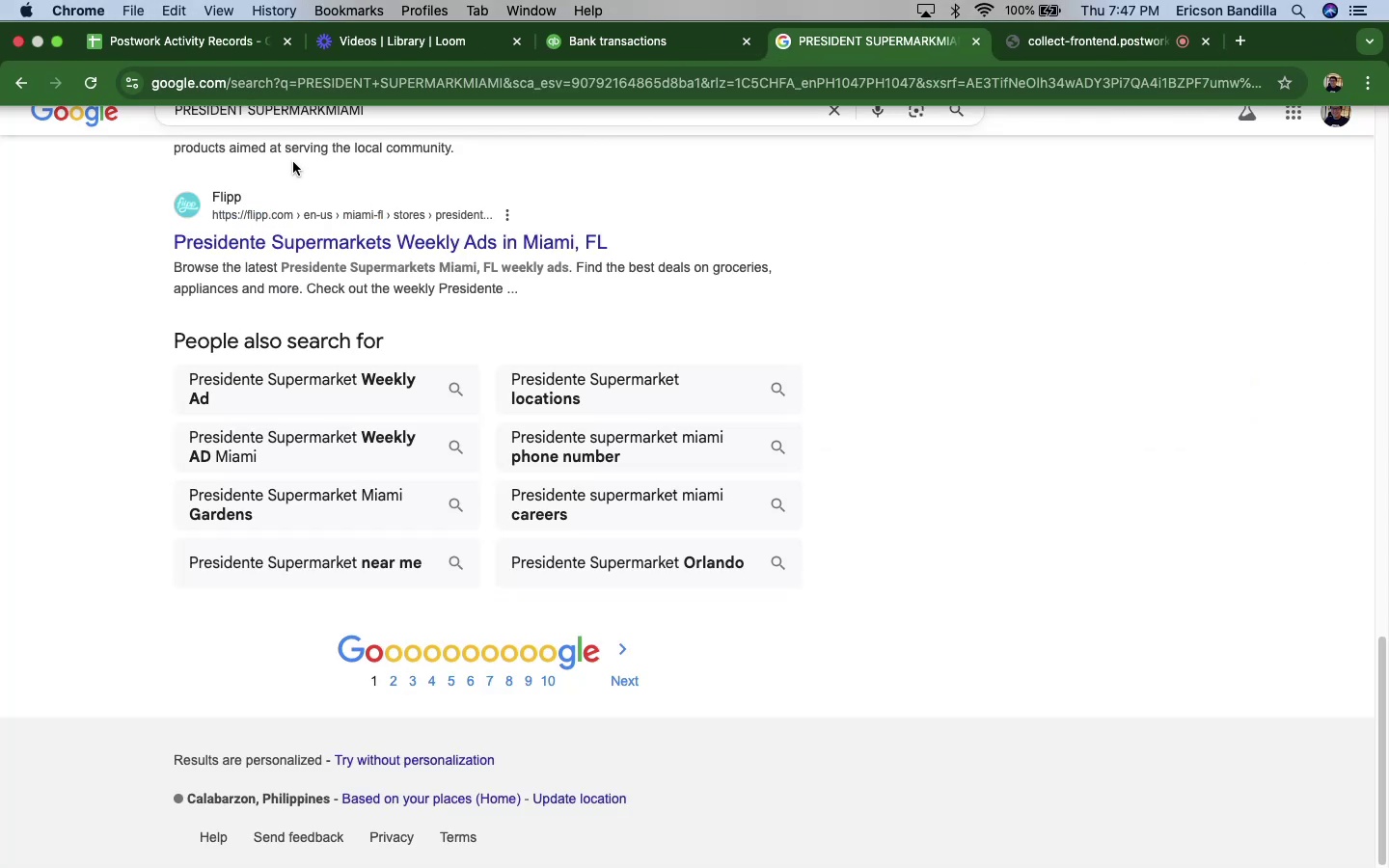 
scroll: coordinate [602, 393], scroll_direction: up, amount: 72.0
 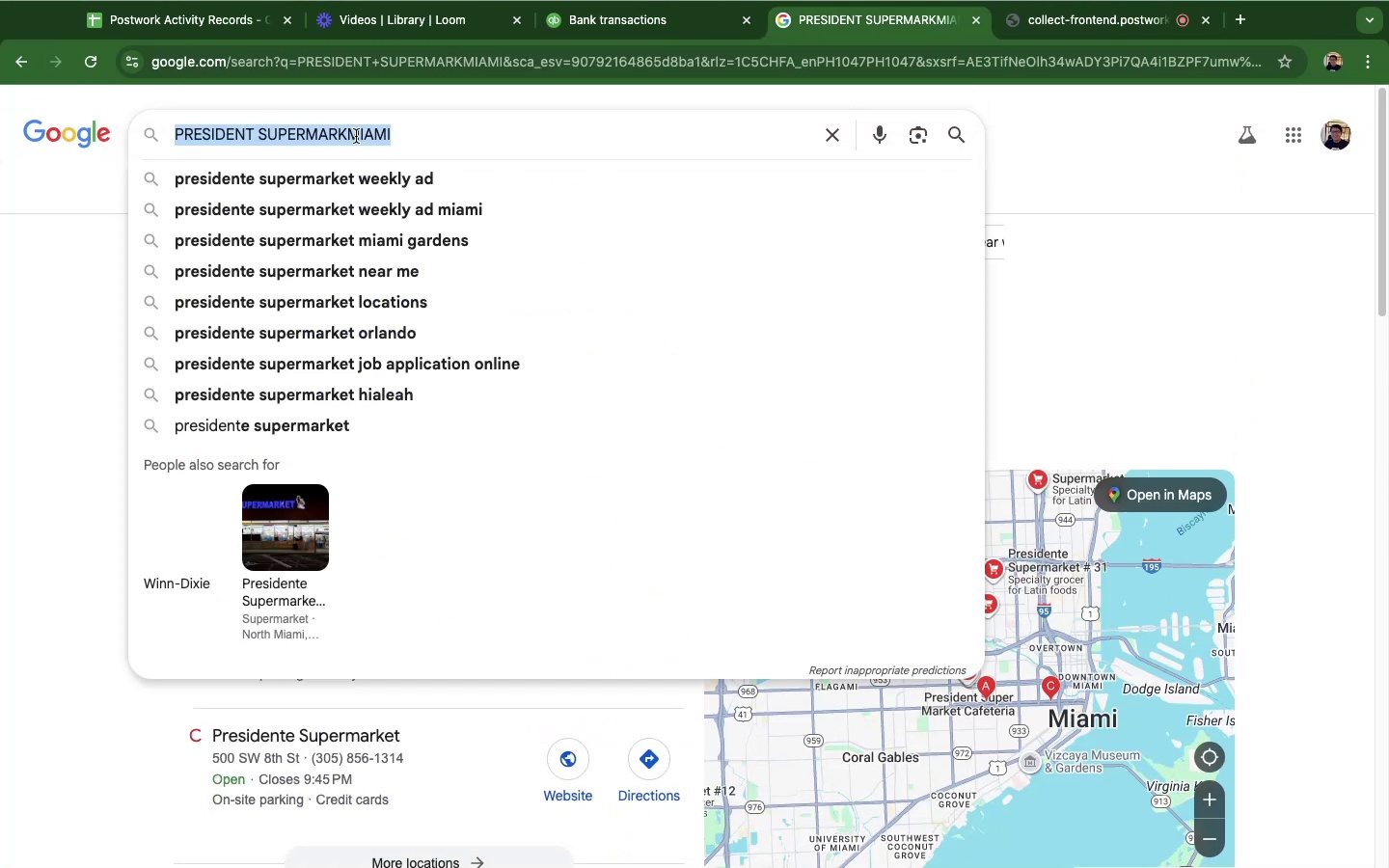 
key(Meta+V)
 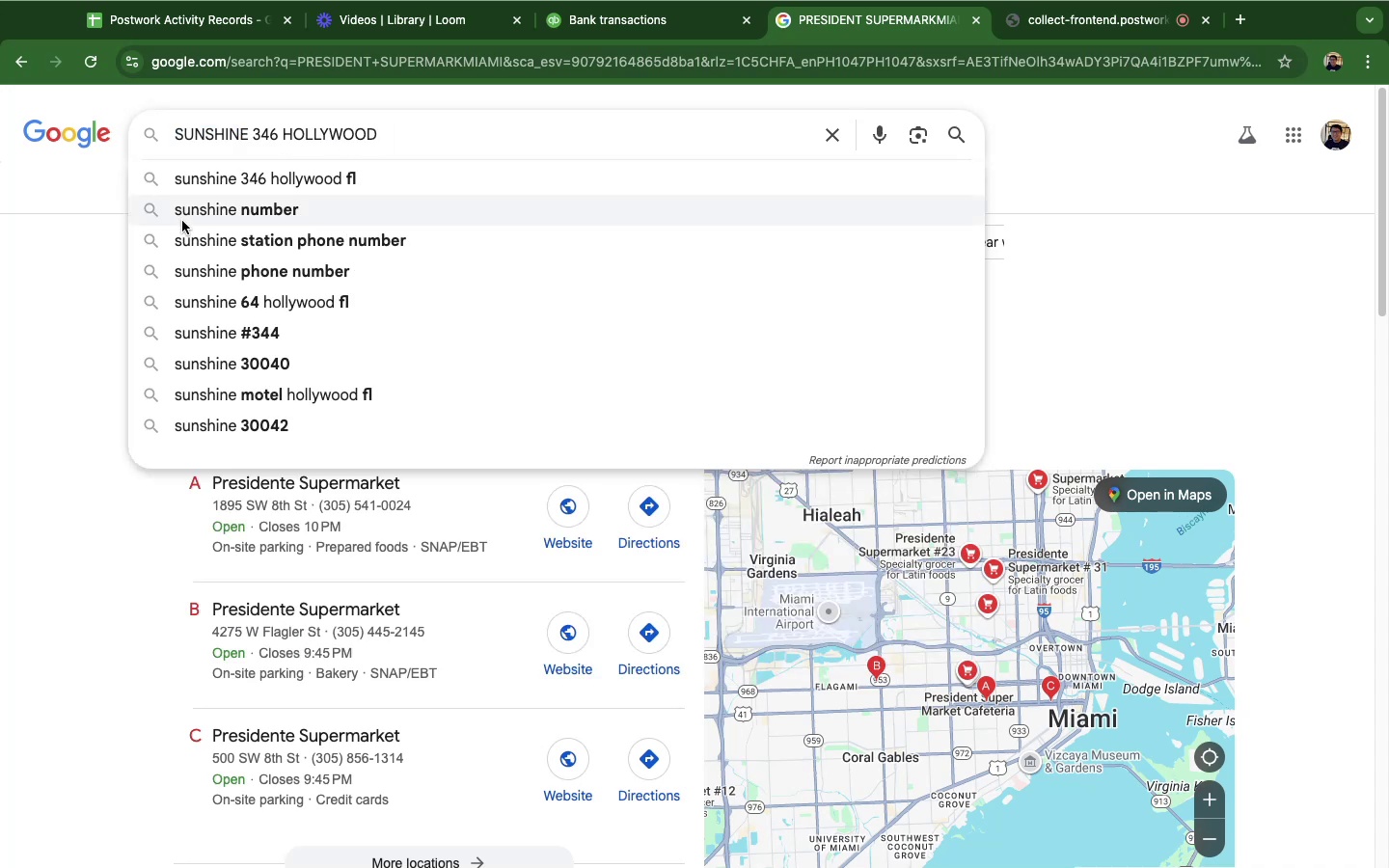 
key(Enter)
 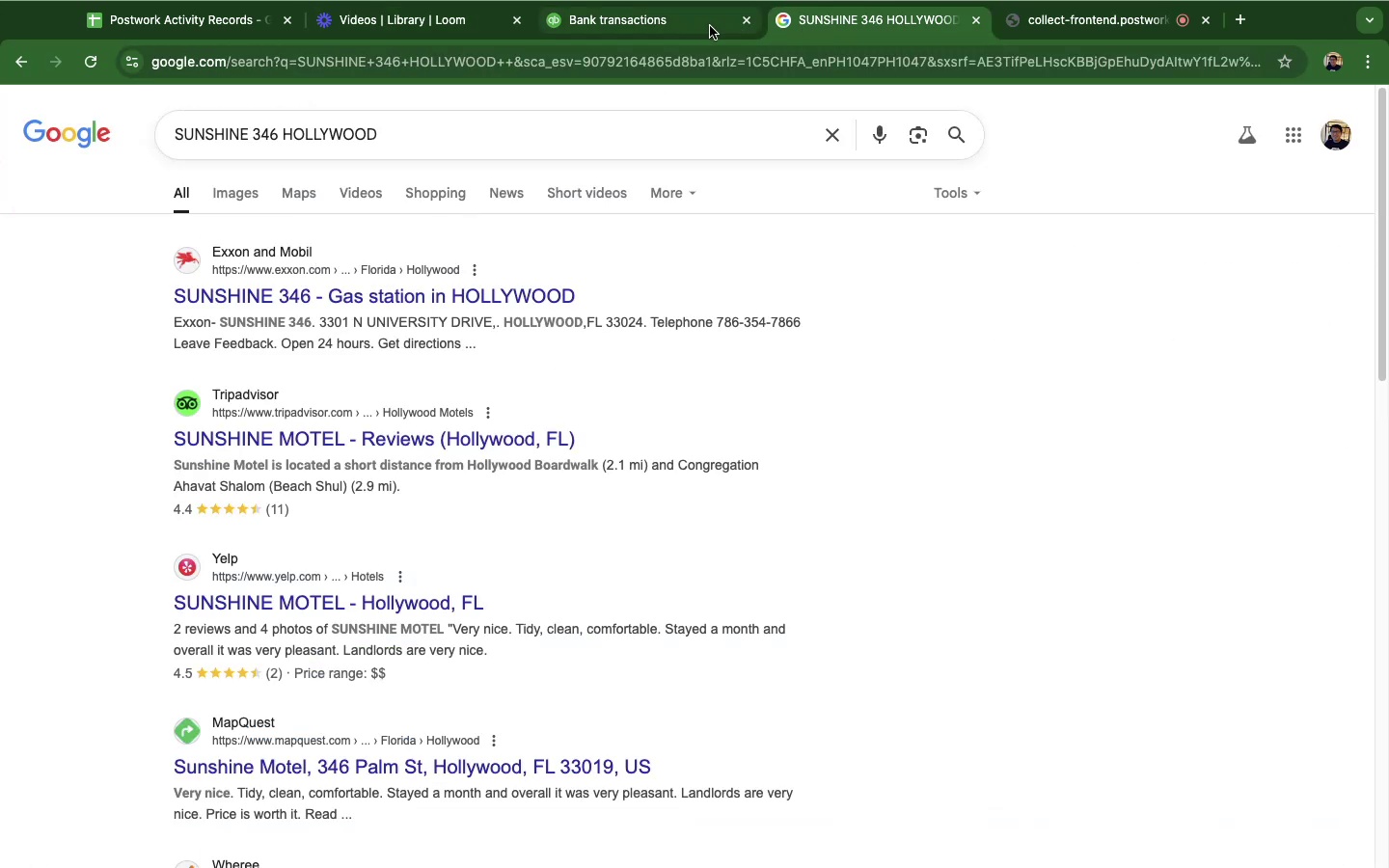 
wait(19.64)
 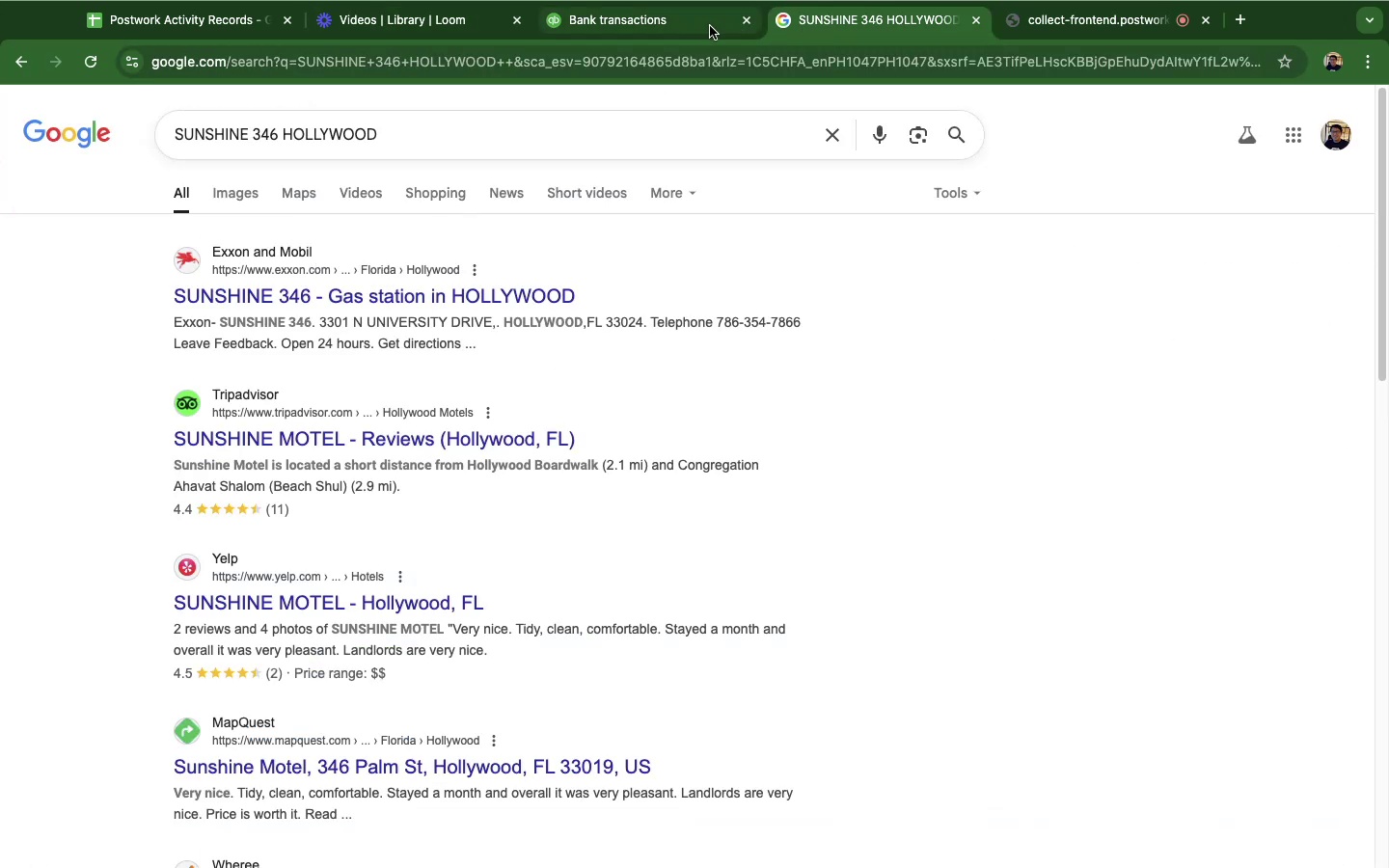 
mouse_move([603, 574])
 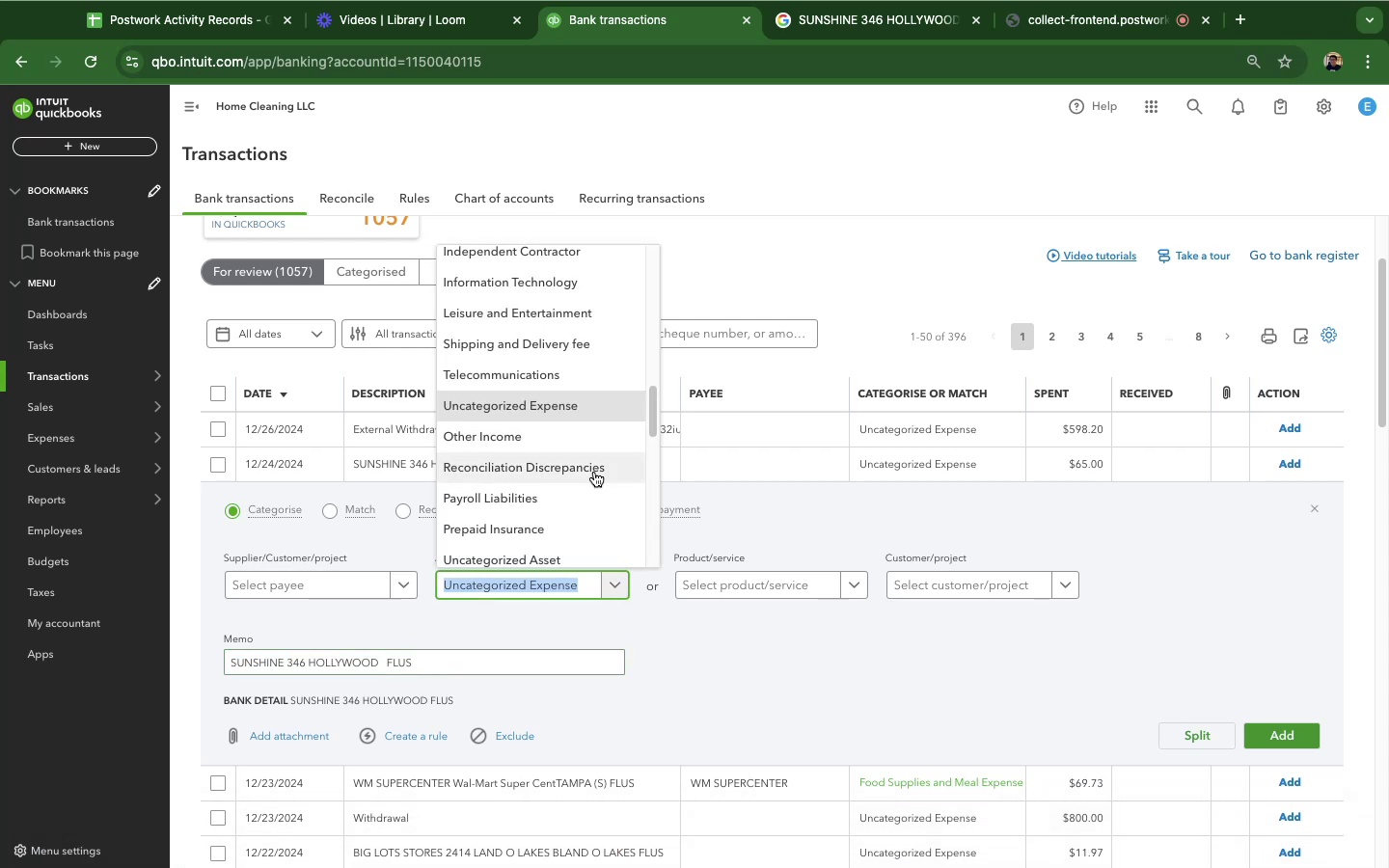 
type(fuel)
 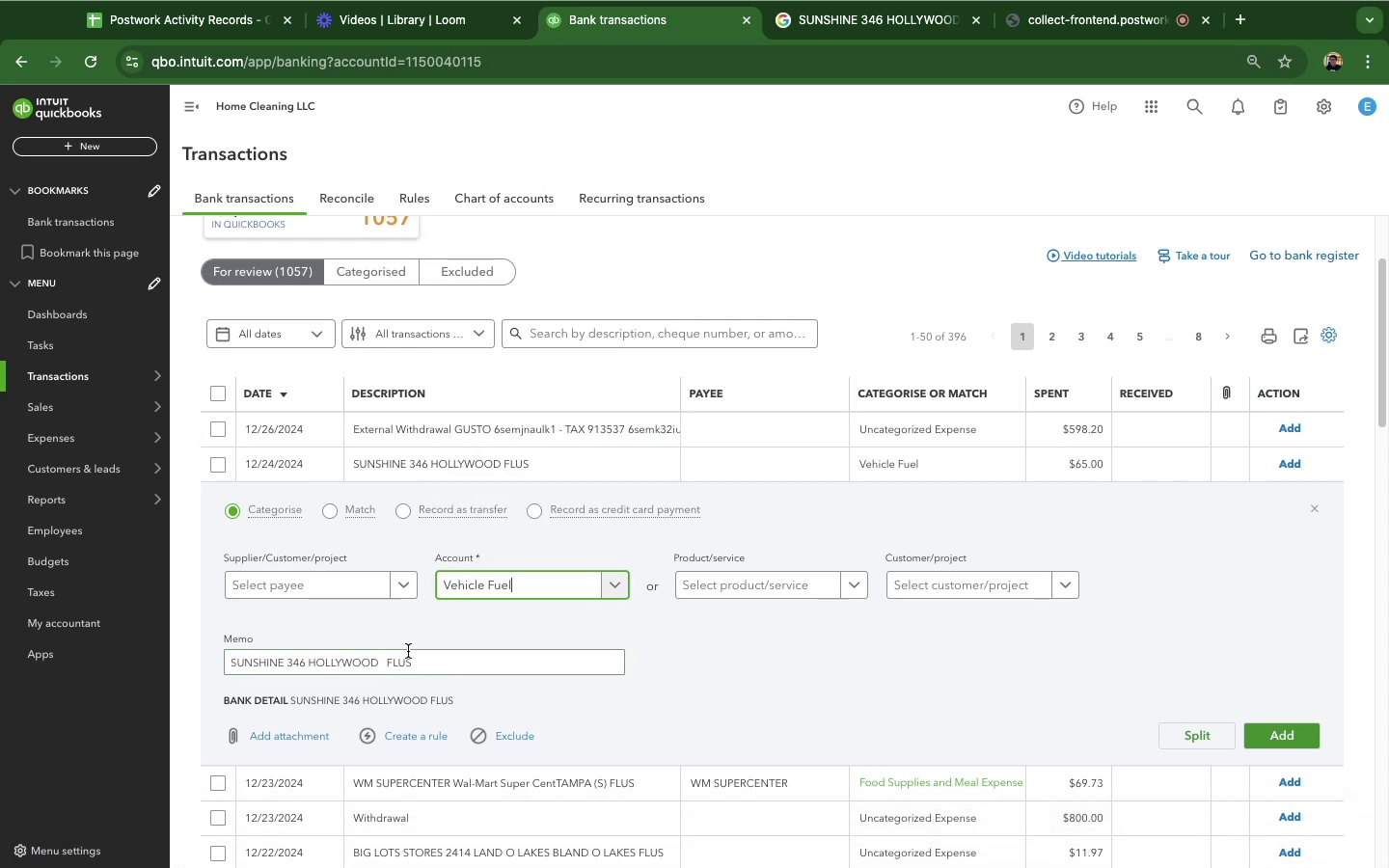 
left_click_drag(start_coordinate=[307, 666], to_coordinate=[177, 665])
 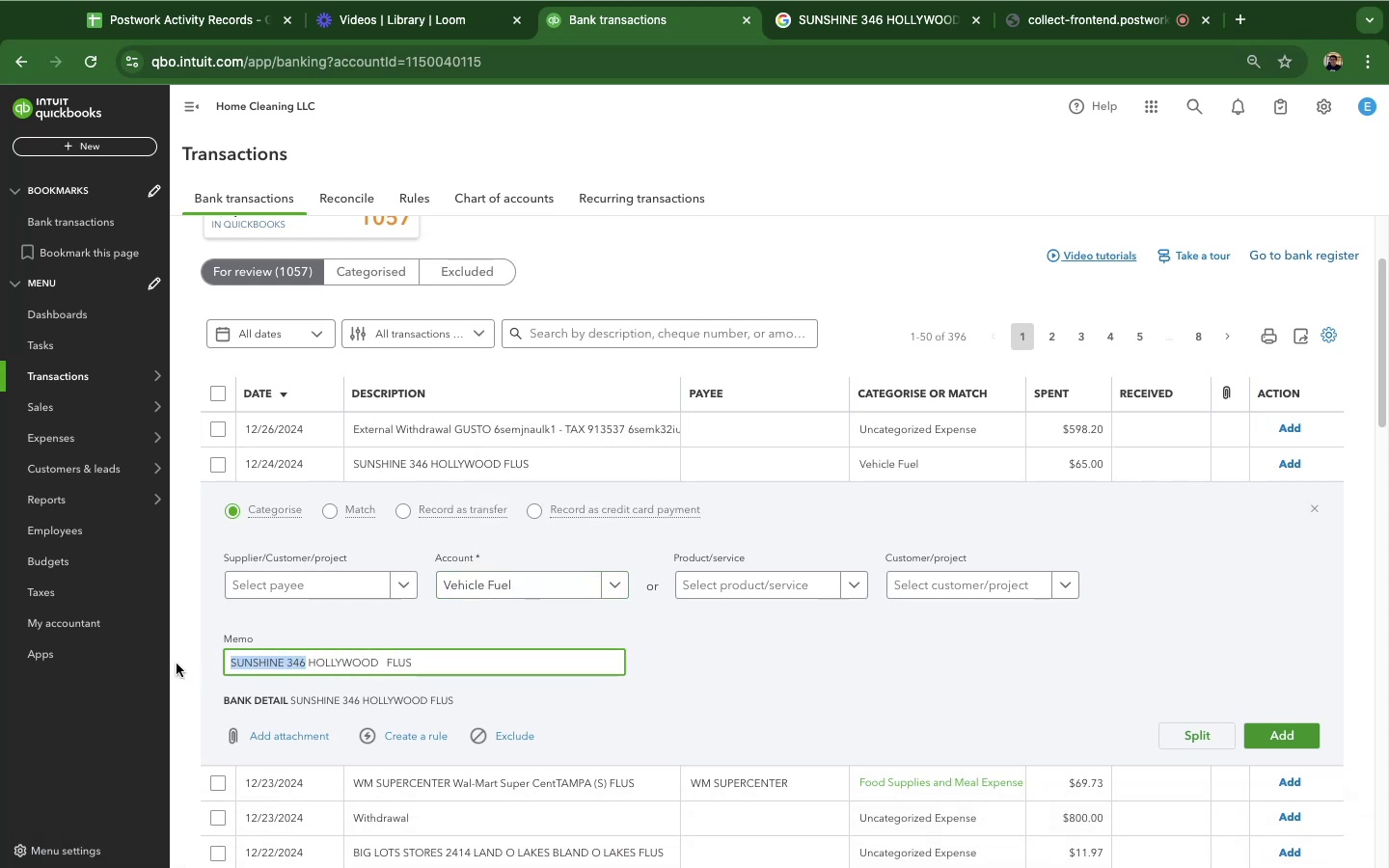 
key(Meta+C)
 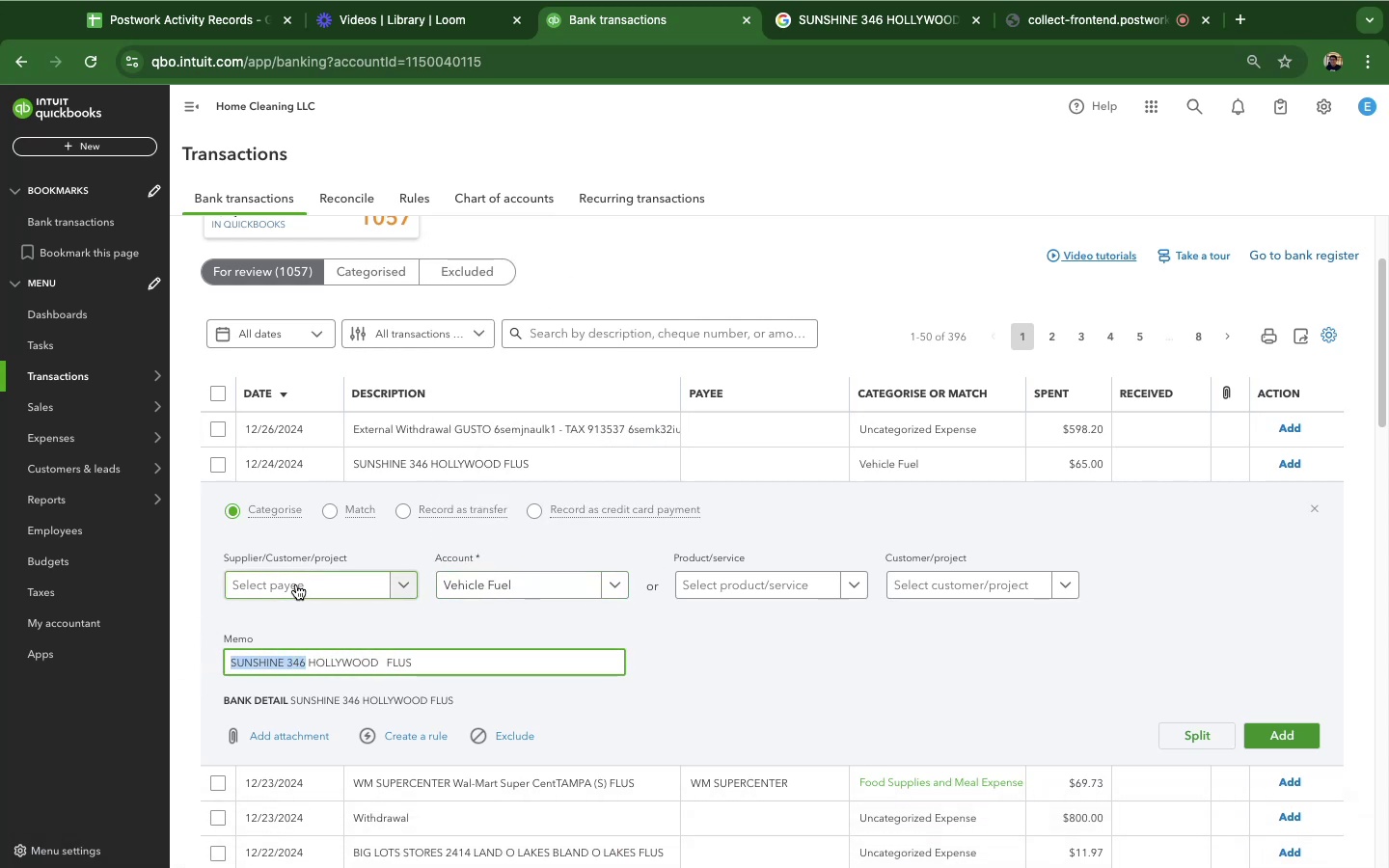 
left_click([296, 584])
 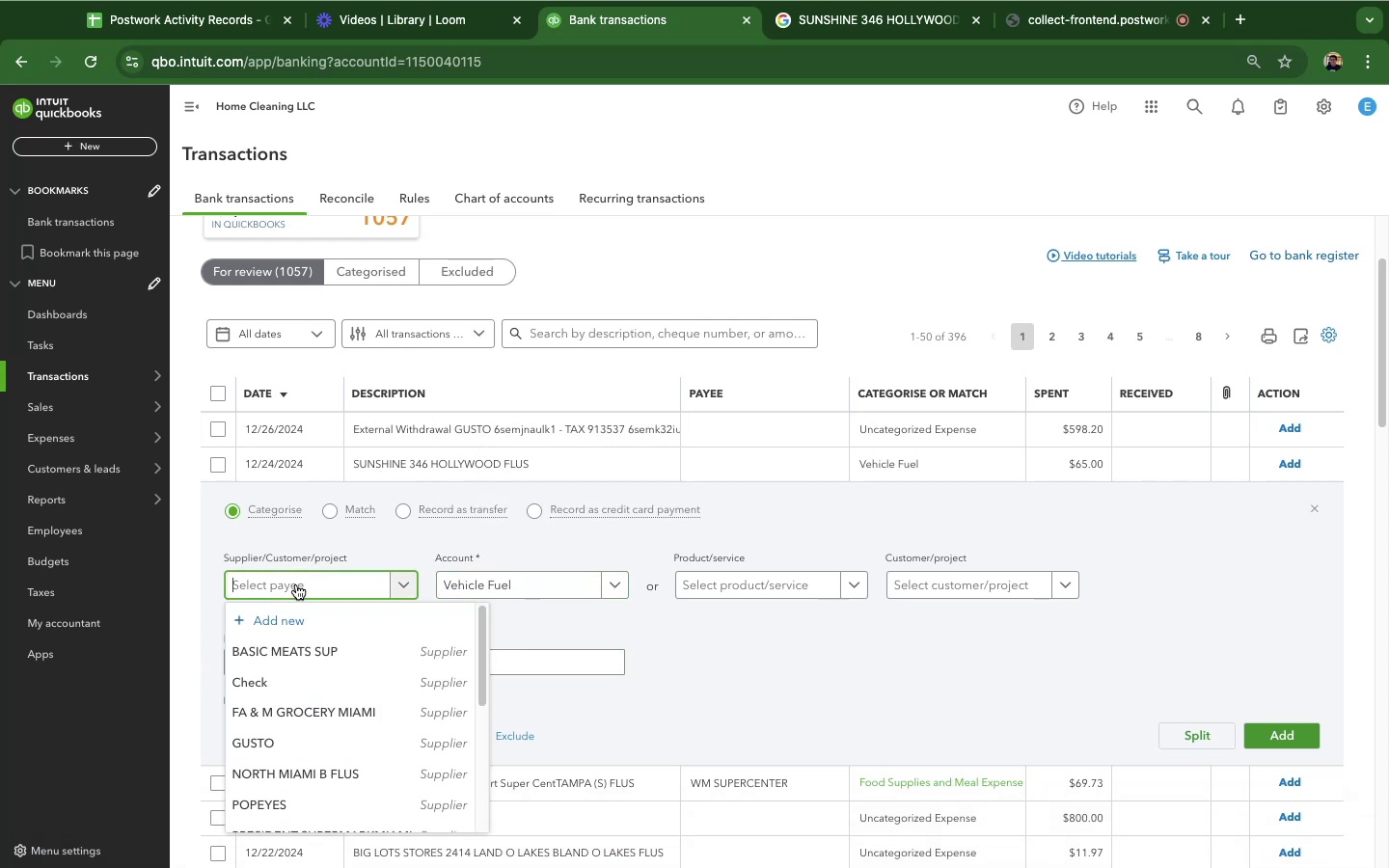 
key(Meta+CommandLeft)
 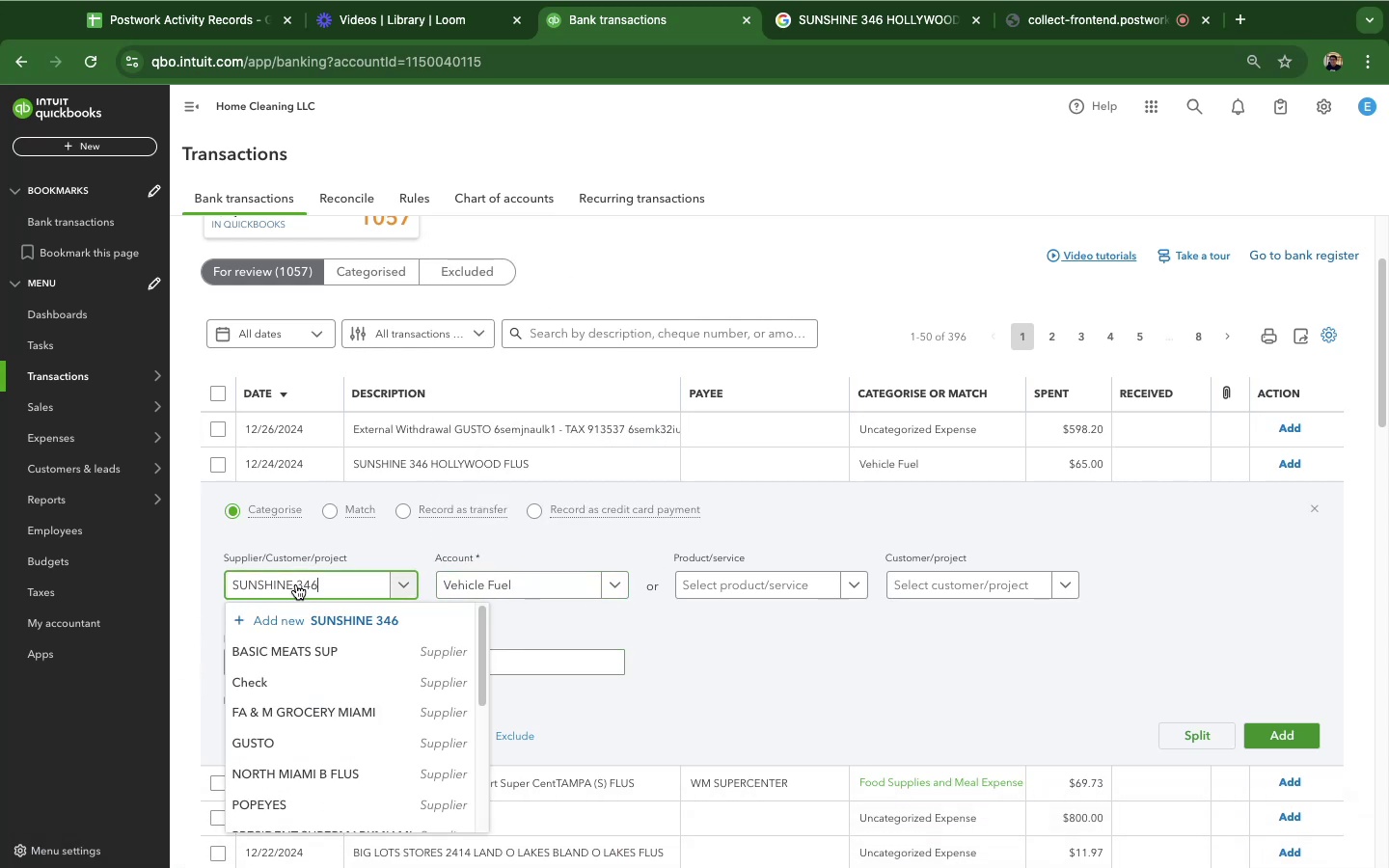 
key(Meta+V)
 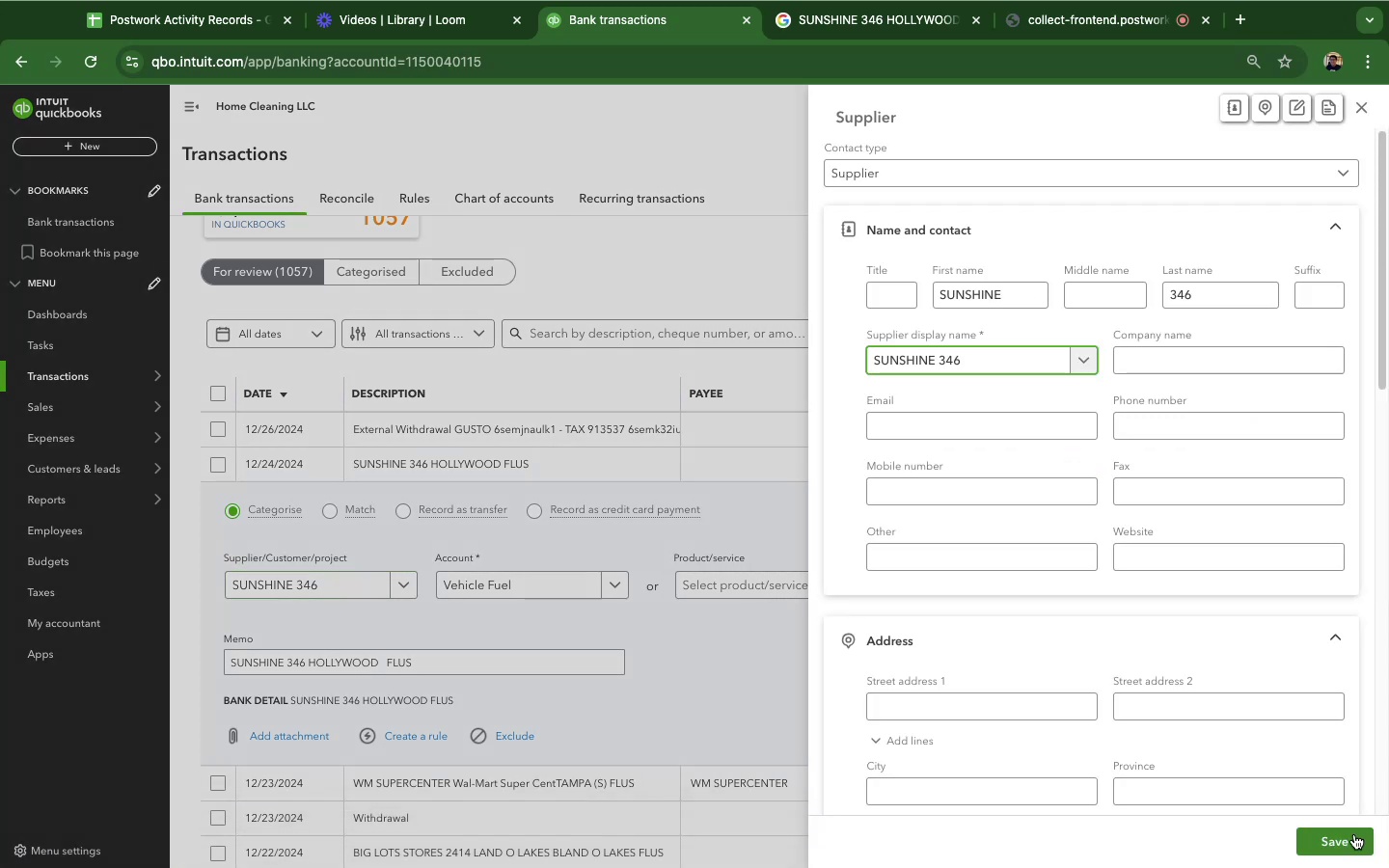 
left_click([1354, 834])
 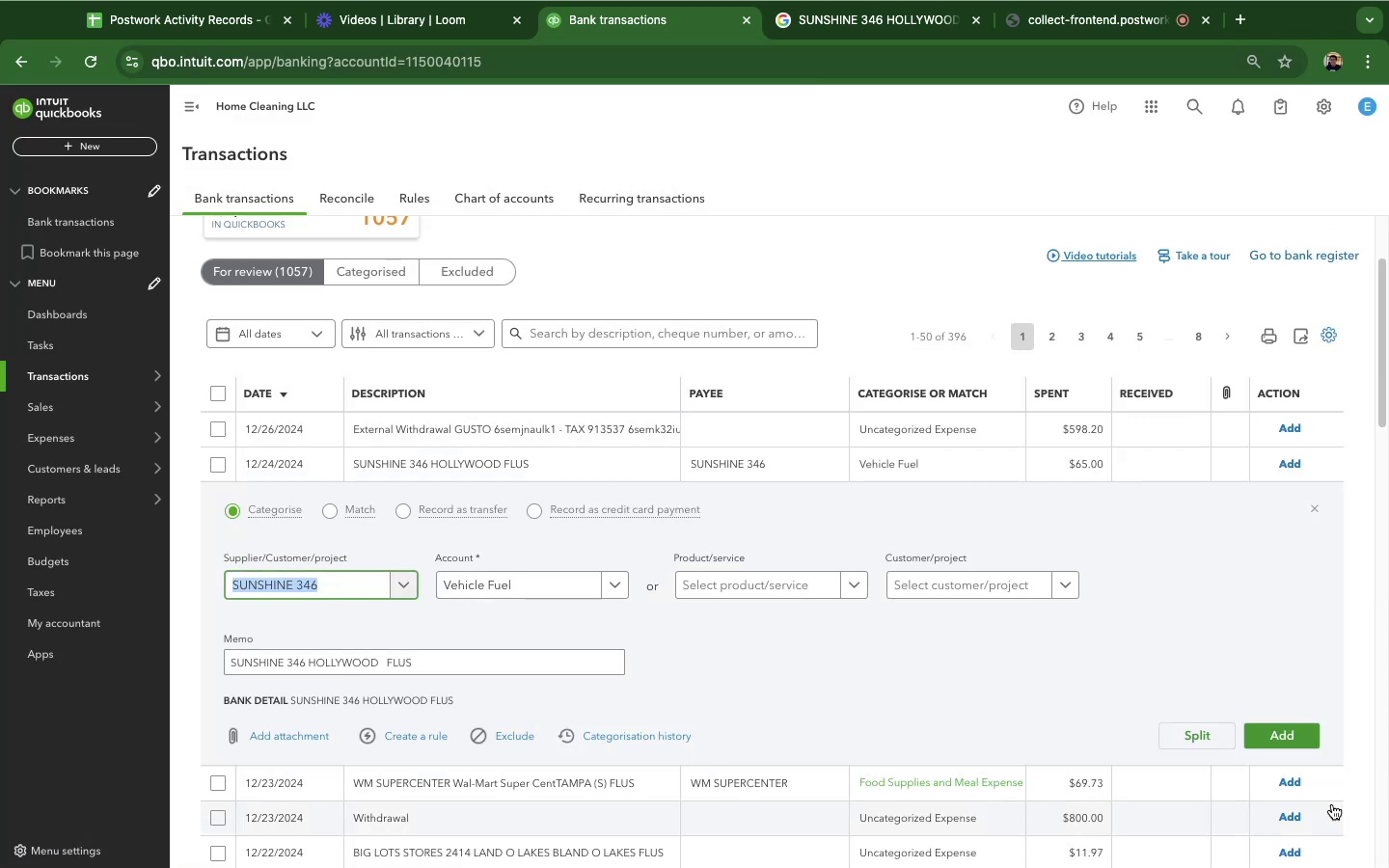 
left_click([1303, 740])
 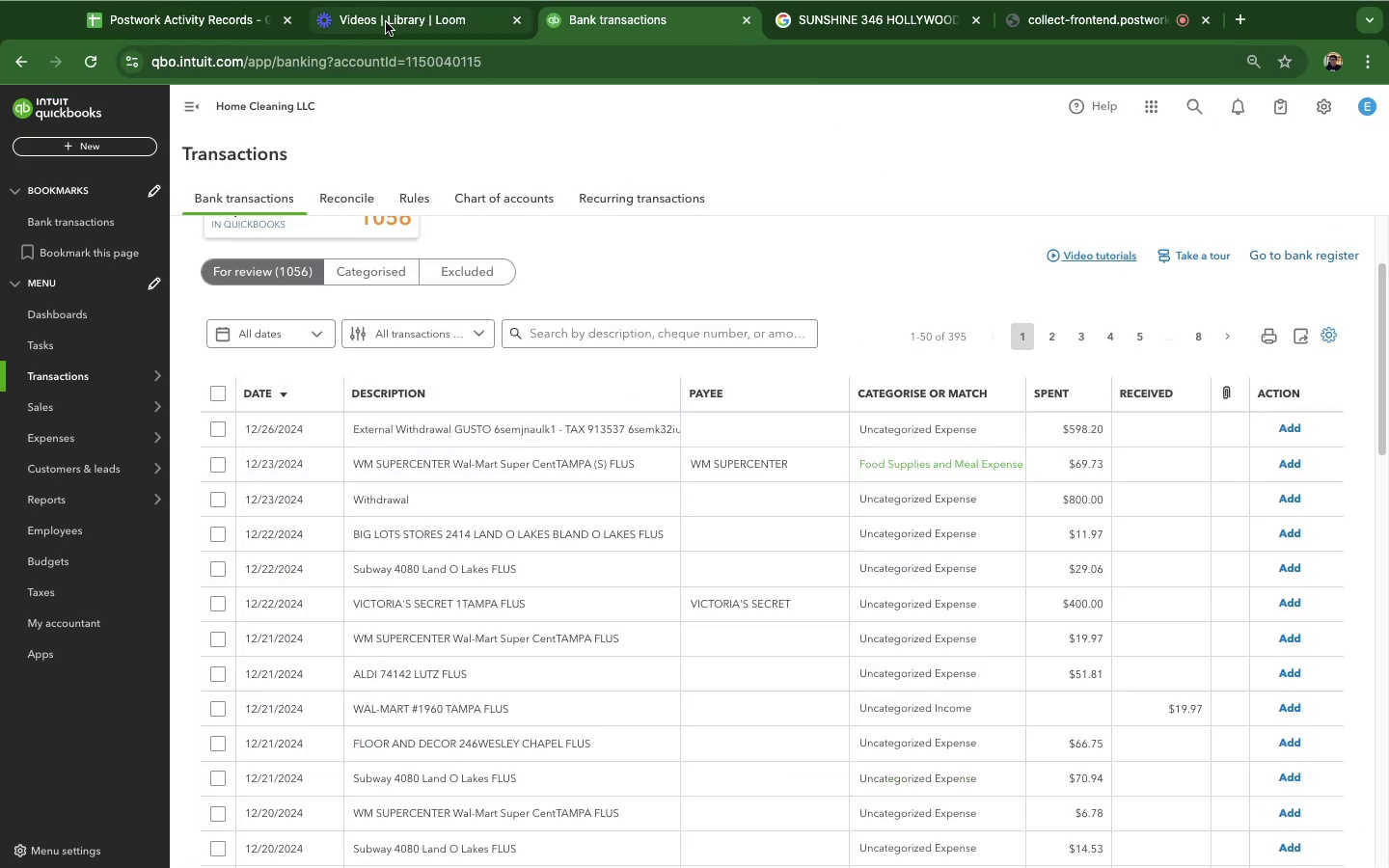 
scroll: coordinate [590, 746], scroll_direction: up, amount: 21.0
 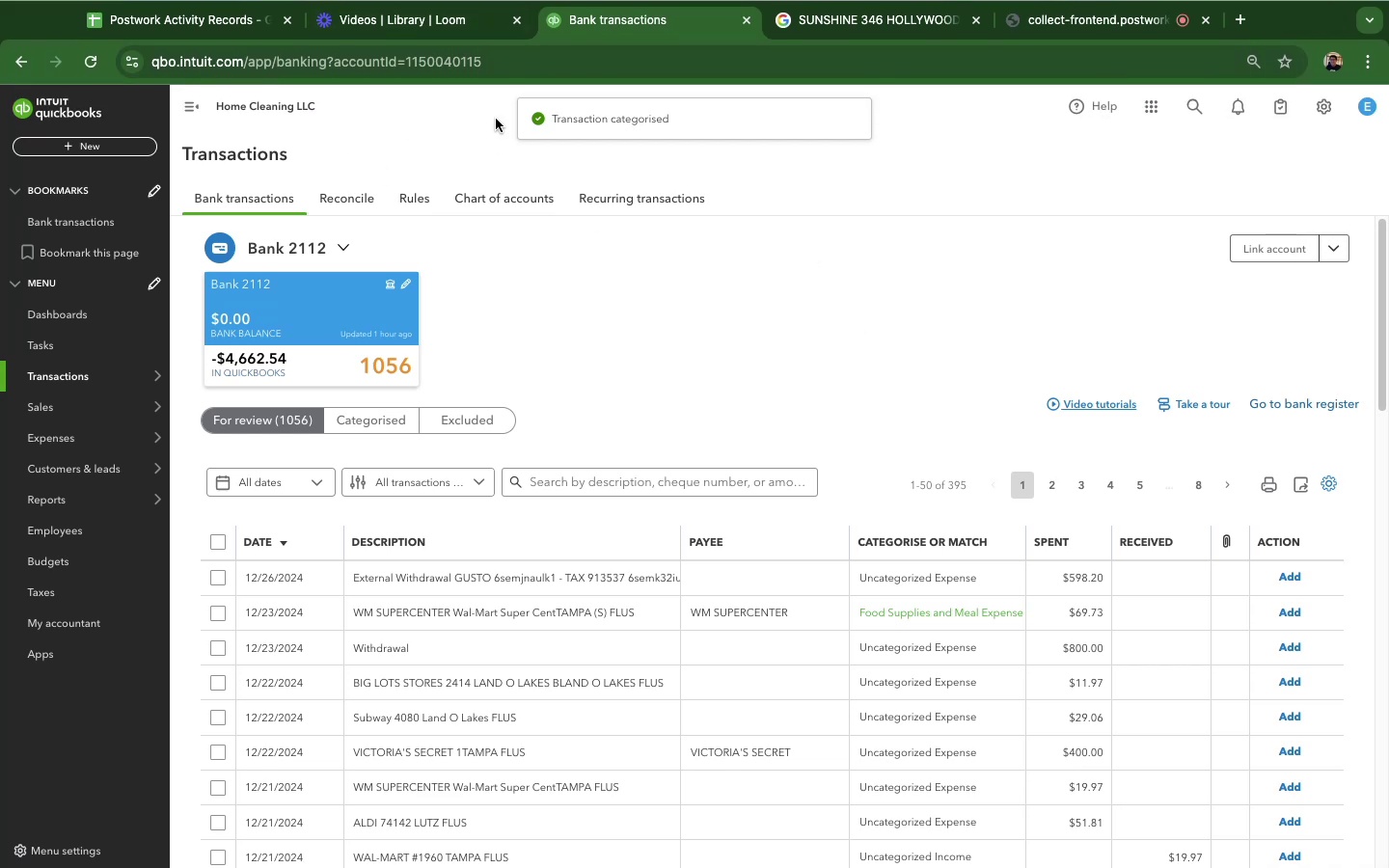 
wait(5.75)
 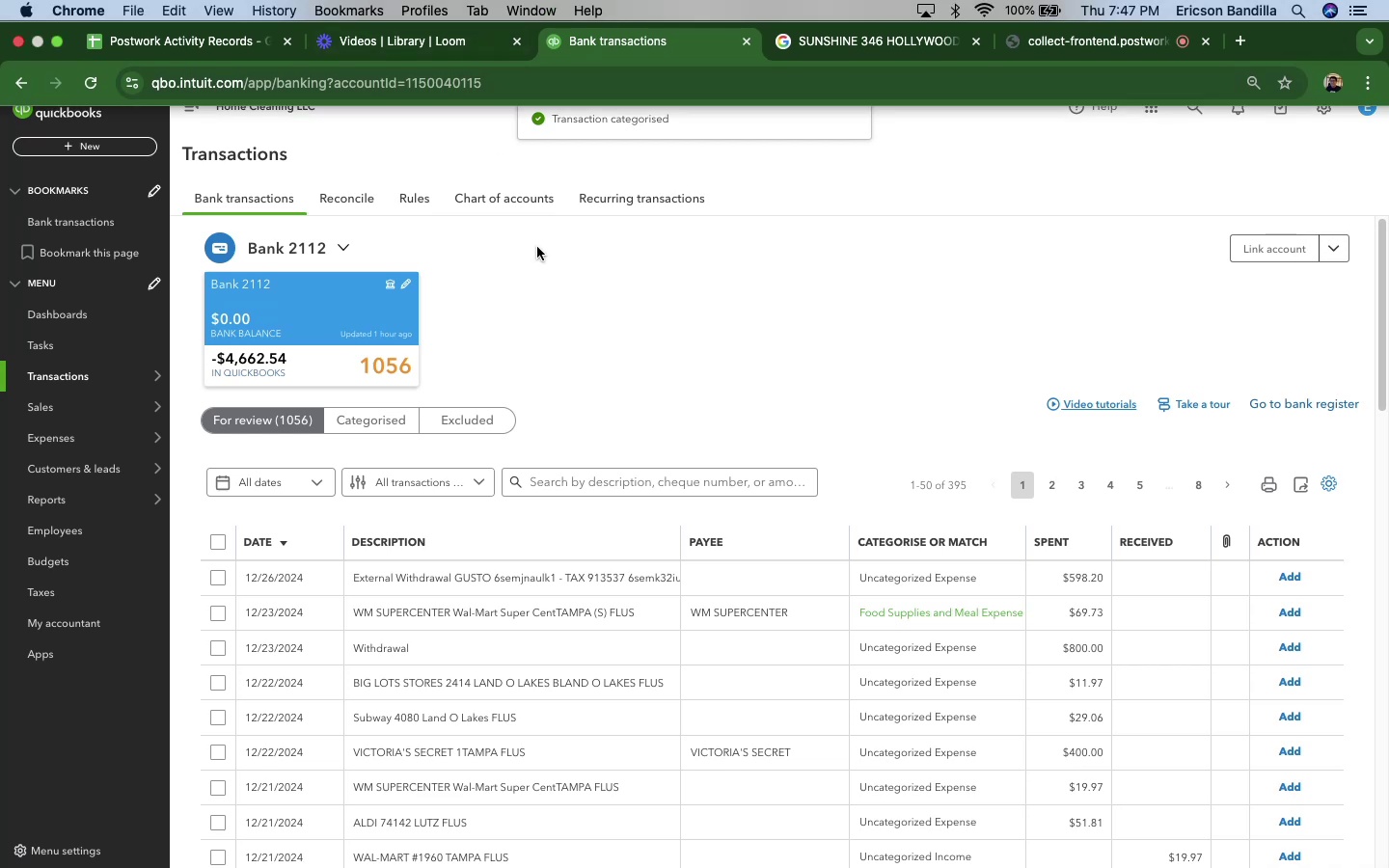 
mouse_move([1319, 97])
 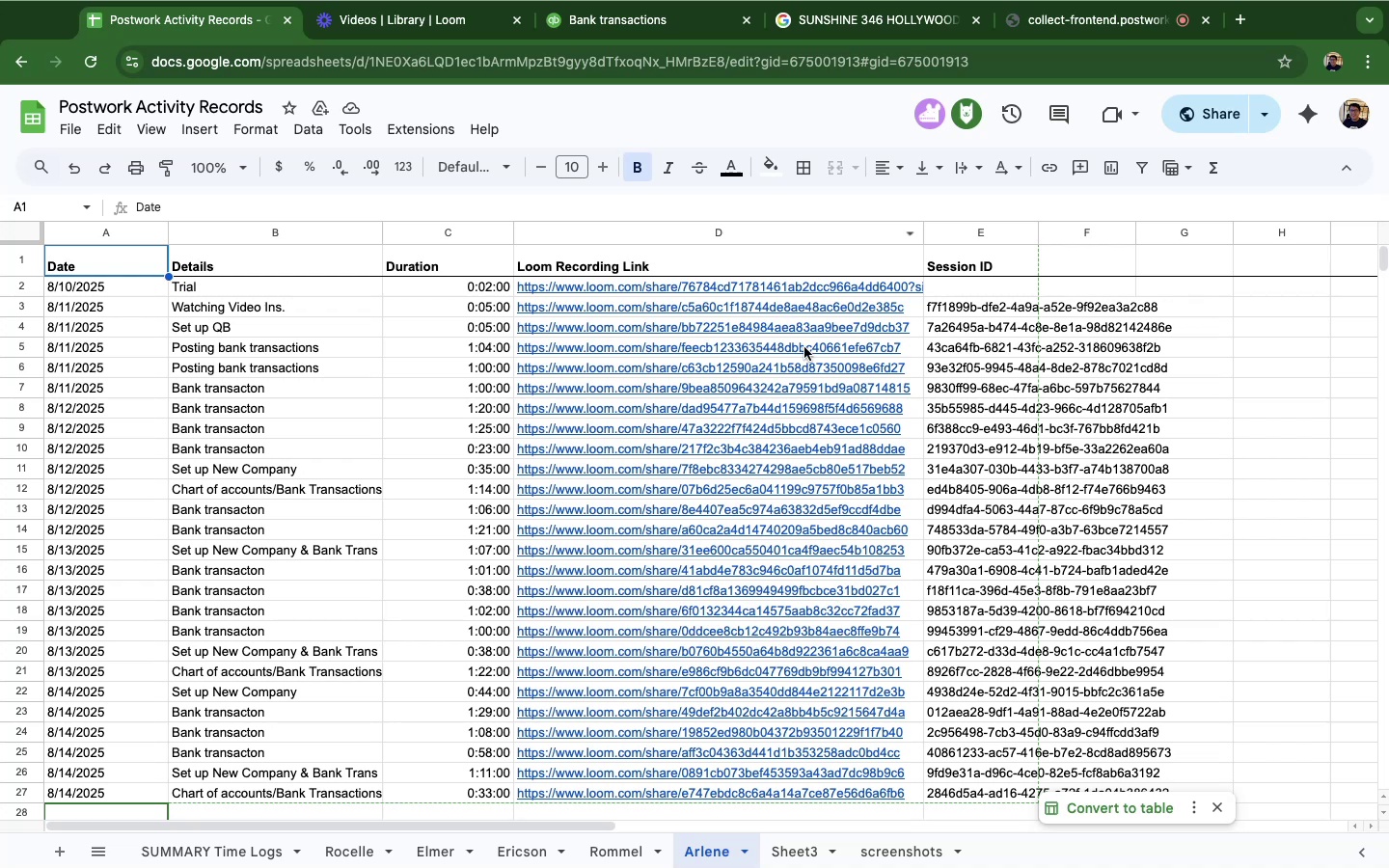 
wait(5.7)
 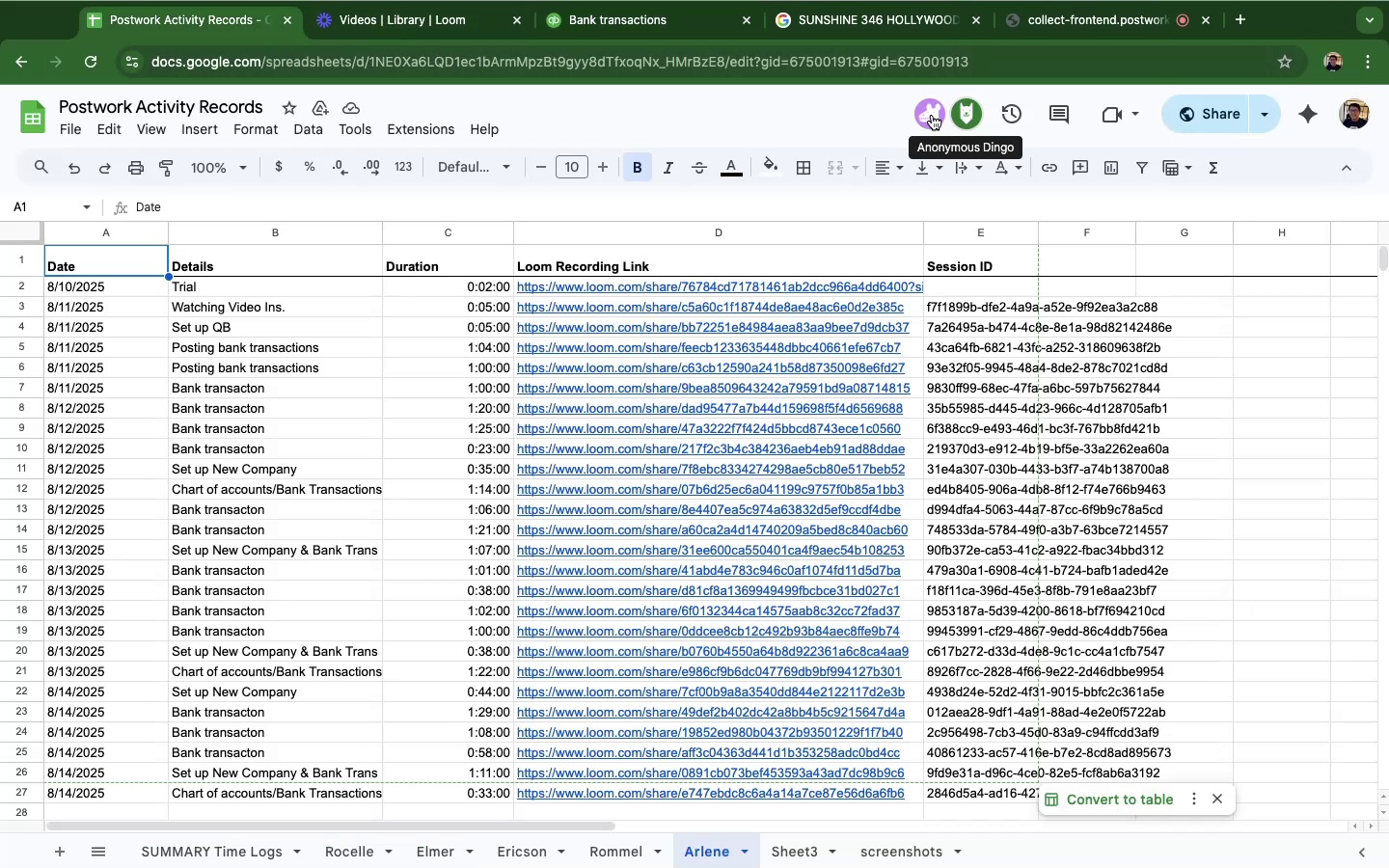 
left_click([969, 110])
 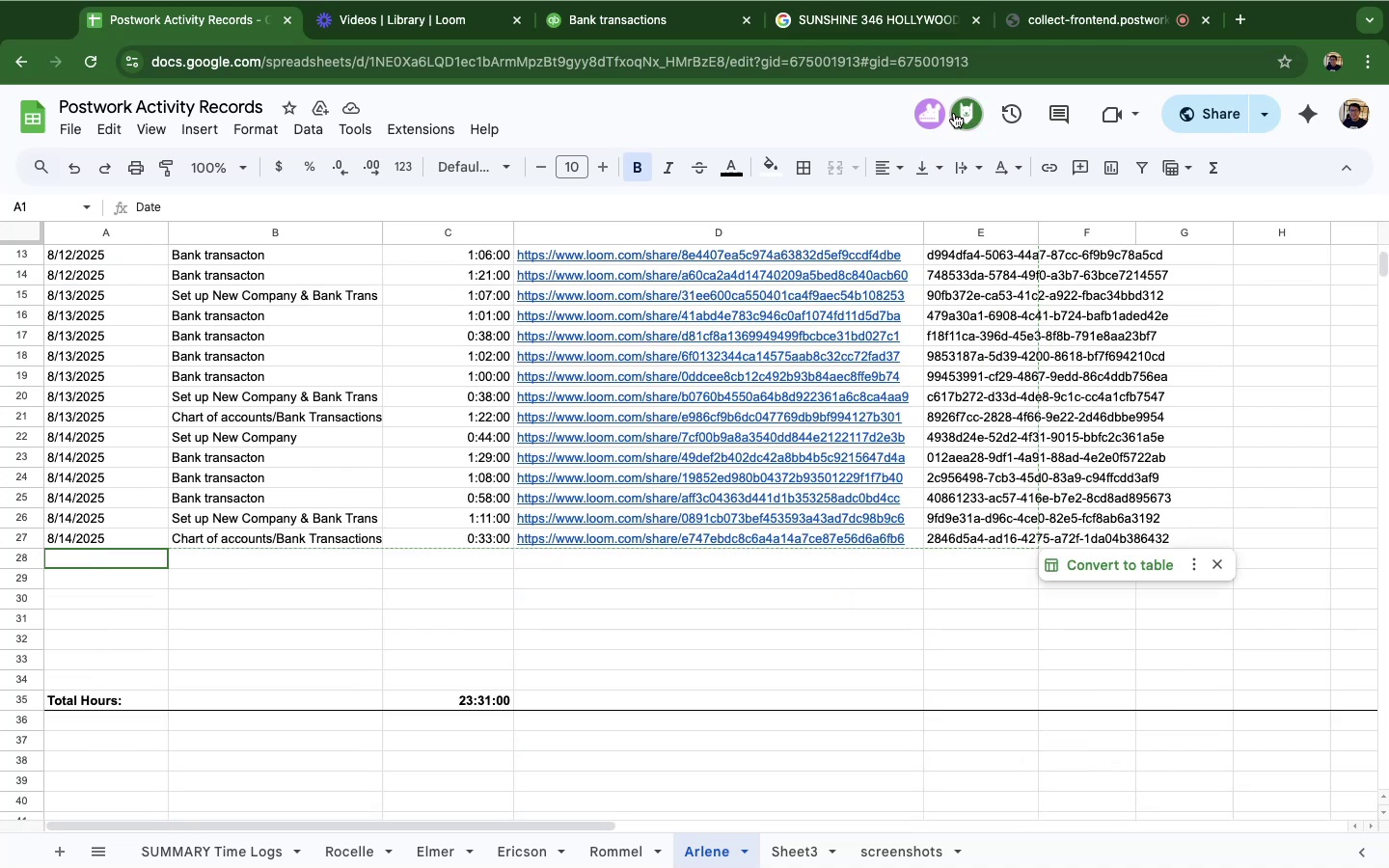 
left_click([934, 115])
 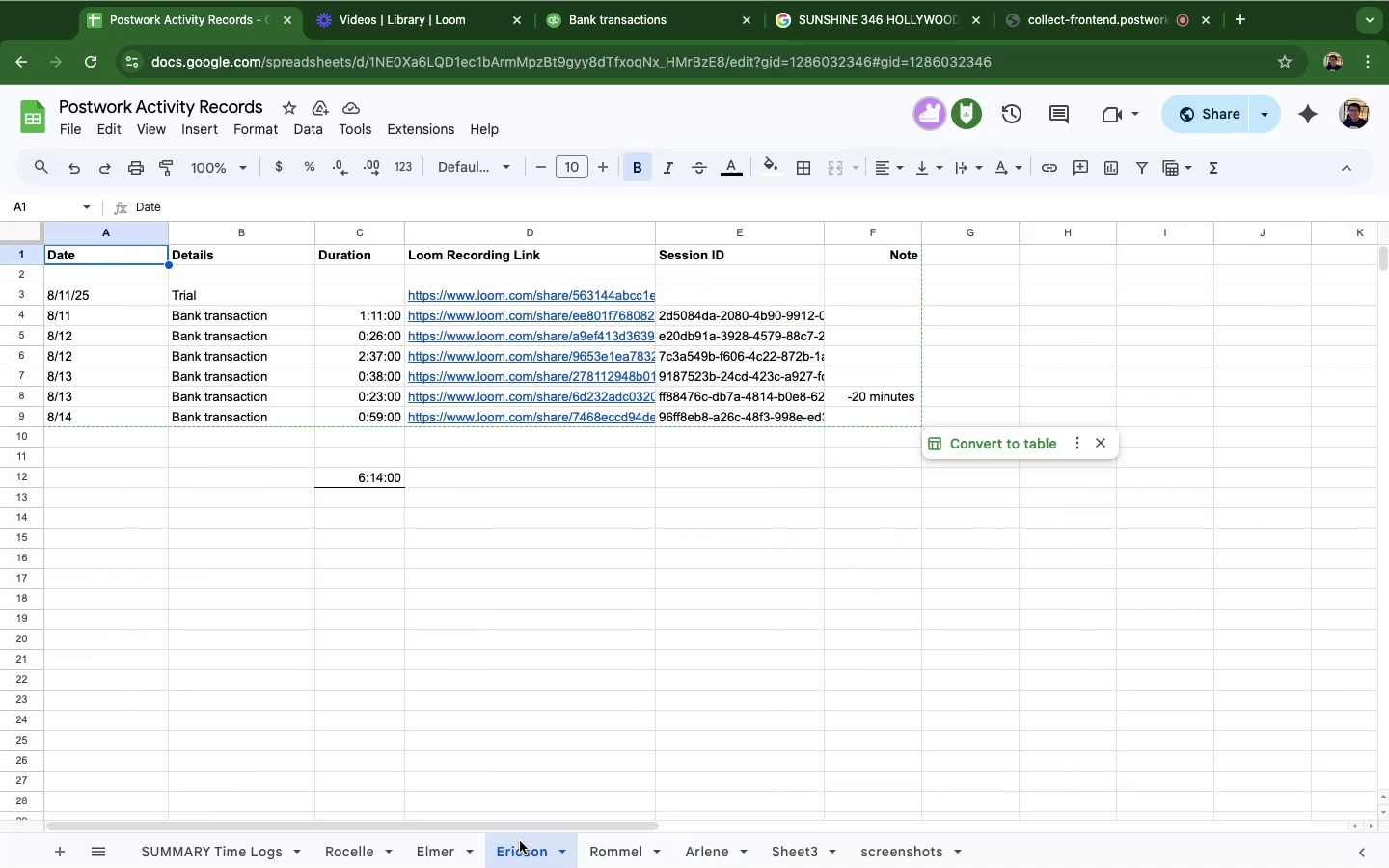 
wait(10.19)
 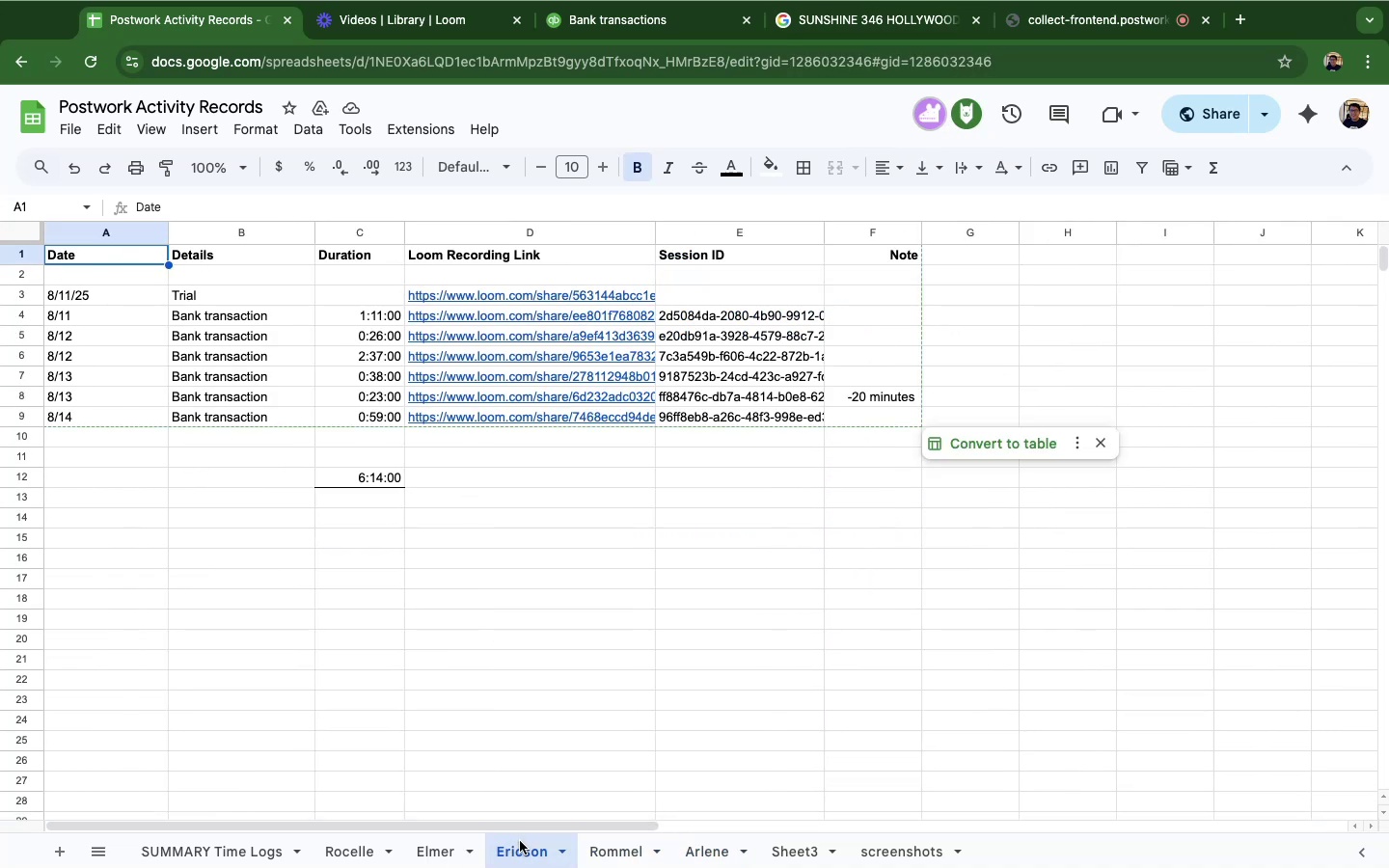 
left_click([546, 857])
 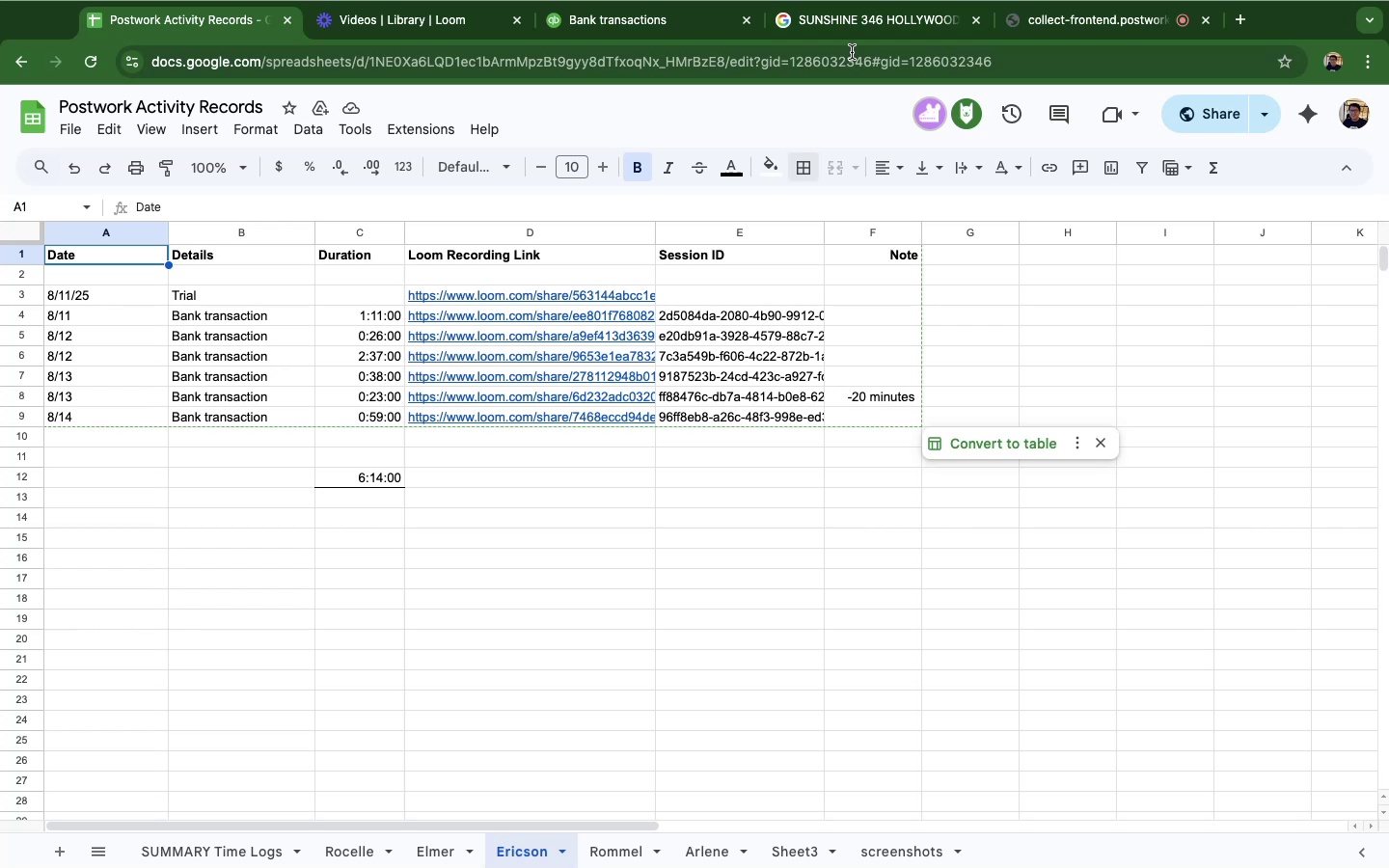 
wait(7.99)
 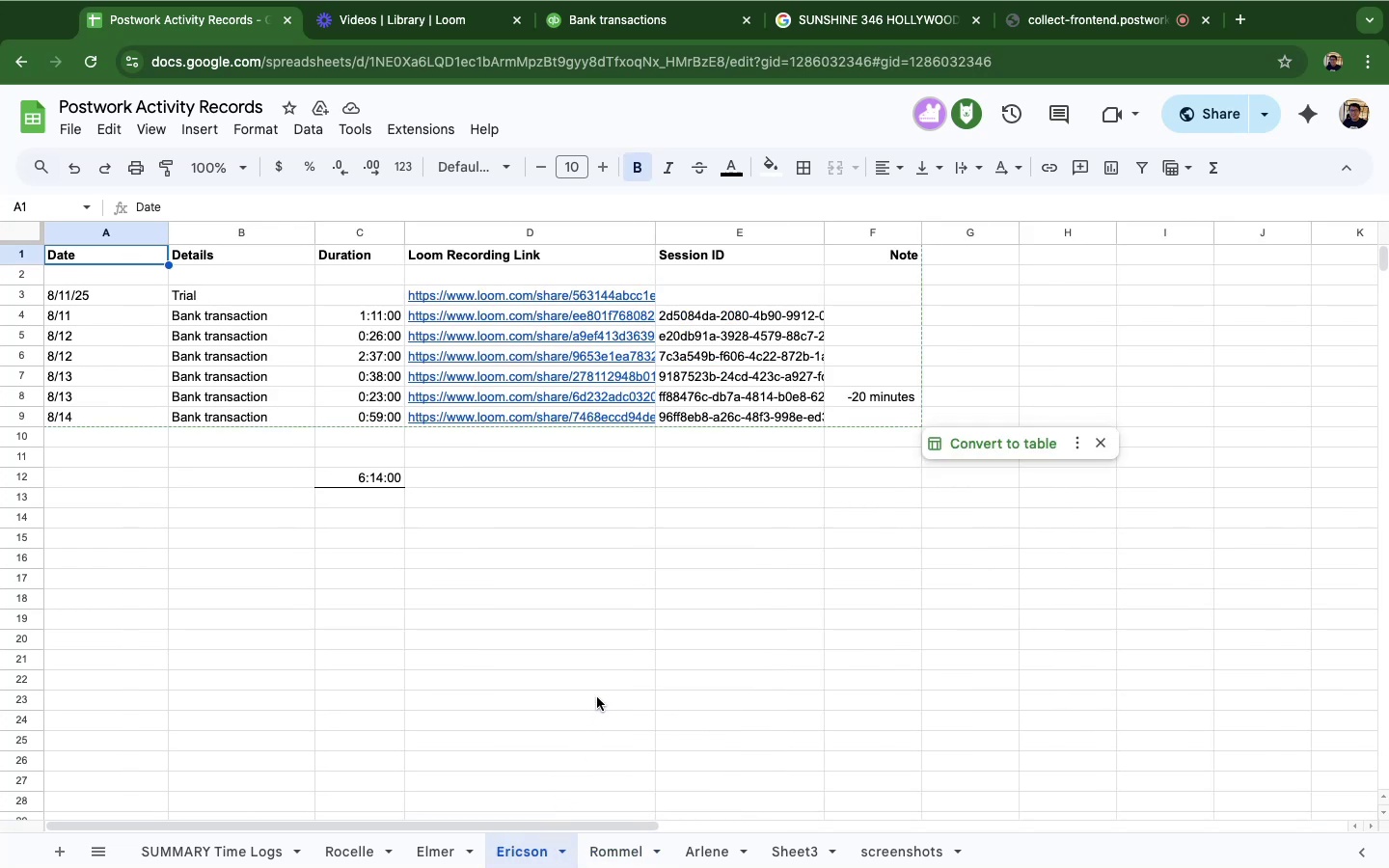 
left_click([657, 18])
 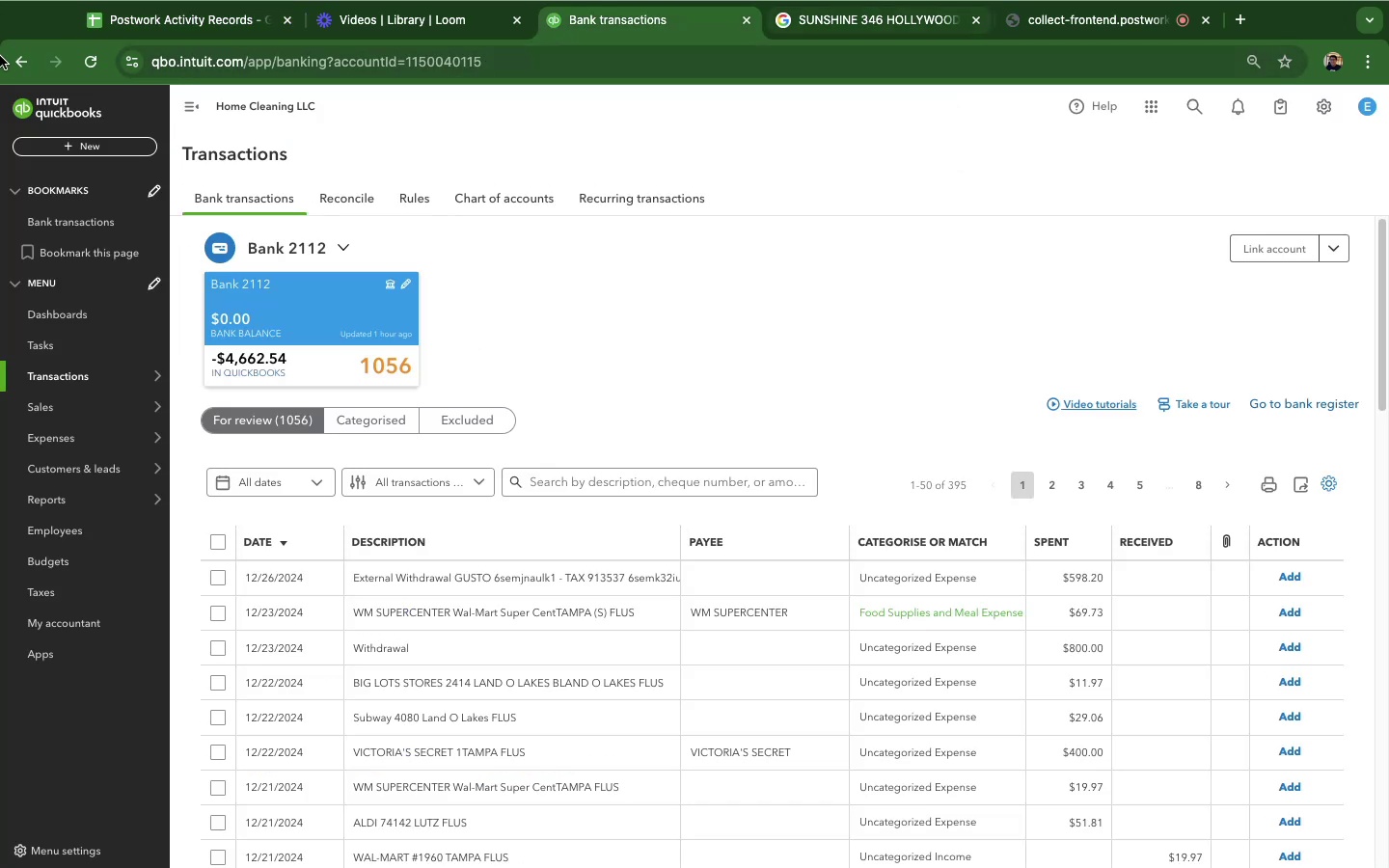 
left_click([100, 27])
 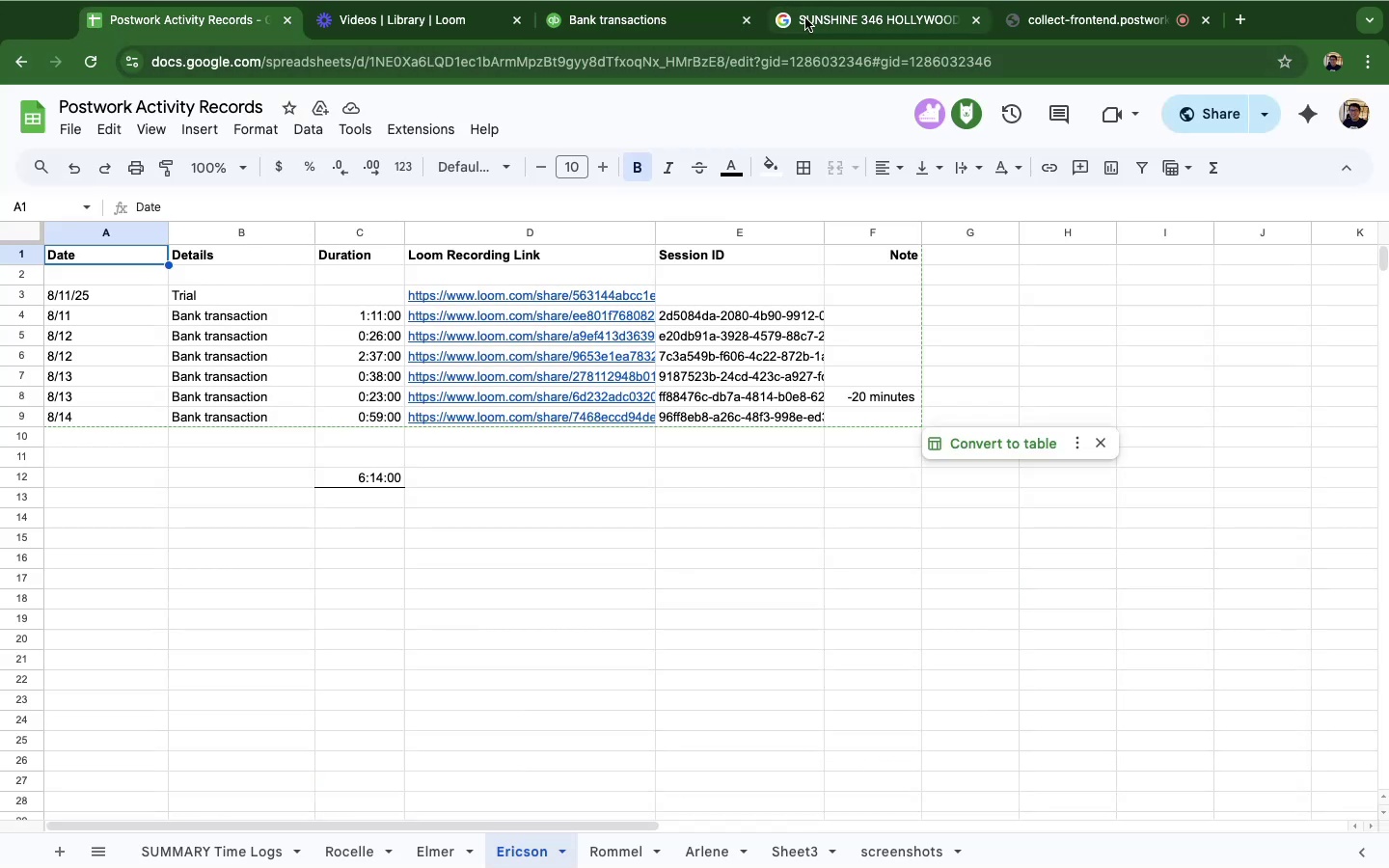 
mouse_move([784, 15])
 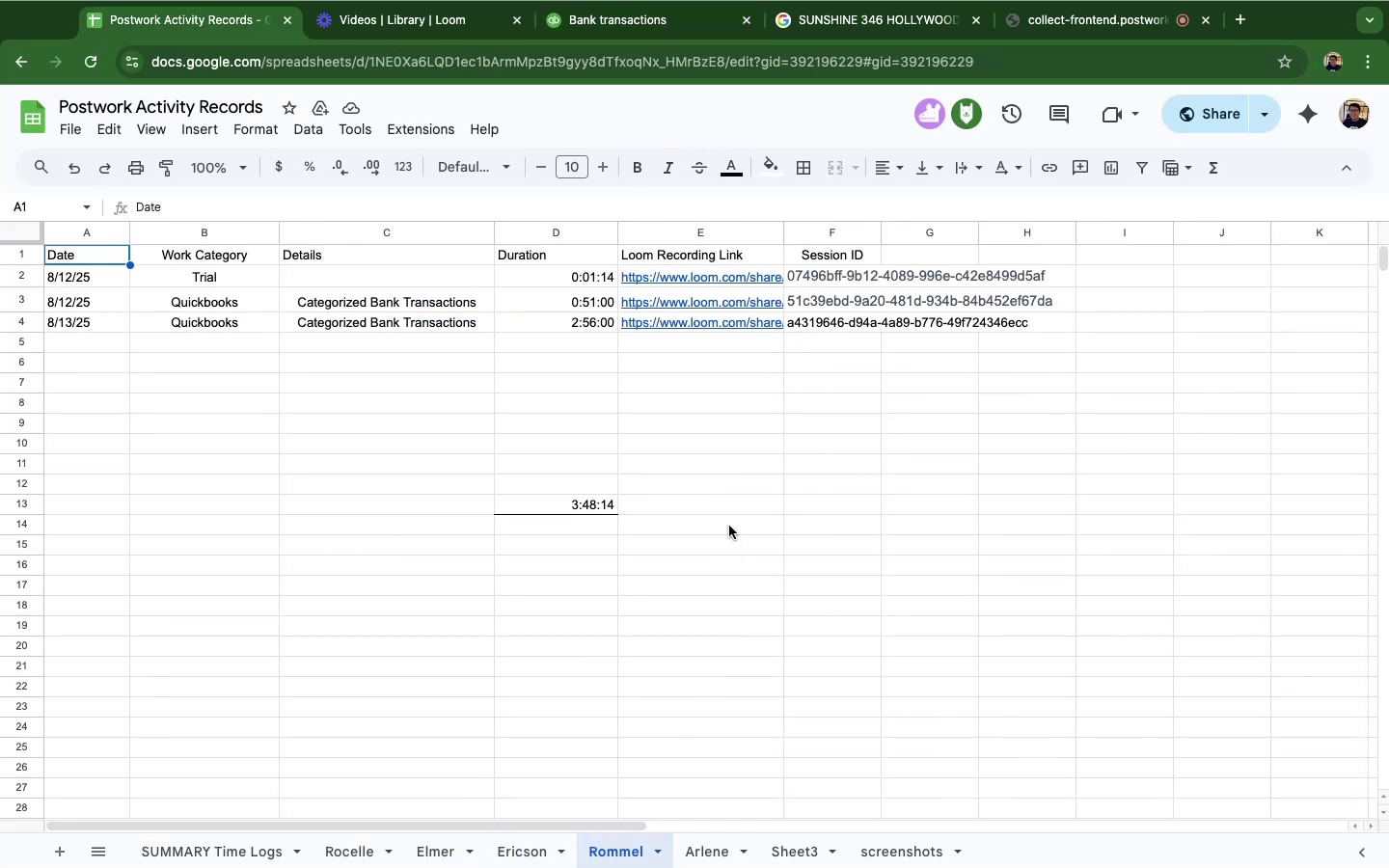 
wait(11.59)
 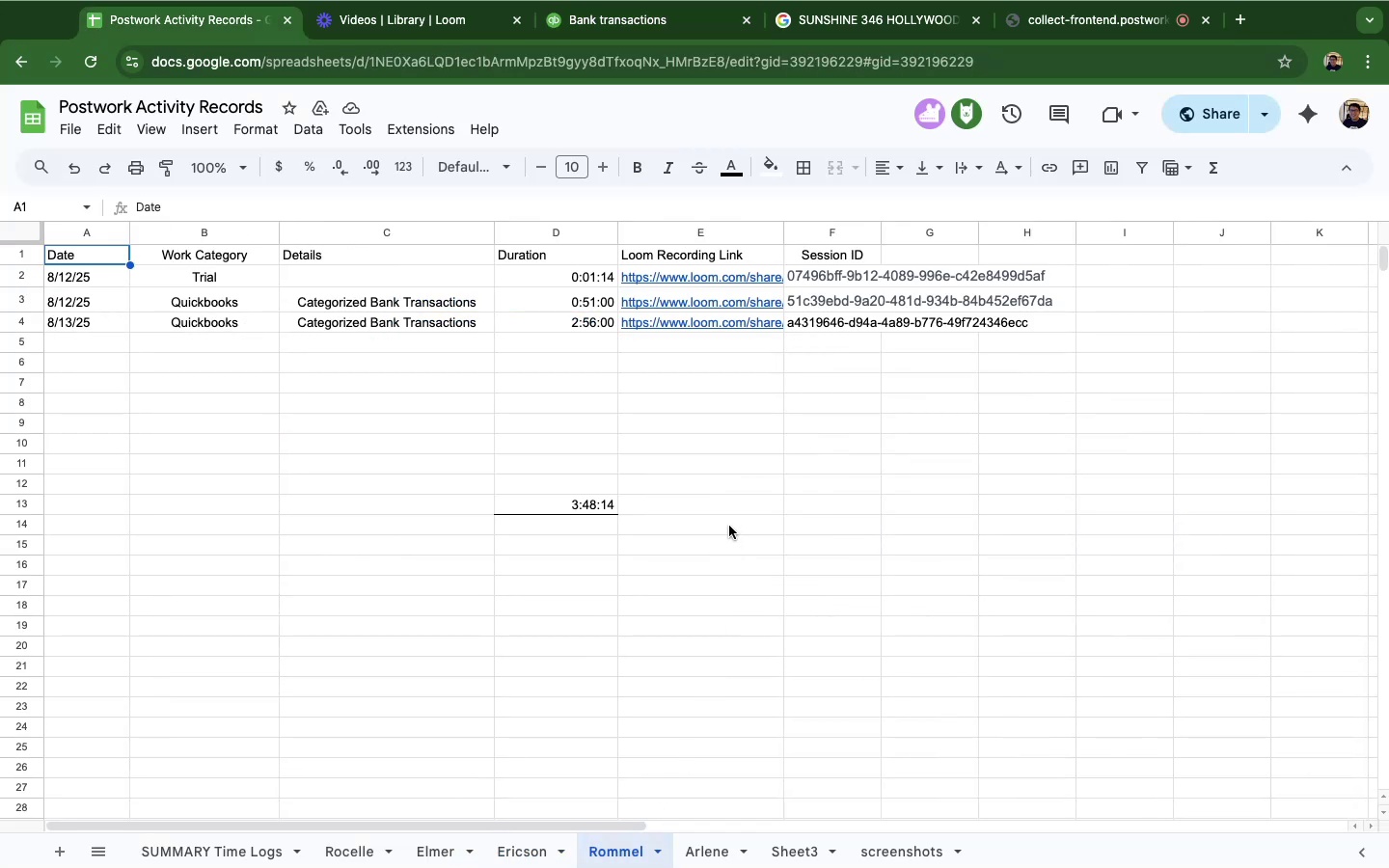 
left_click([538, 832])
 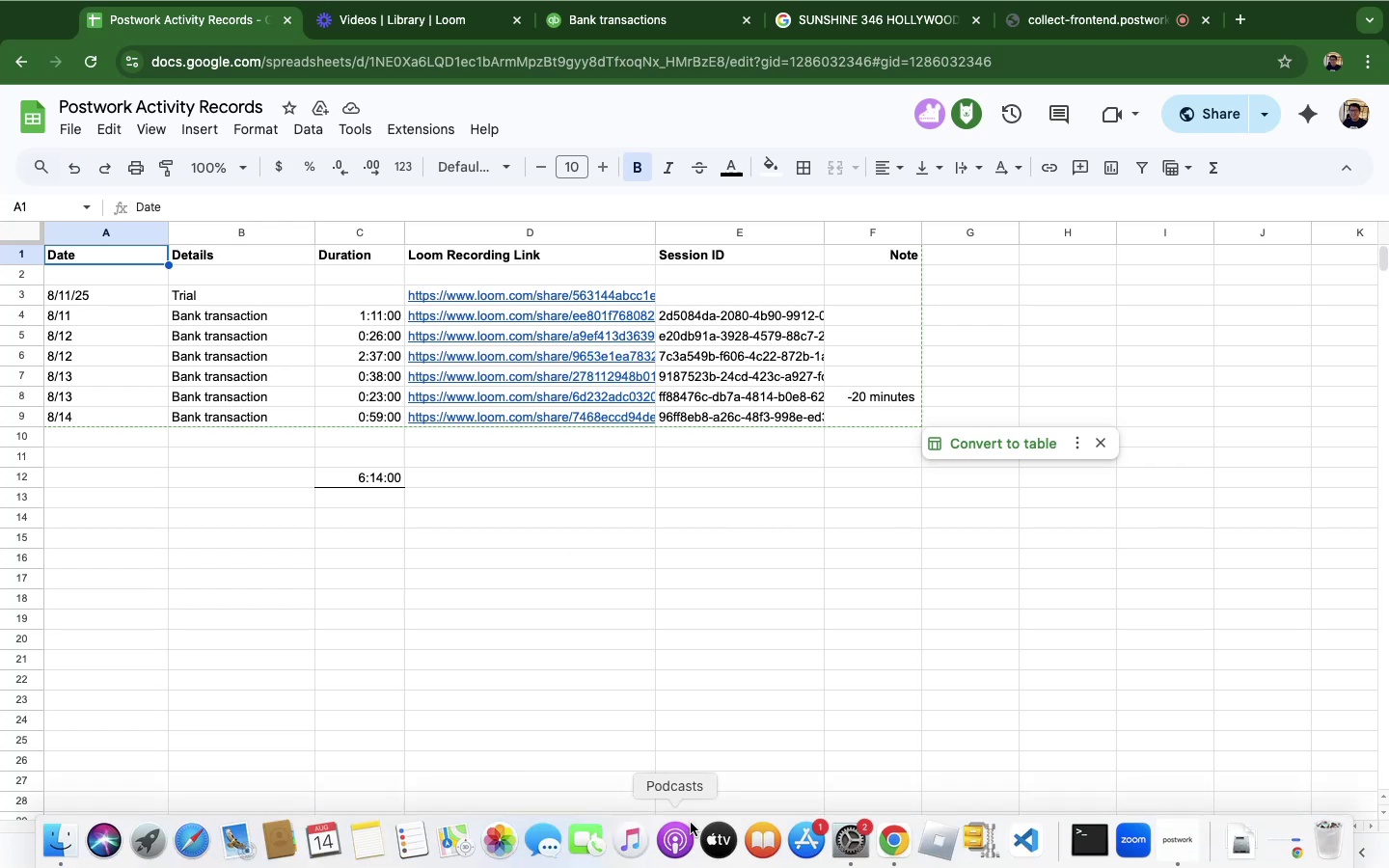 
wait(9.16)
 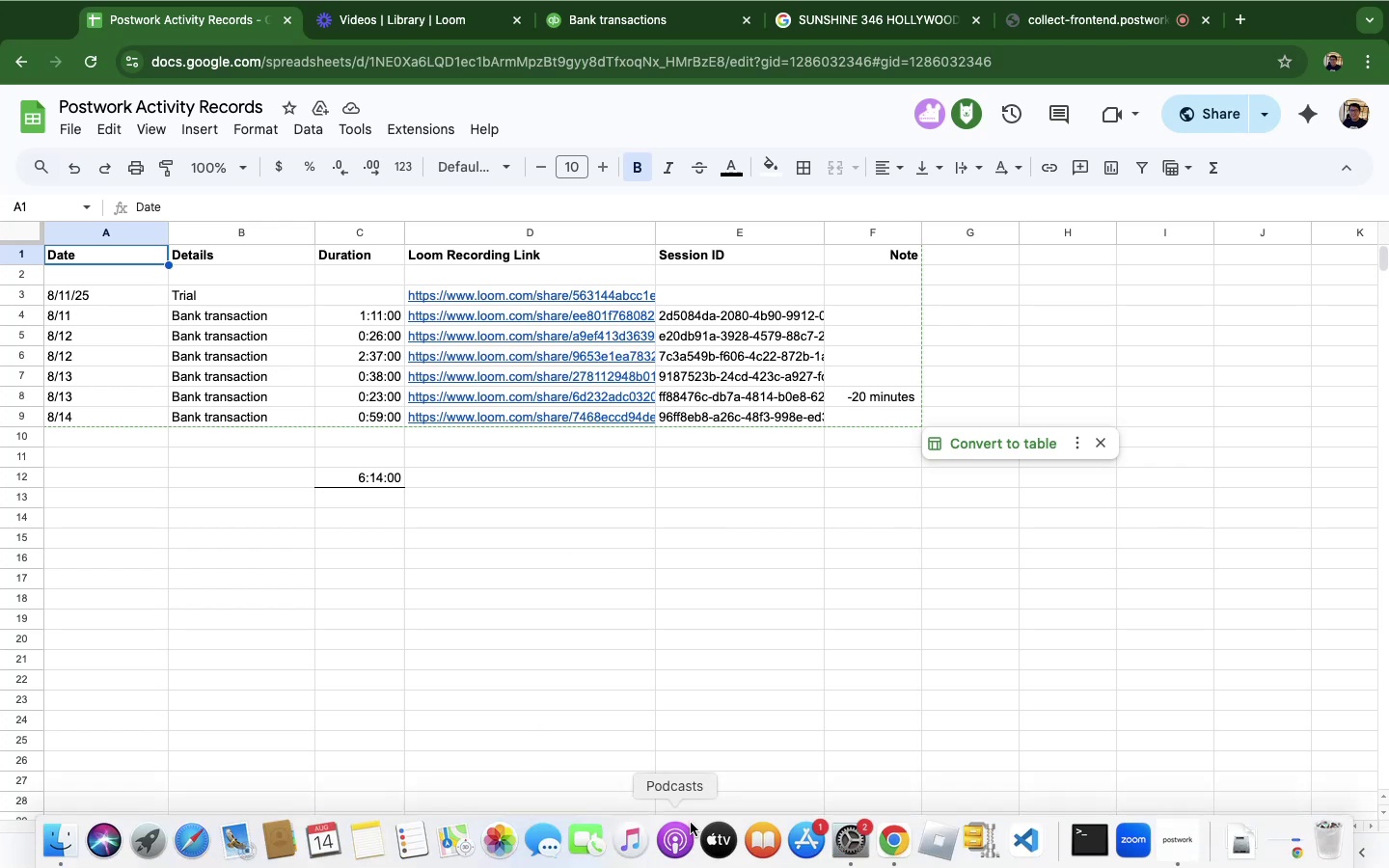 
left_click([609, 48])
 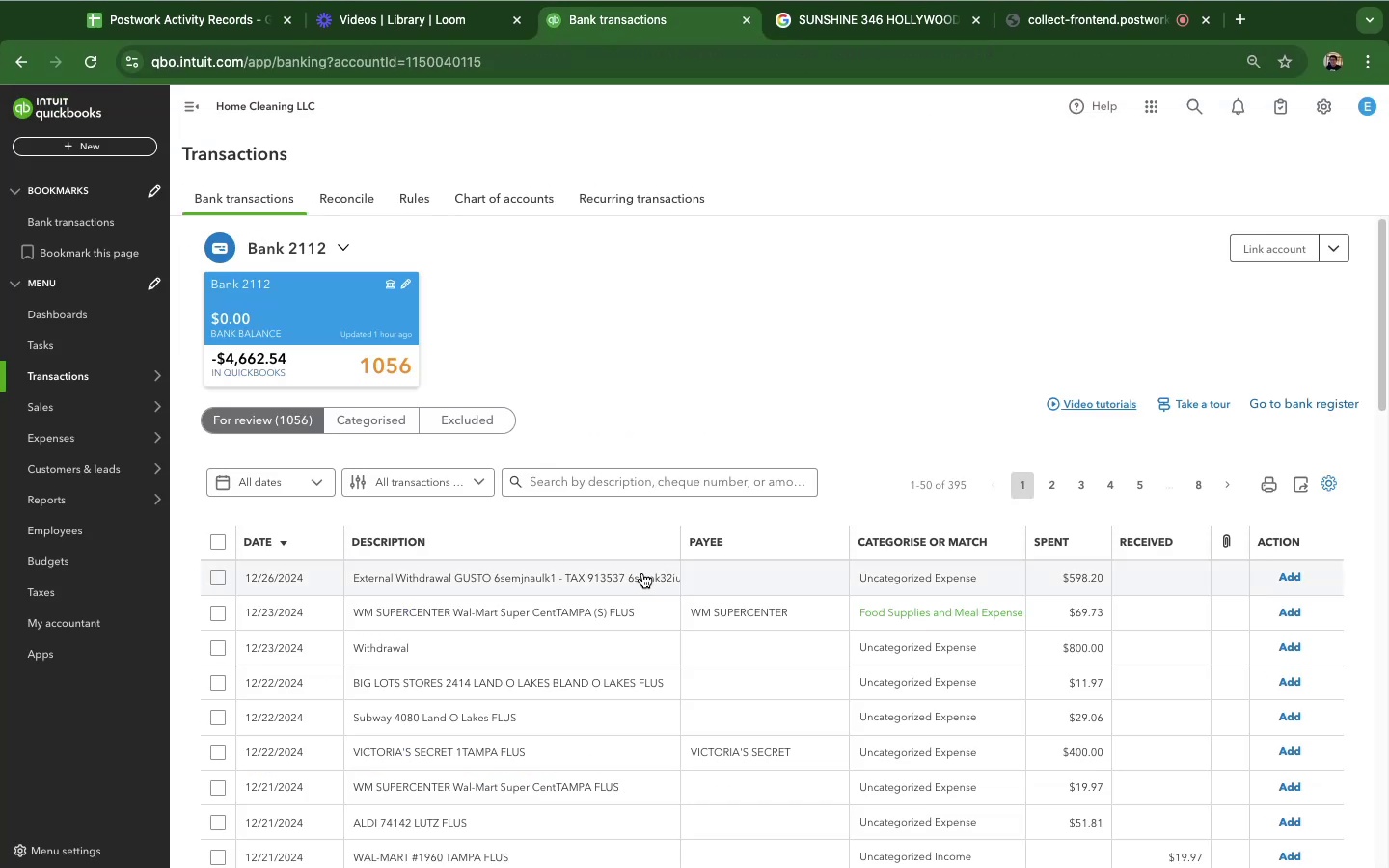 
mouse_move([555, 616])
 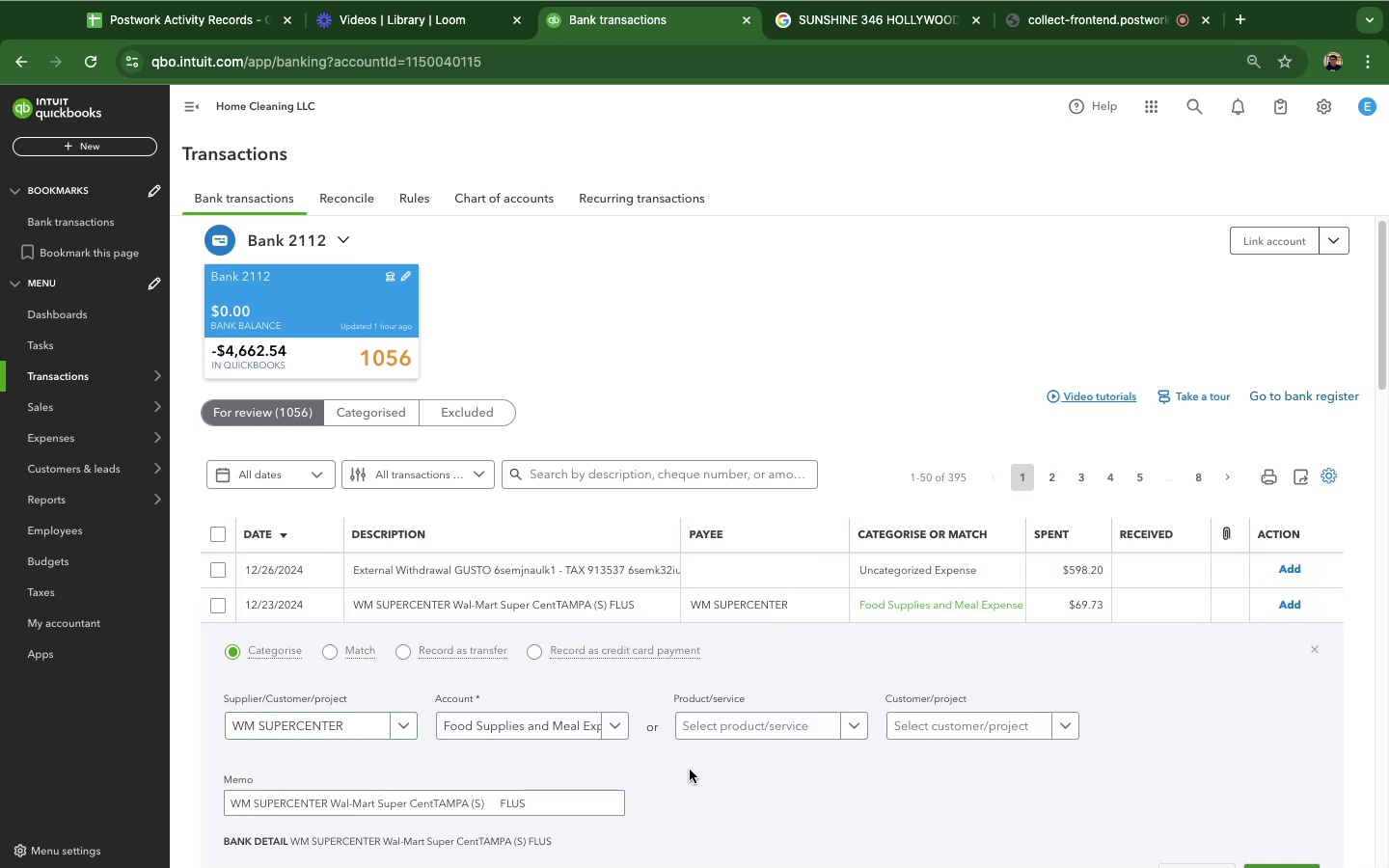 
scroll: coordinate [773, 785], scroll_direction: up, amount: 6.0
 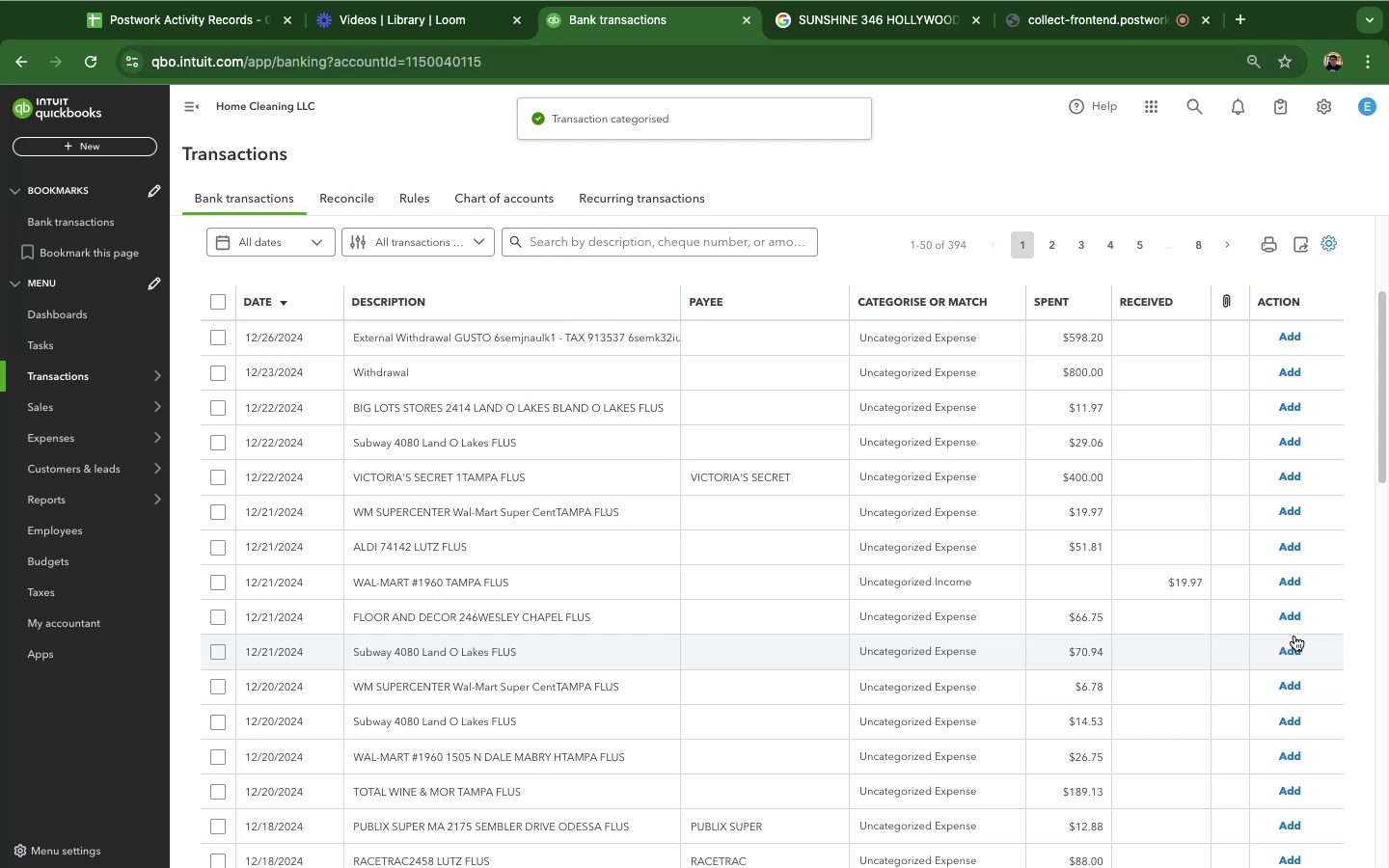 
wait(7.42)
 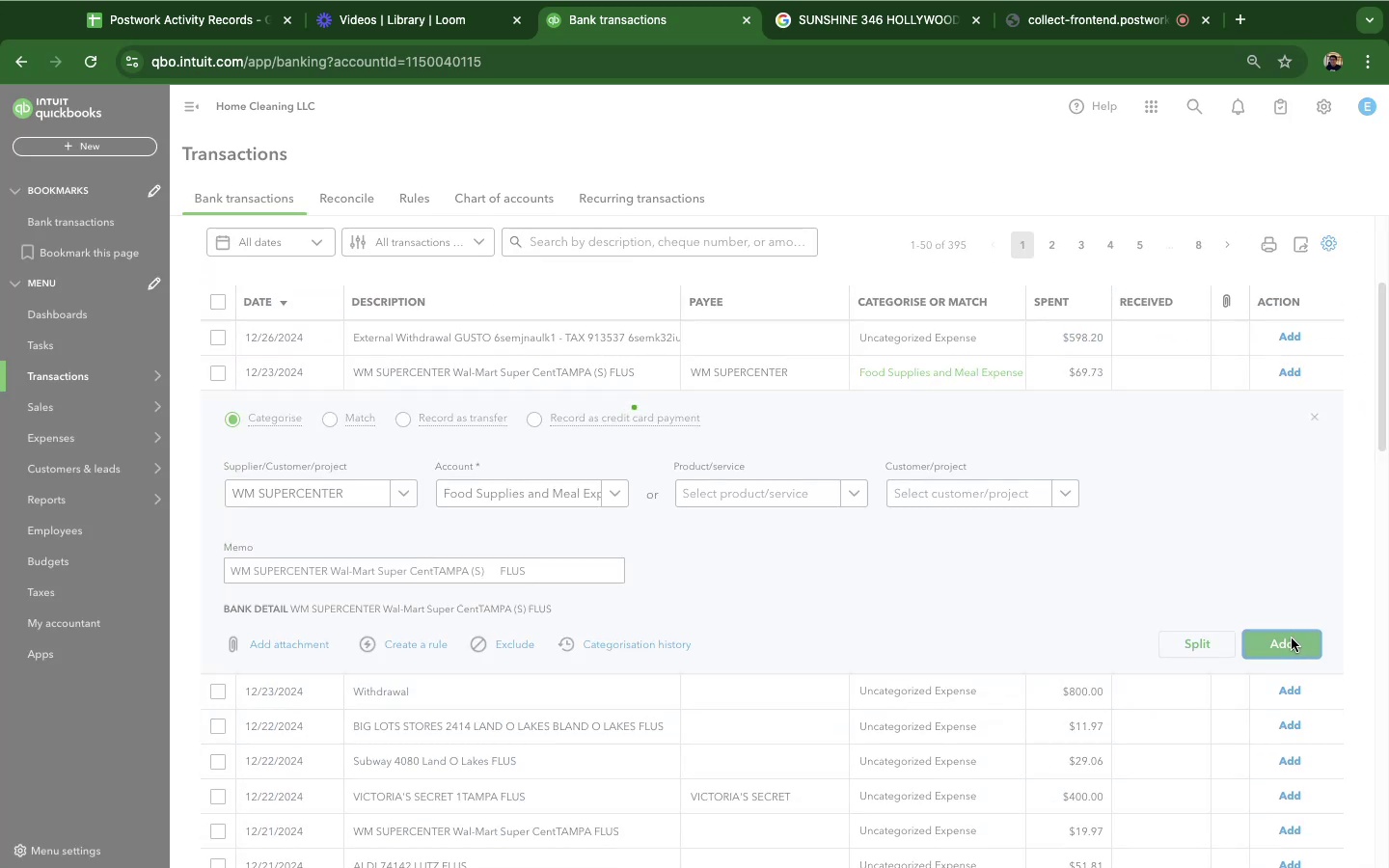 
left_click([411, 416])
 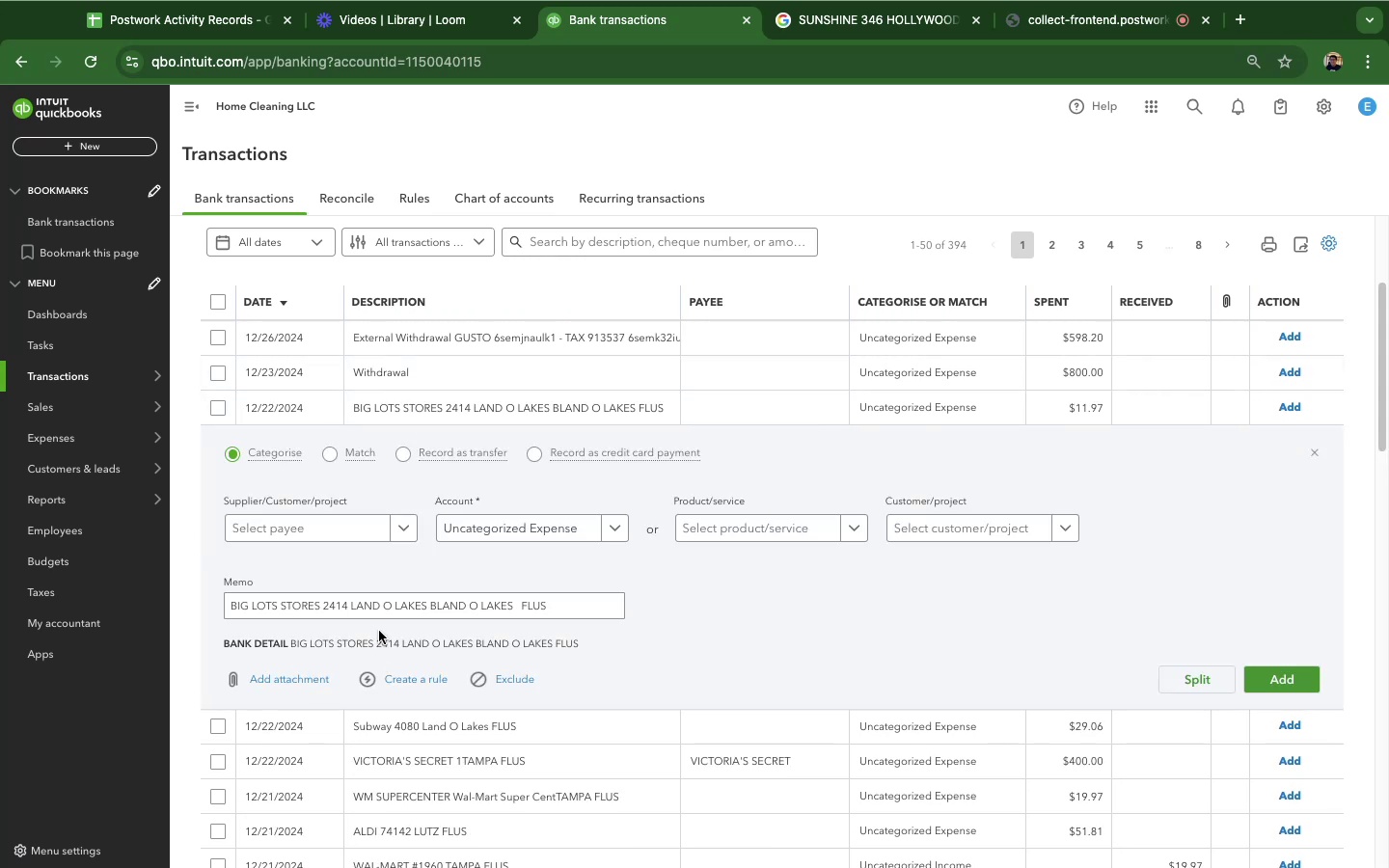 
wait(5.69)
 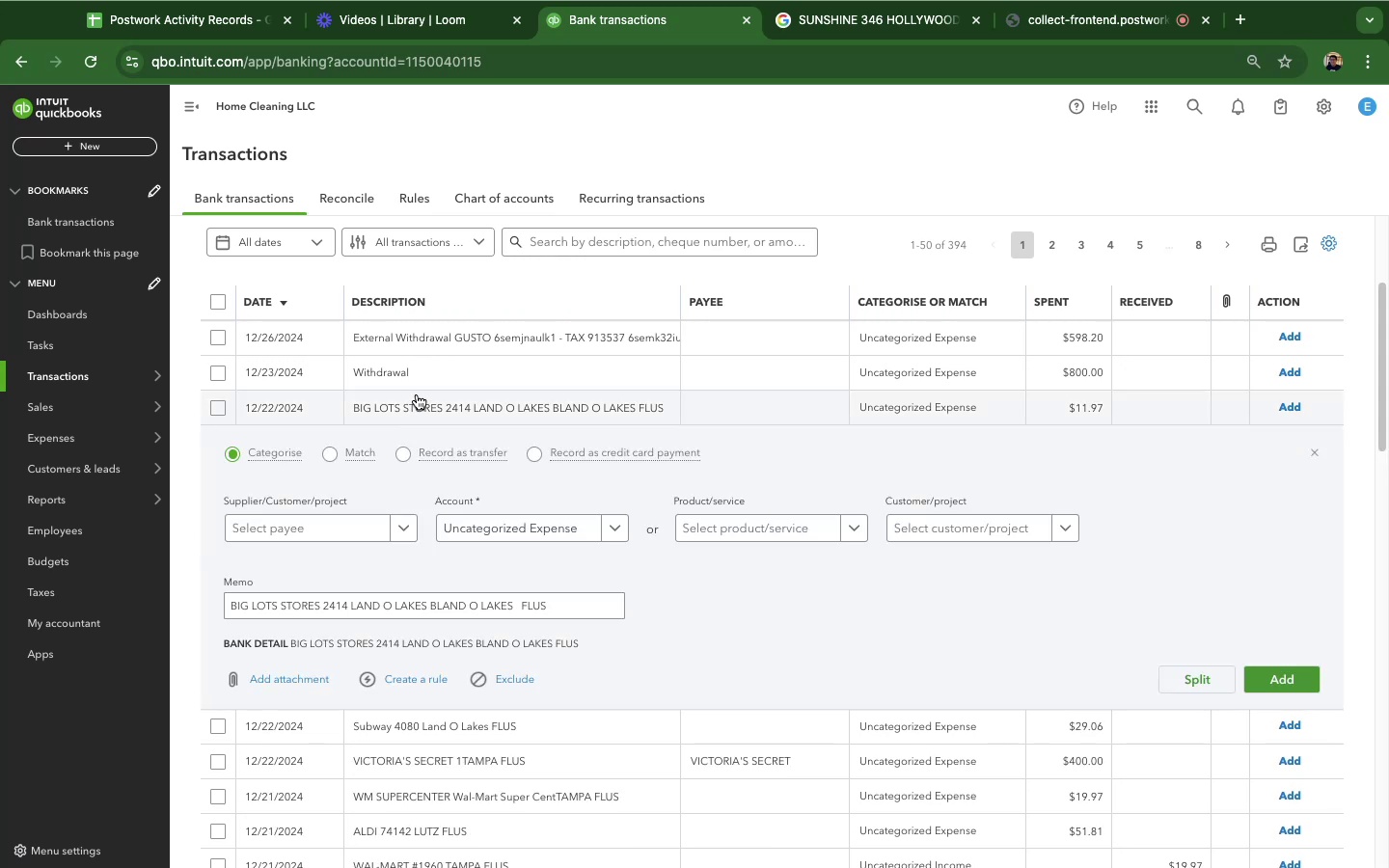 
left_click_drag(start_coordinate=[480, 610], to_coordinate=[222, 610])
 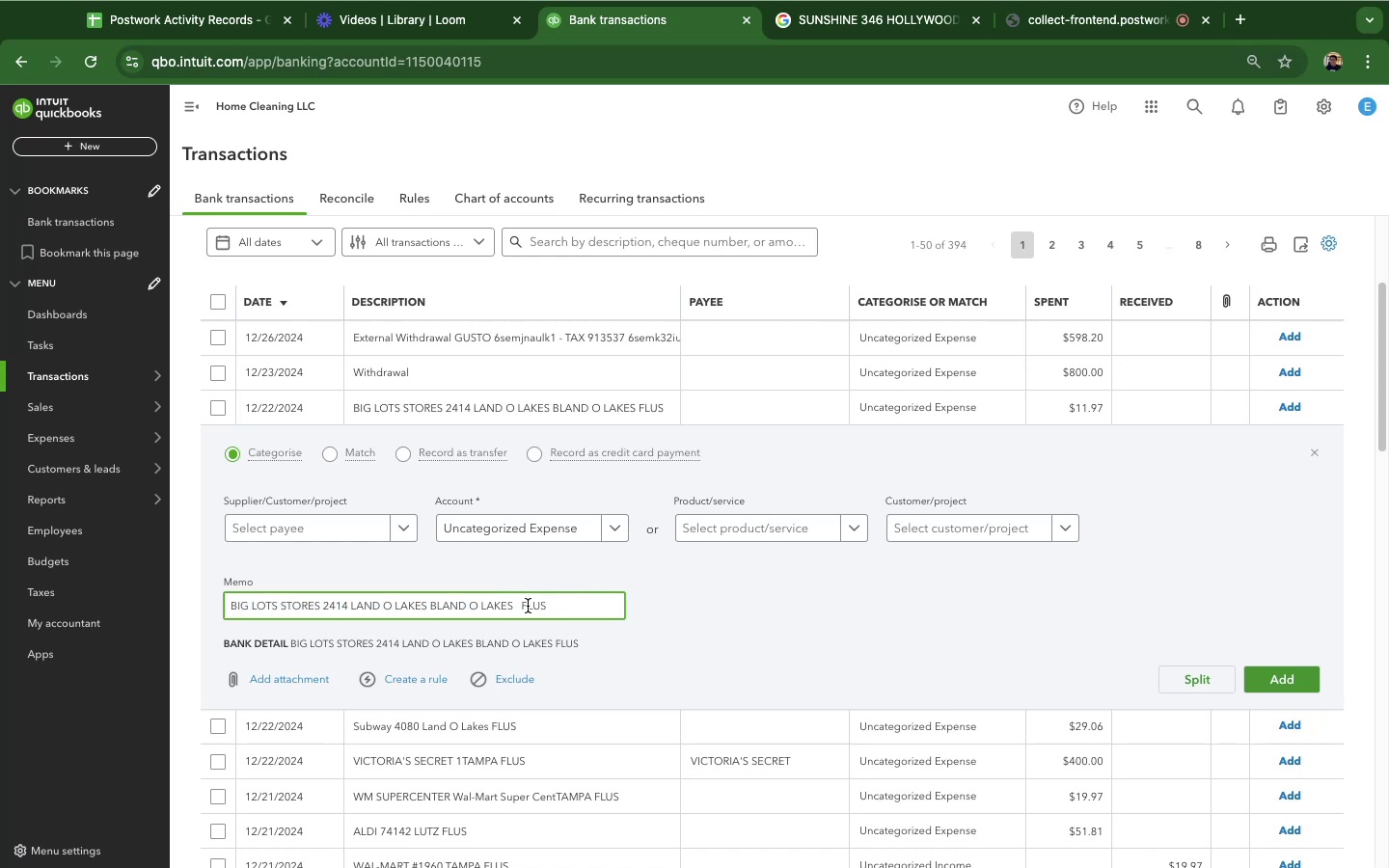 
left_click_drag(start_coordinate=[515, 608], to_coordinate=[204, 614])
 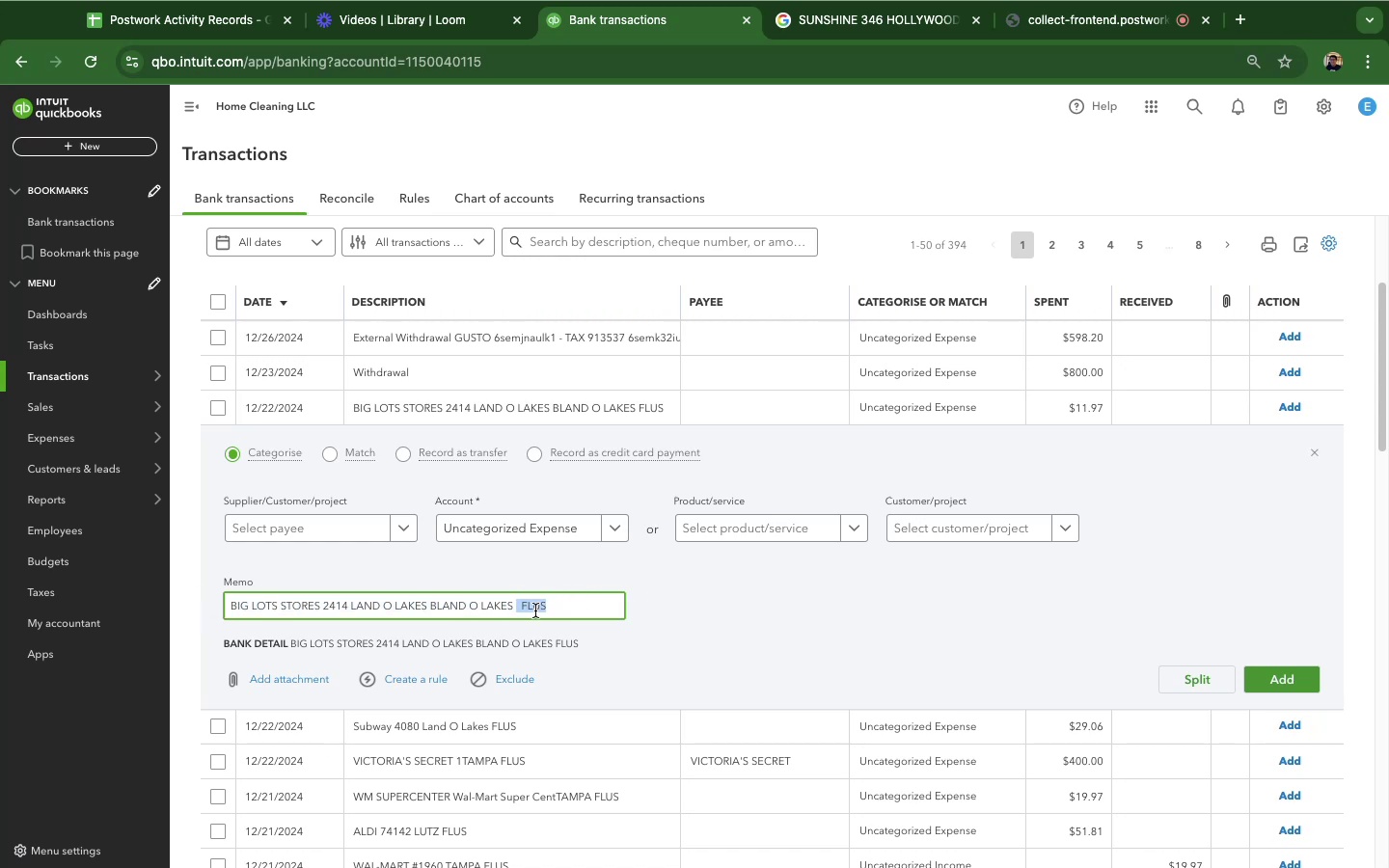 
left_click([535, 610])
 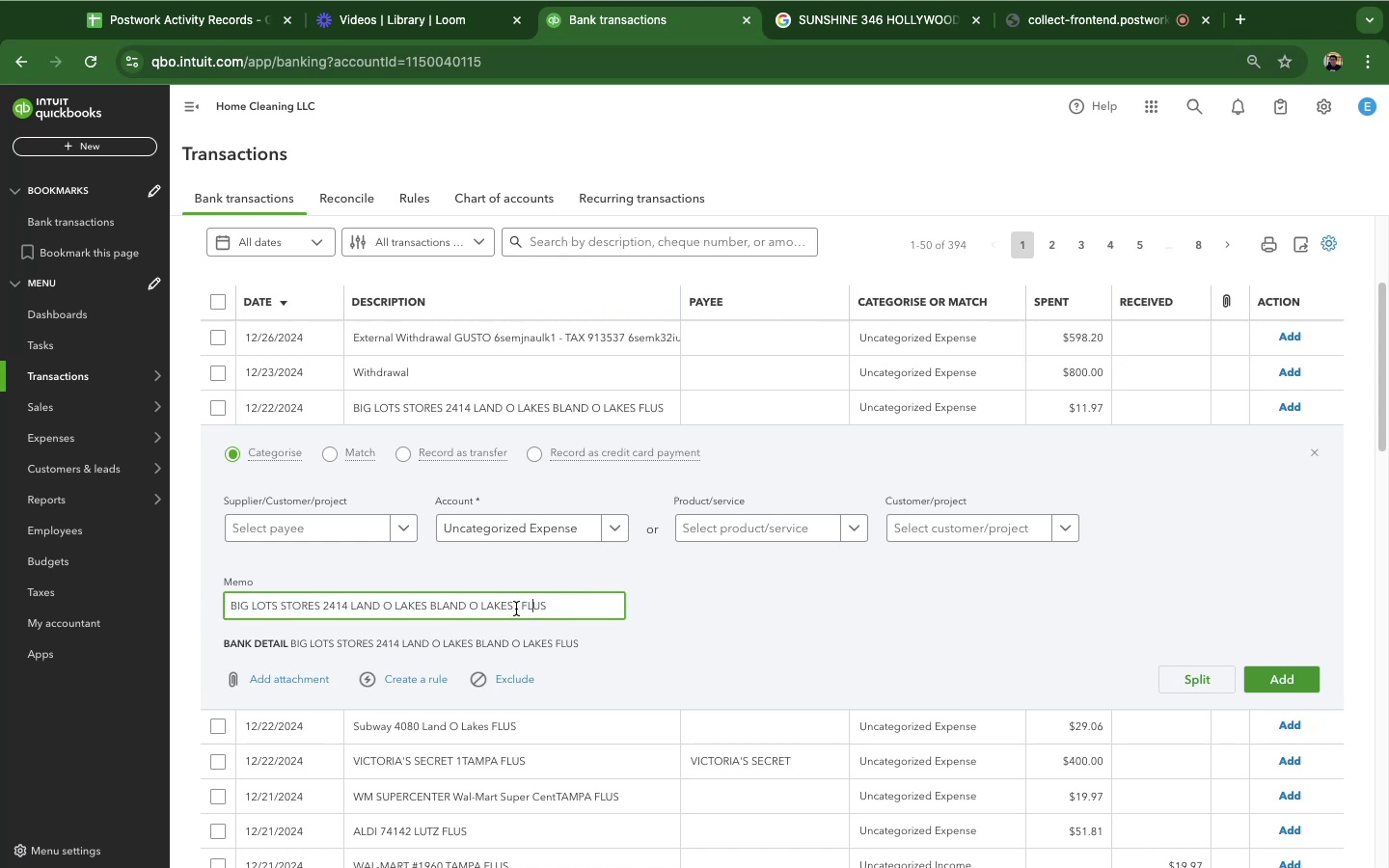 
left_click_drag(start_coordinate=[516, 609], to_coordinate=[222, 610])
 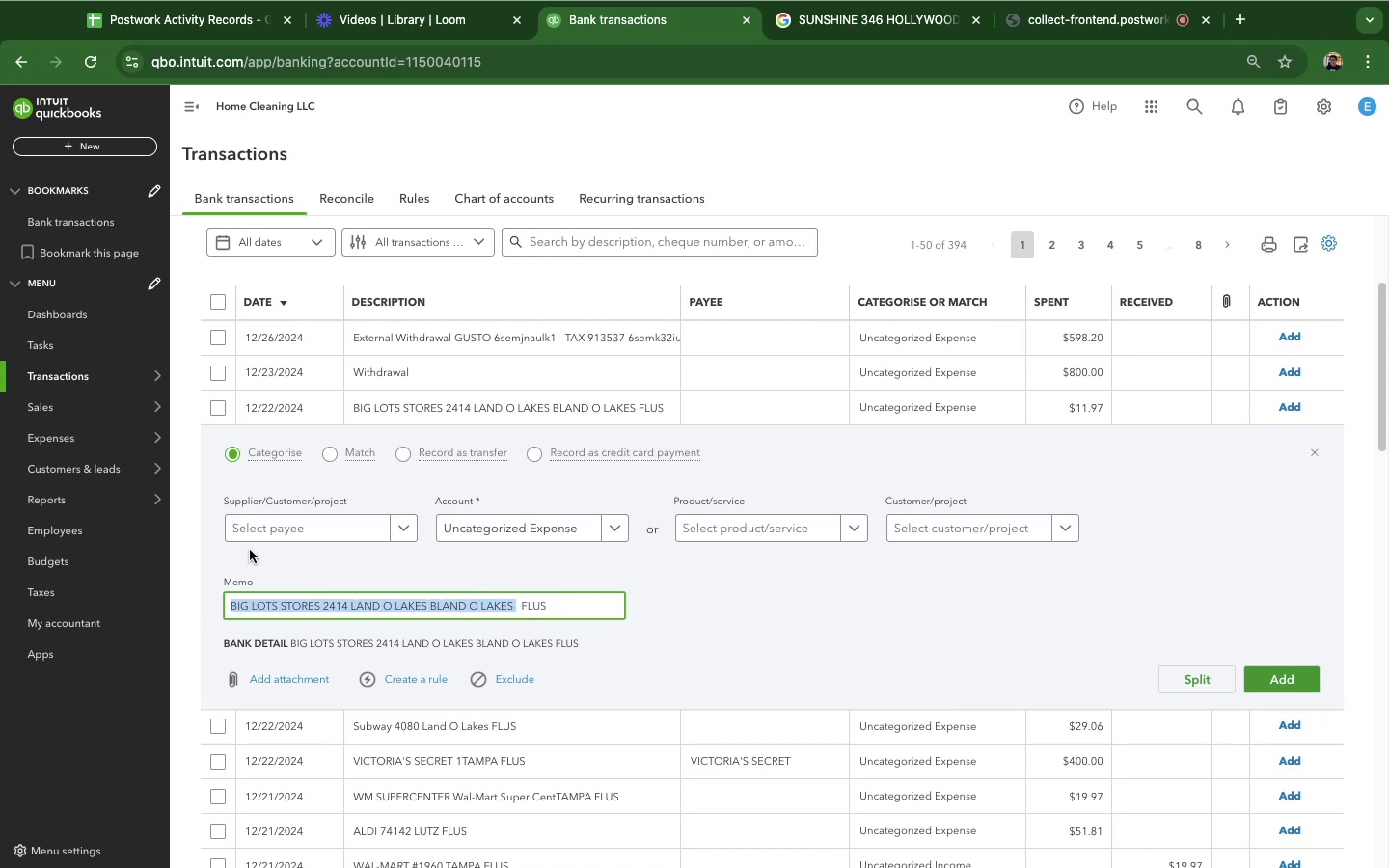 
hold_key(key=CommandLeft, duration=1.02)
 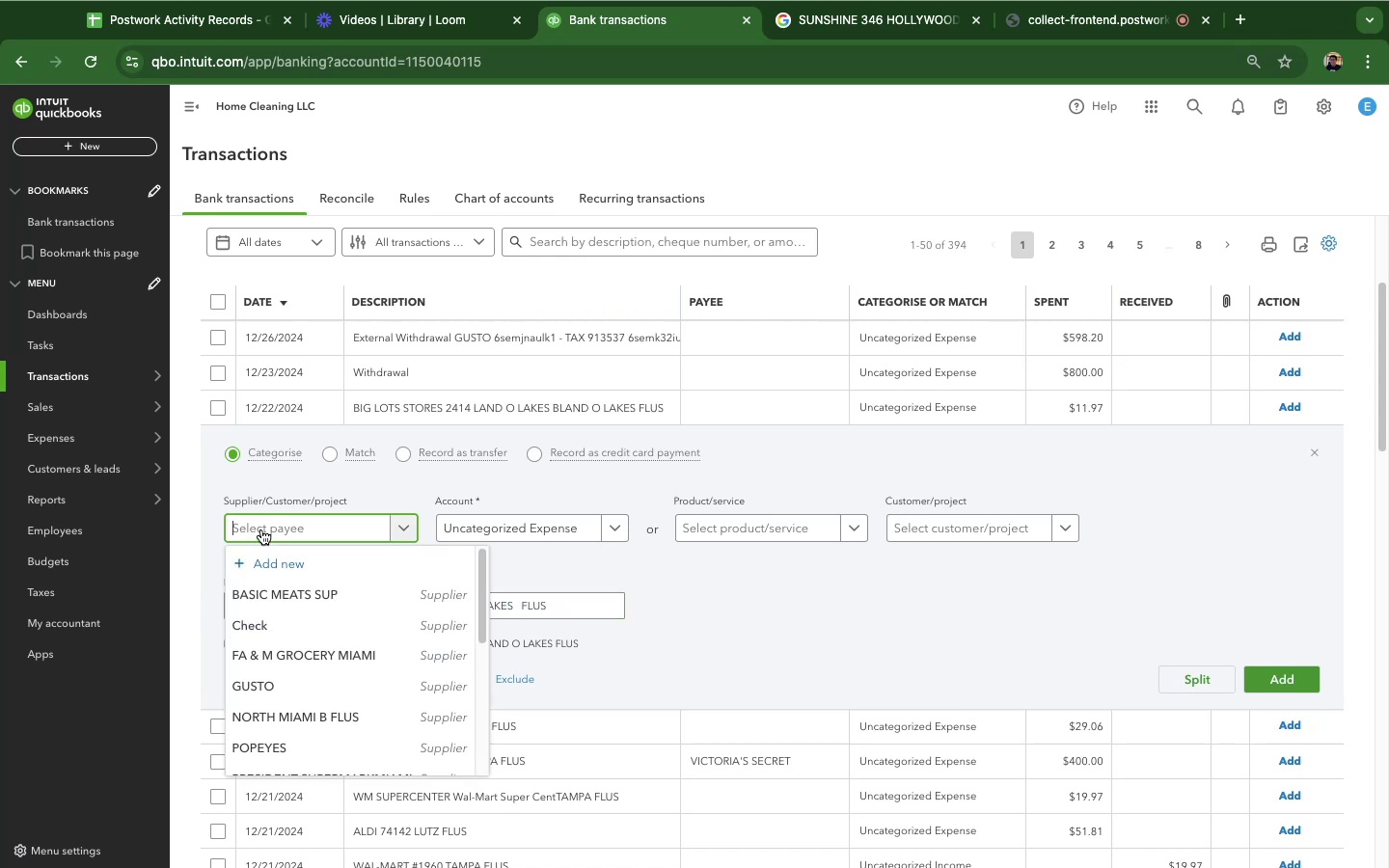 
hold_key(key=C, duration=0.46)
 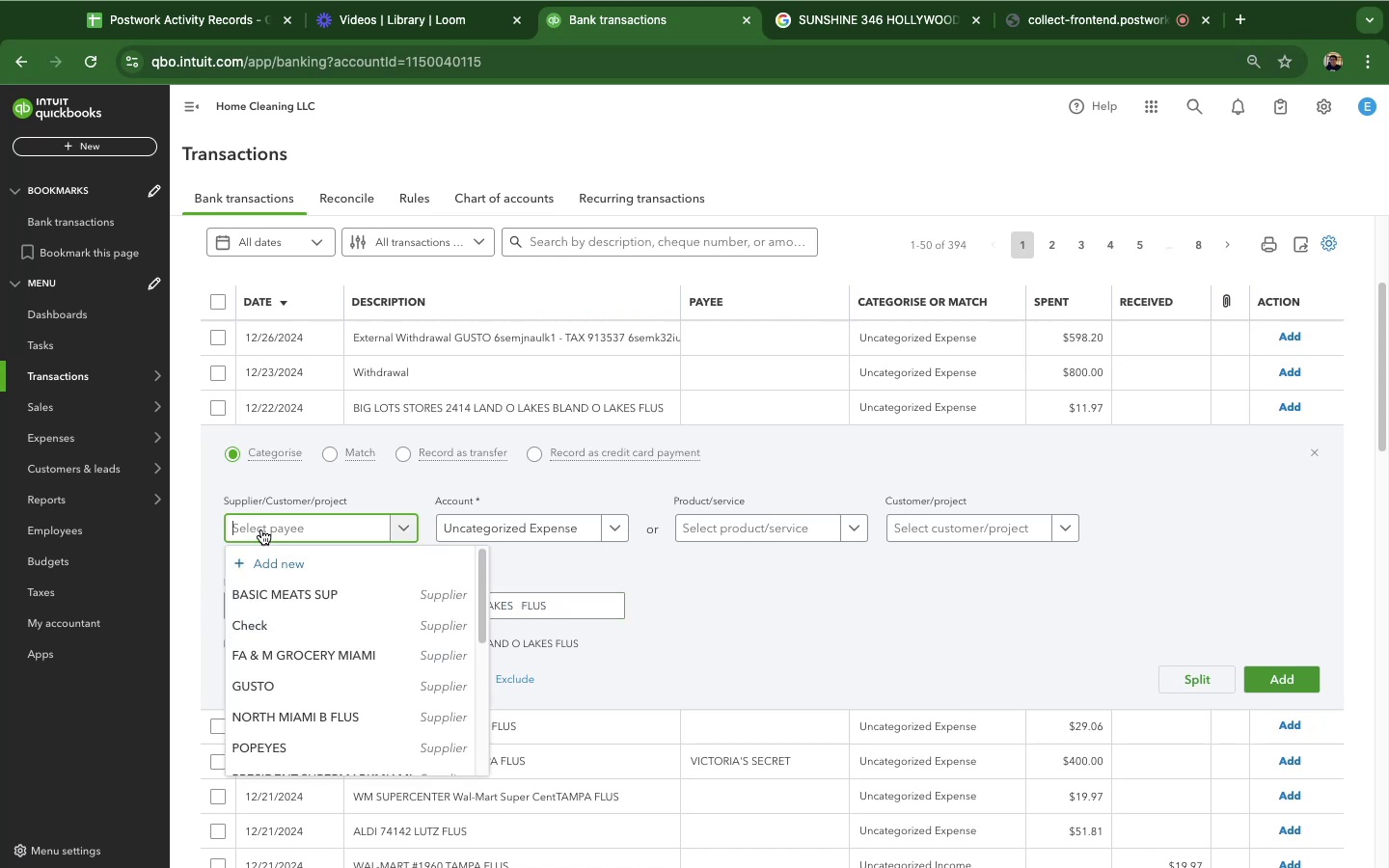 
key(Meta+CommandLeft)
 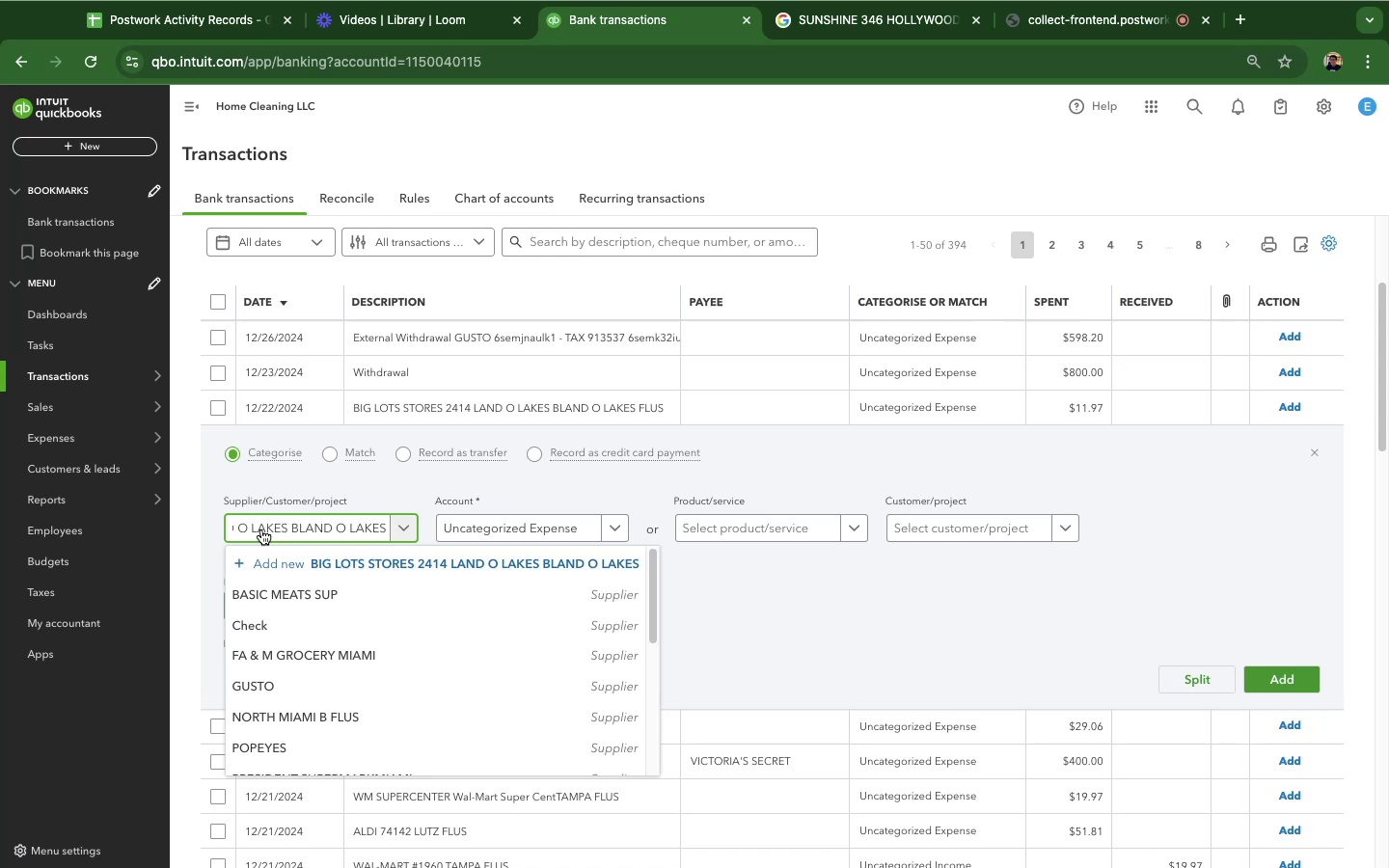 
key(Meta+V)
 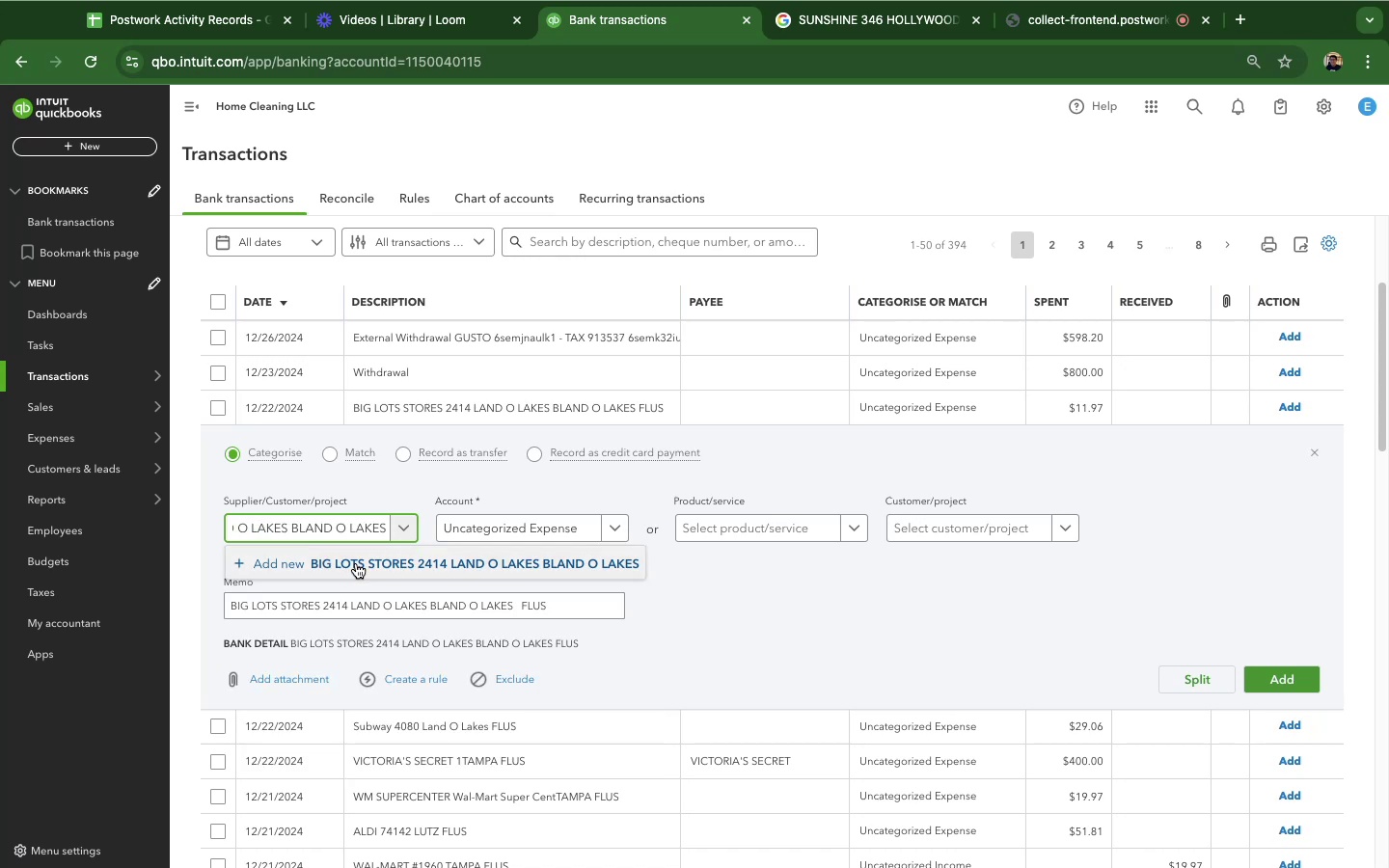 
left_click([356, 563])
 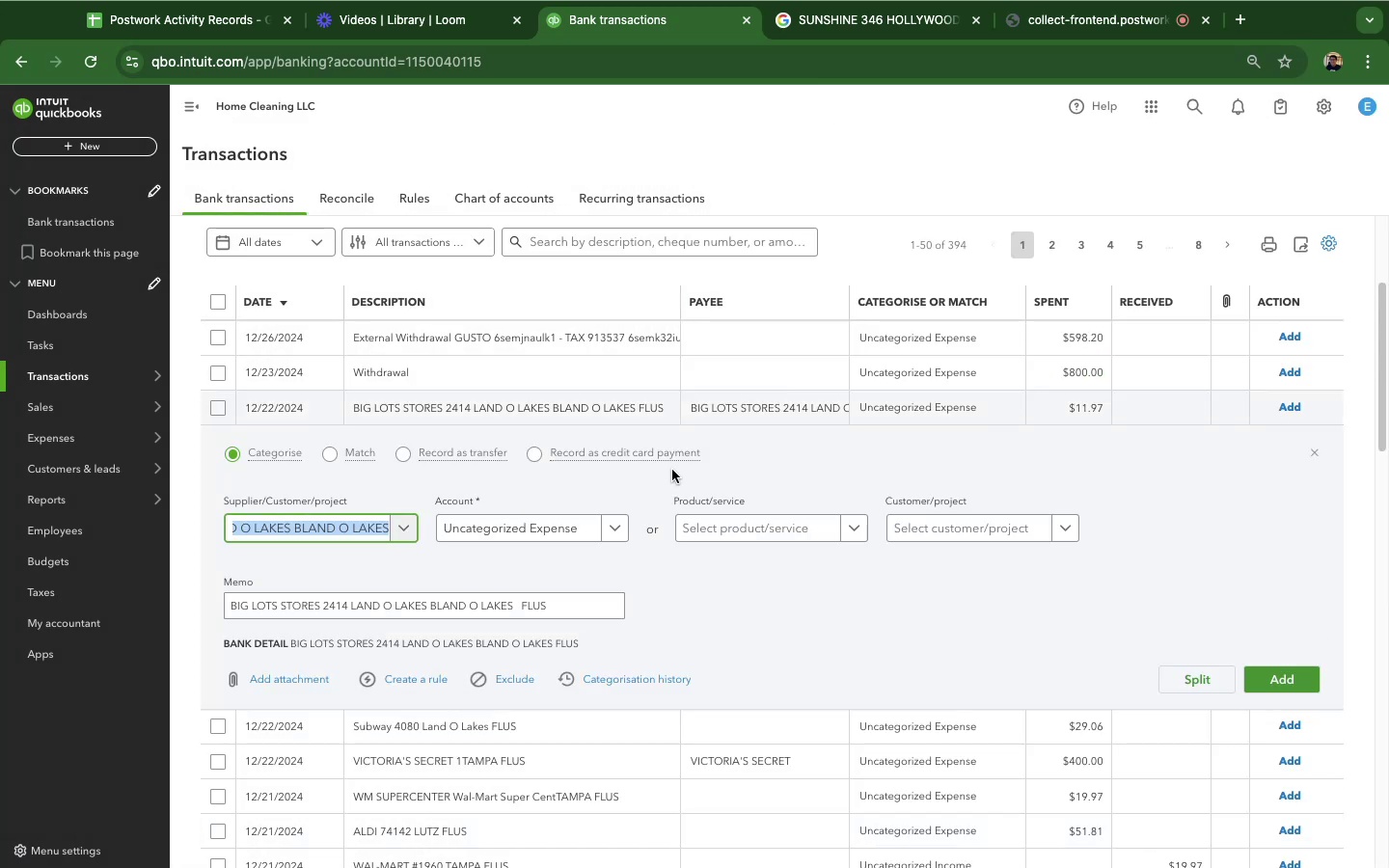 
wait(6.39)
 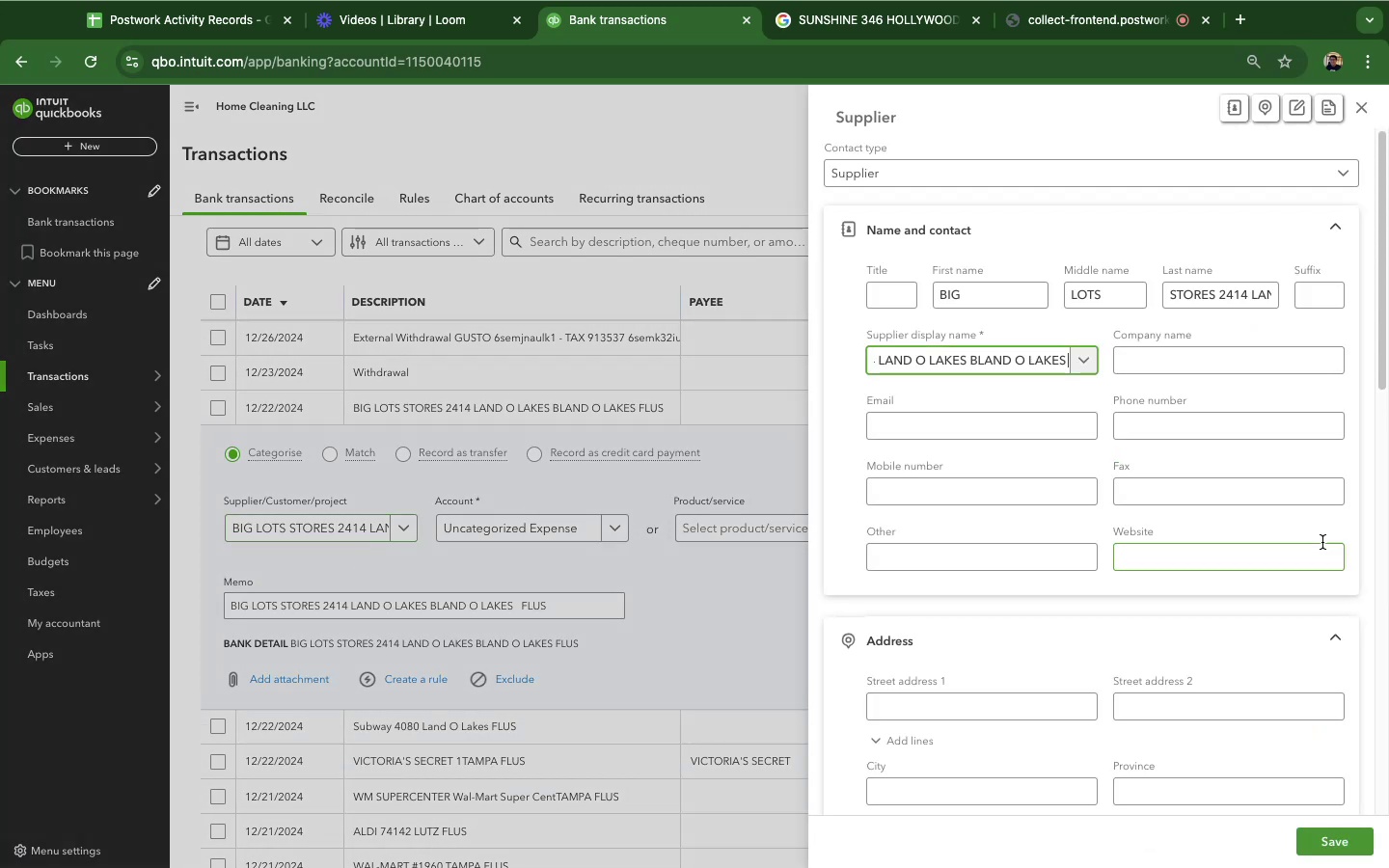 
left_click([576, 528])
 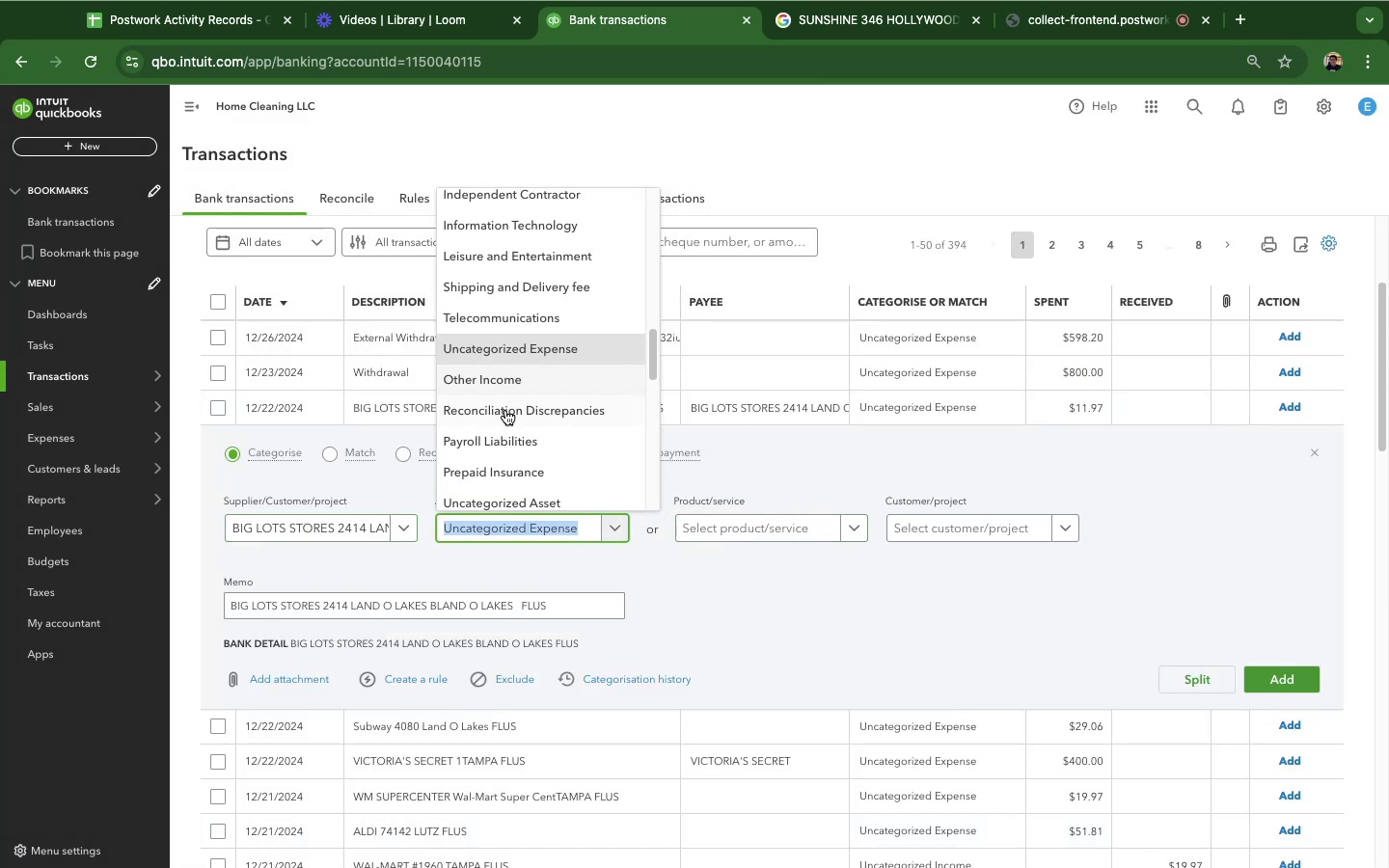 
scroll: coordinate [506, 410], scroll_direction: down, amount: 11.0
 